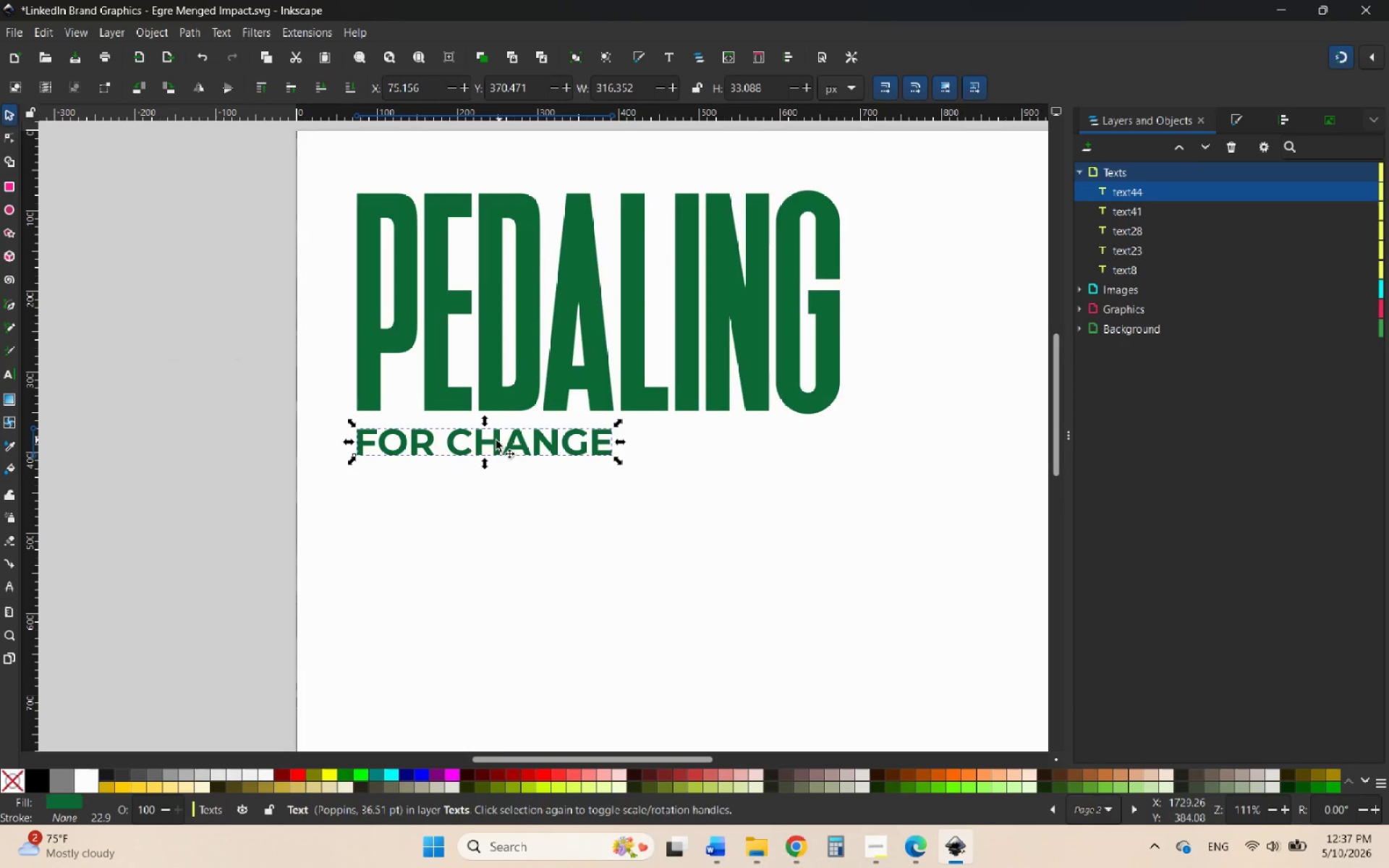 
hold_key(key=ControlLeft, duration=0.39)
scroll: coordinate [472, 446], scroll_direction: up, amount: 1.0
 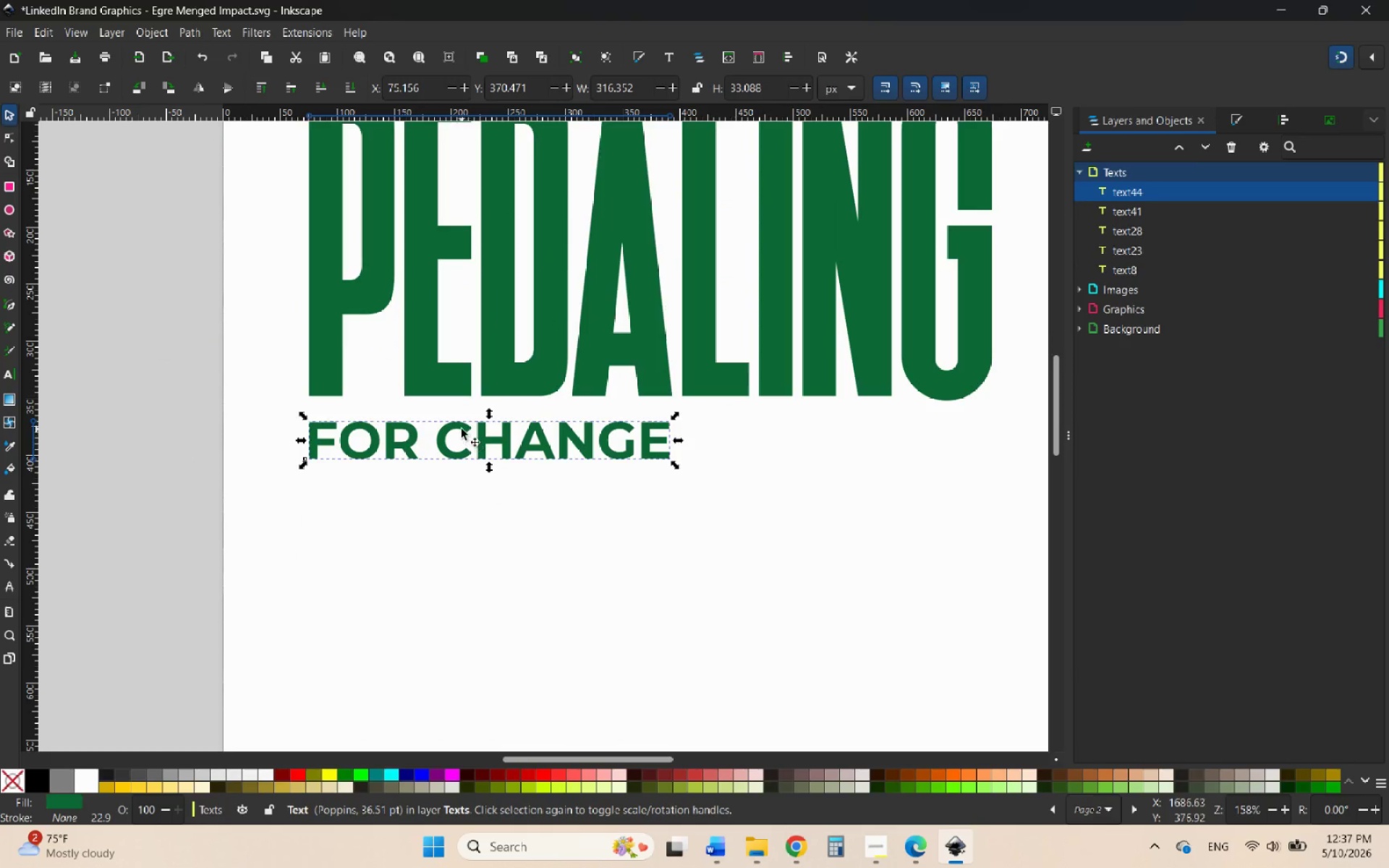 
left_click_drag(start_coordinate=[462, 429], to_coordinate=[462, 411])
 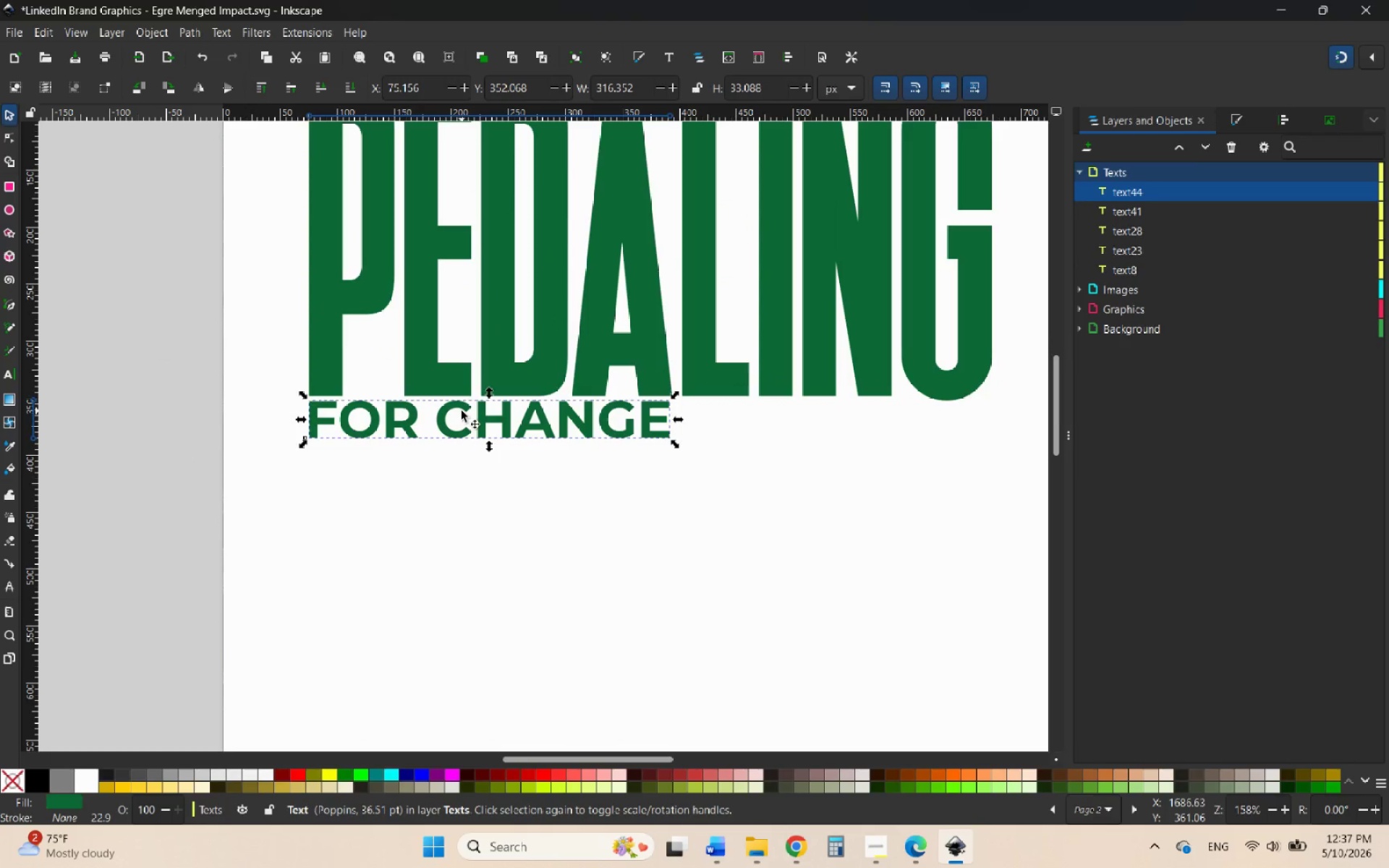 
hold_key(key=ControlLeft, duration=0.81)
 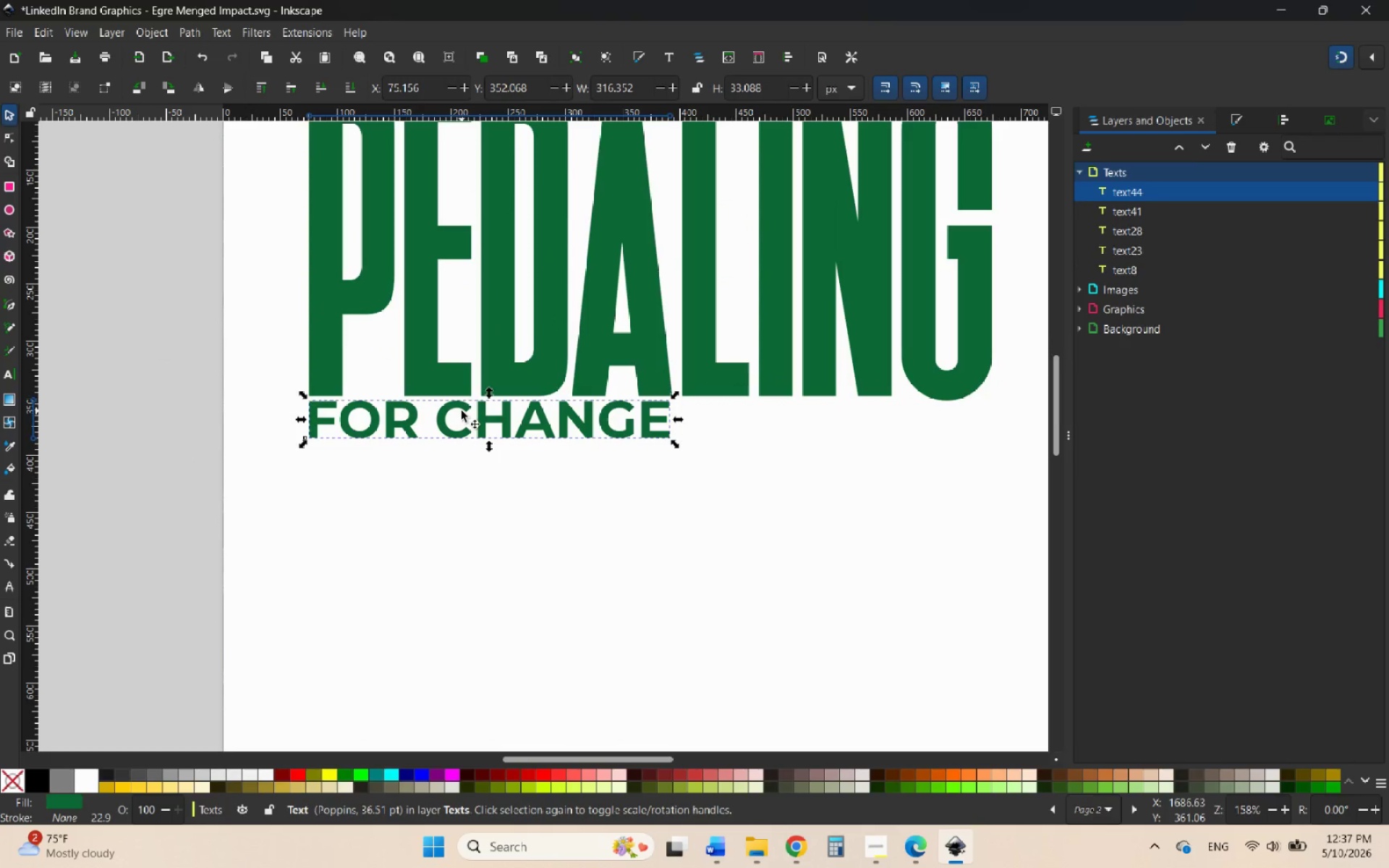 
key(ArrowDown)
 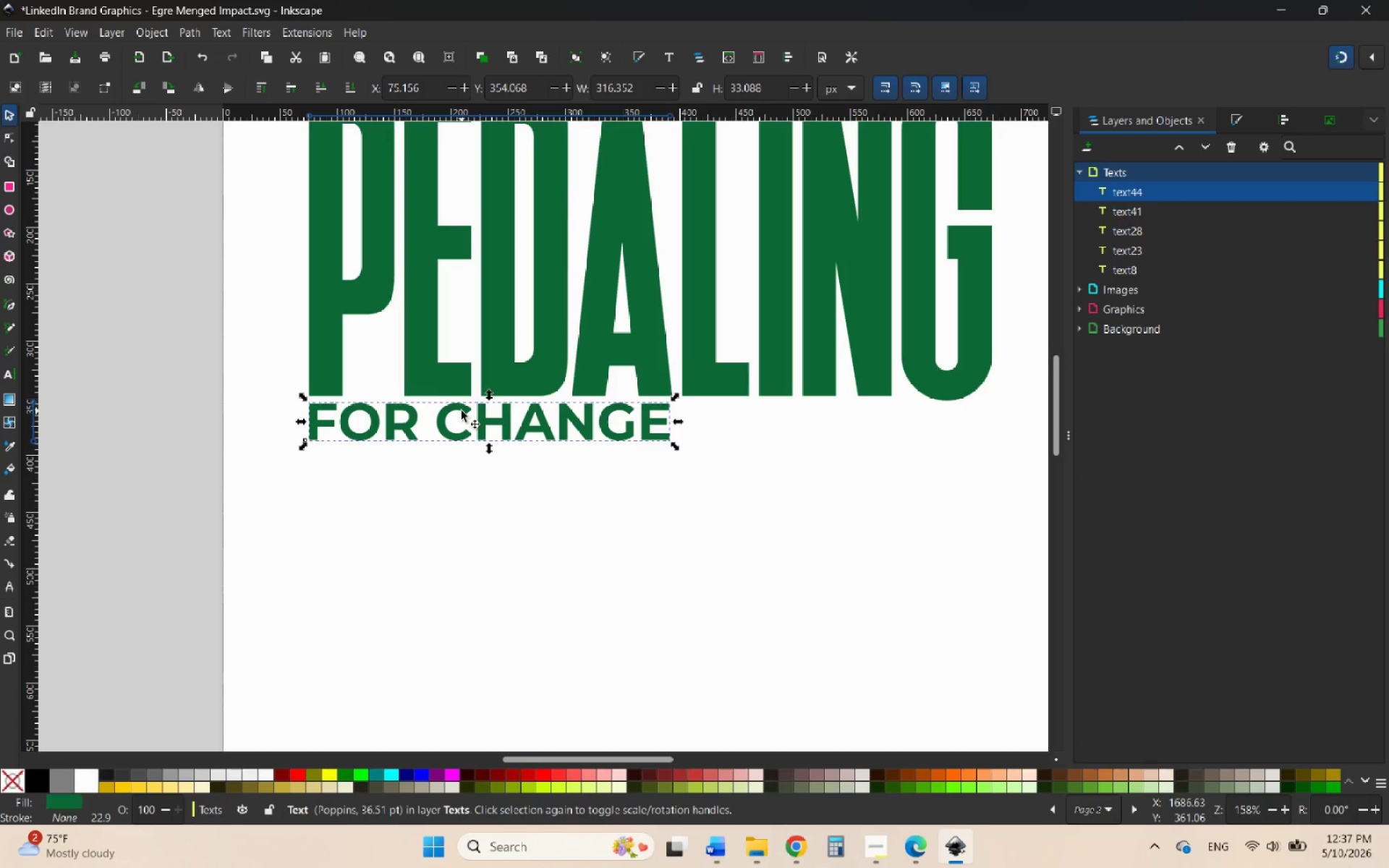 
key(ArrowDown)
 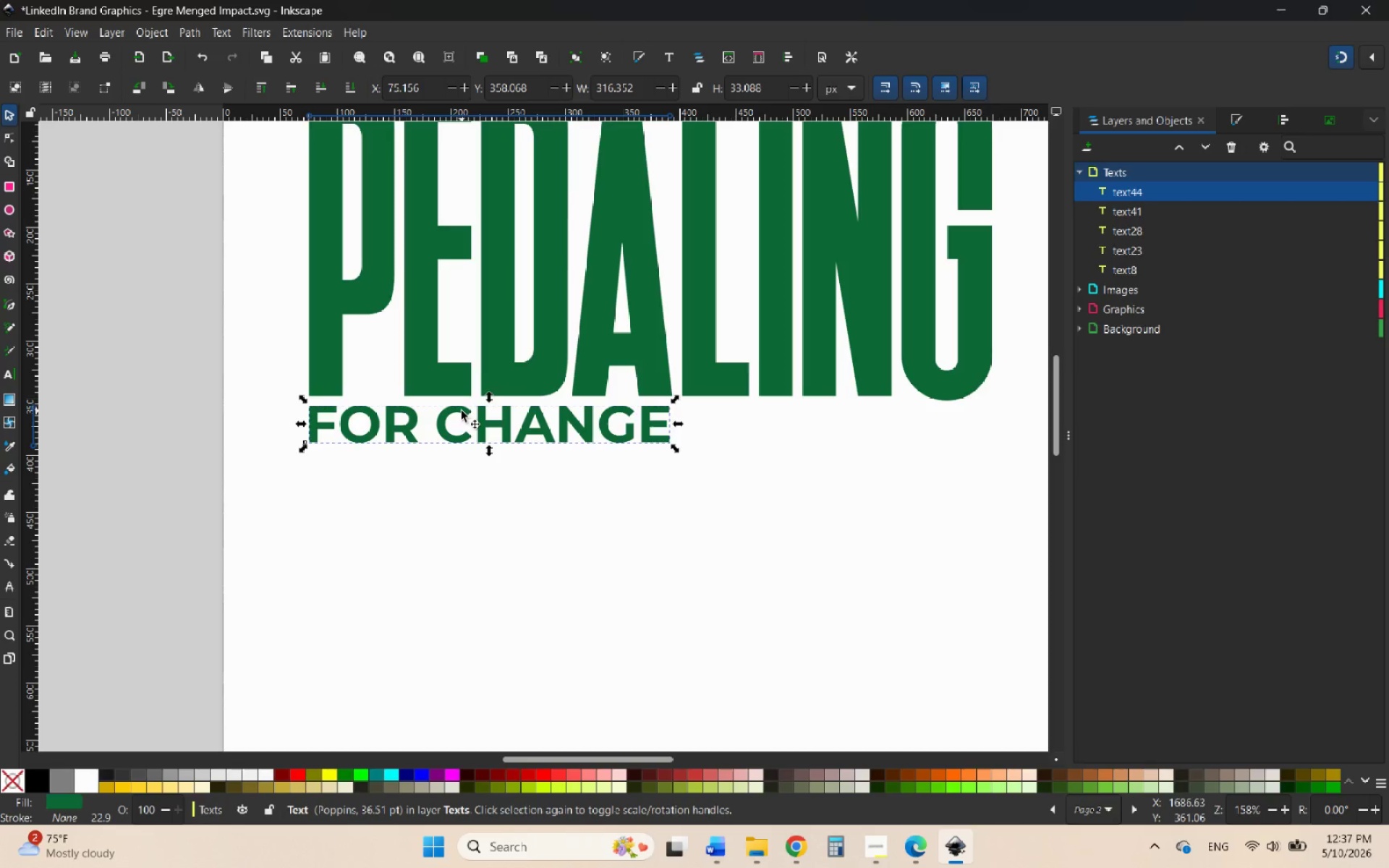 
key(ArrowDown)
 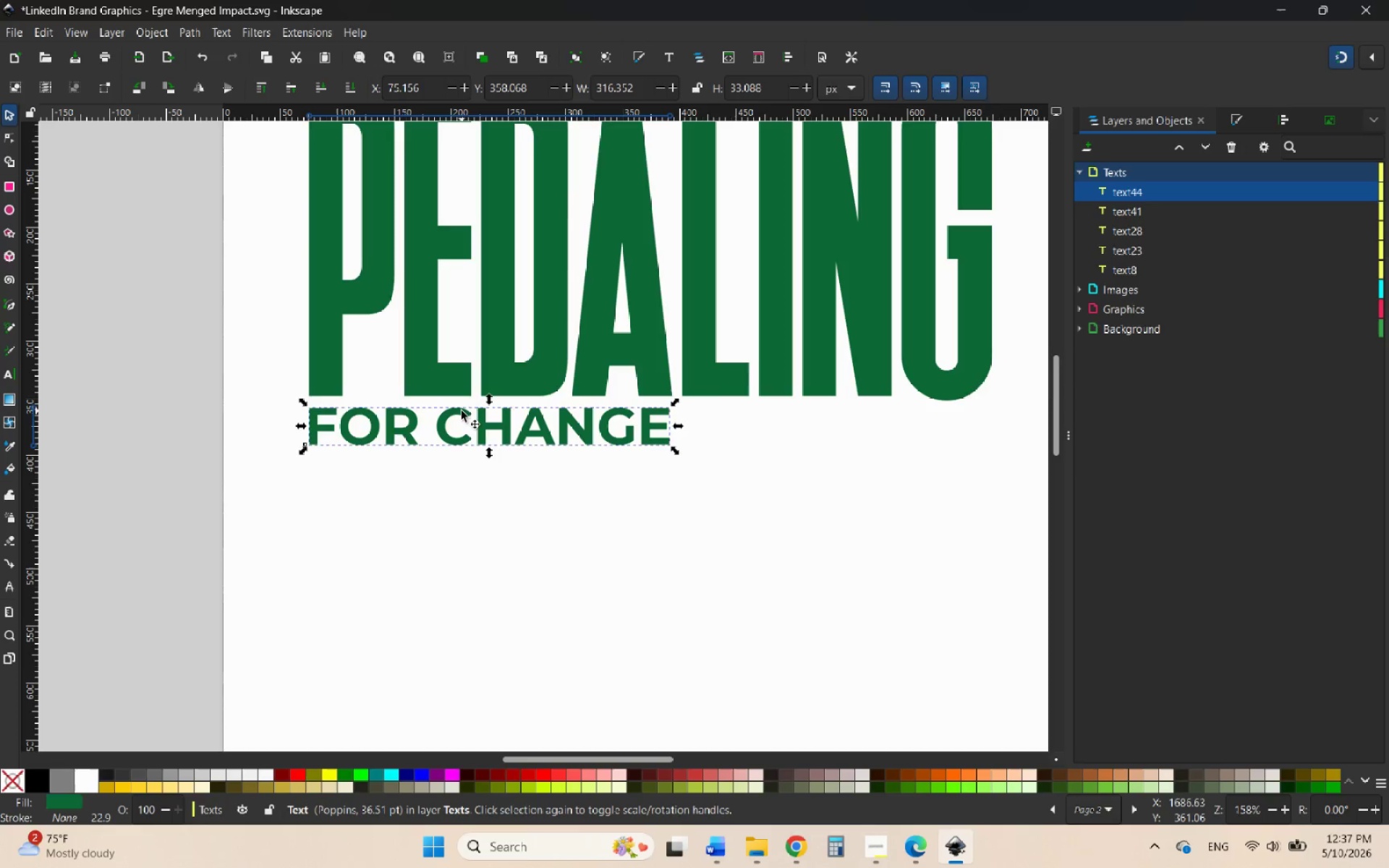 
key(ArrowDown)
 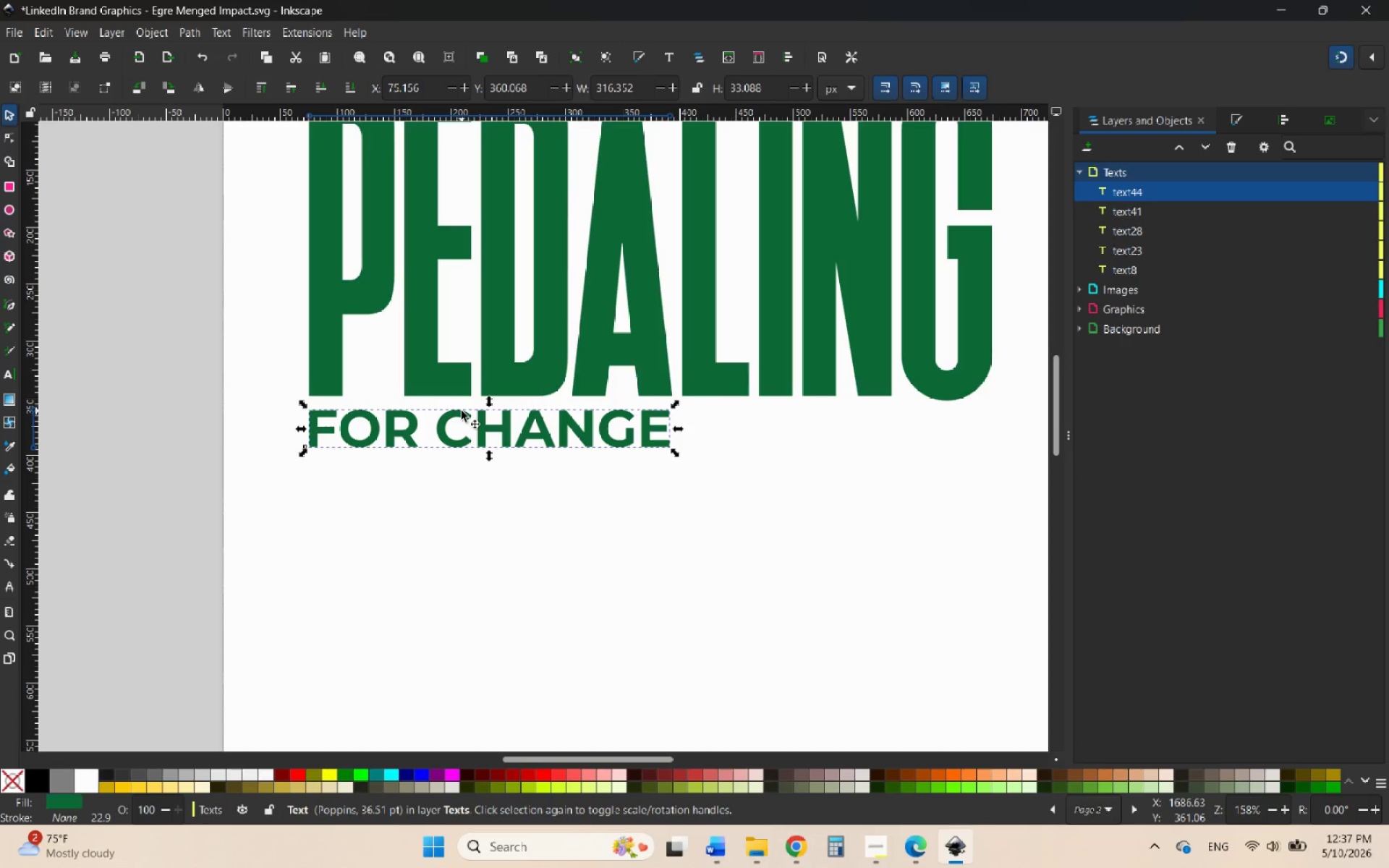 
key(ArrowDown)
 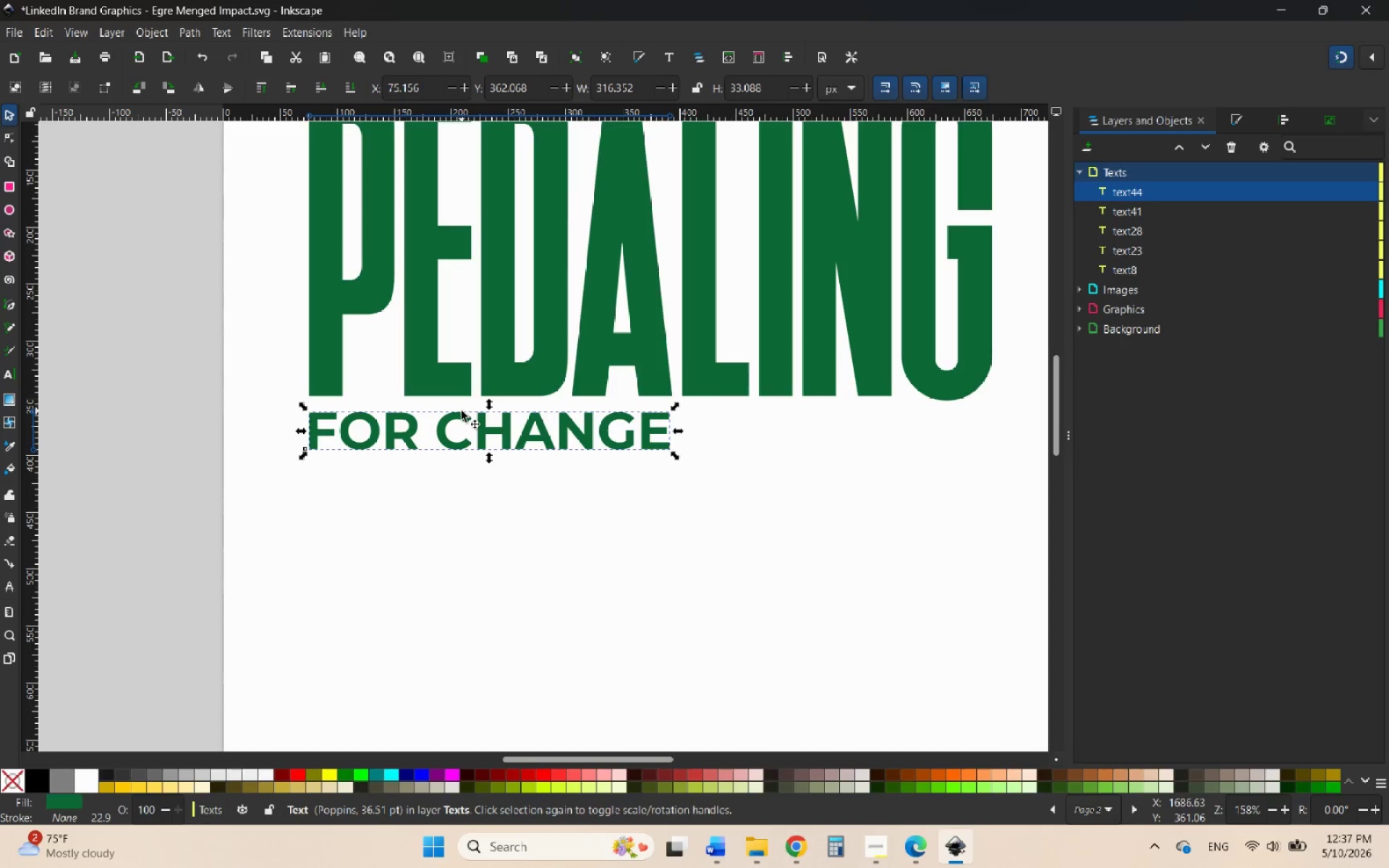 
hold_key(key=ControlLeft, duration=1.19)
scroll: coordinate [498, 502], scroll_direction: down, amount: 2.0
 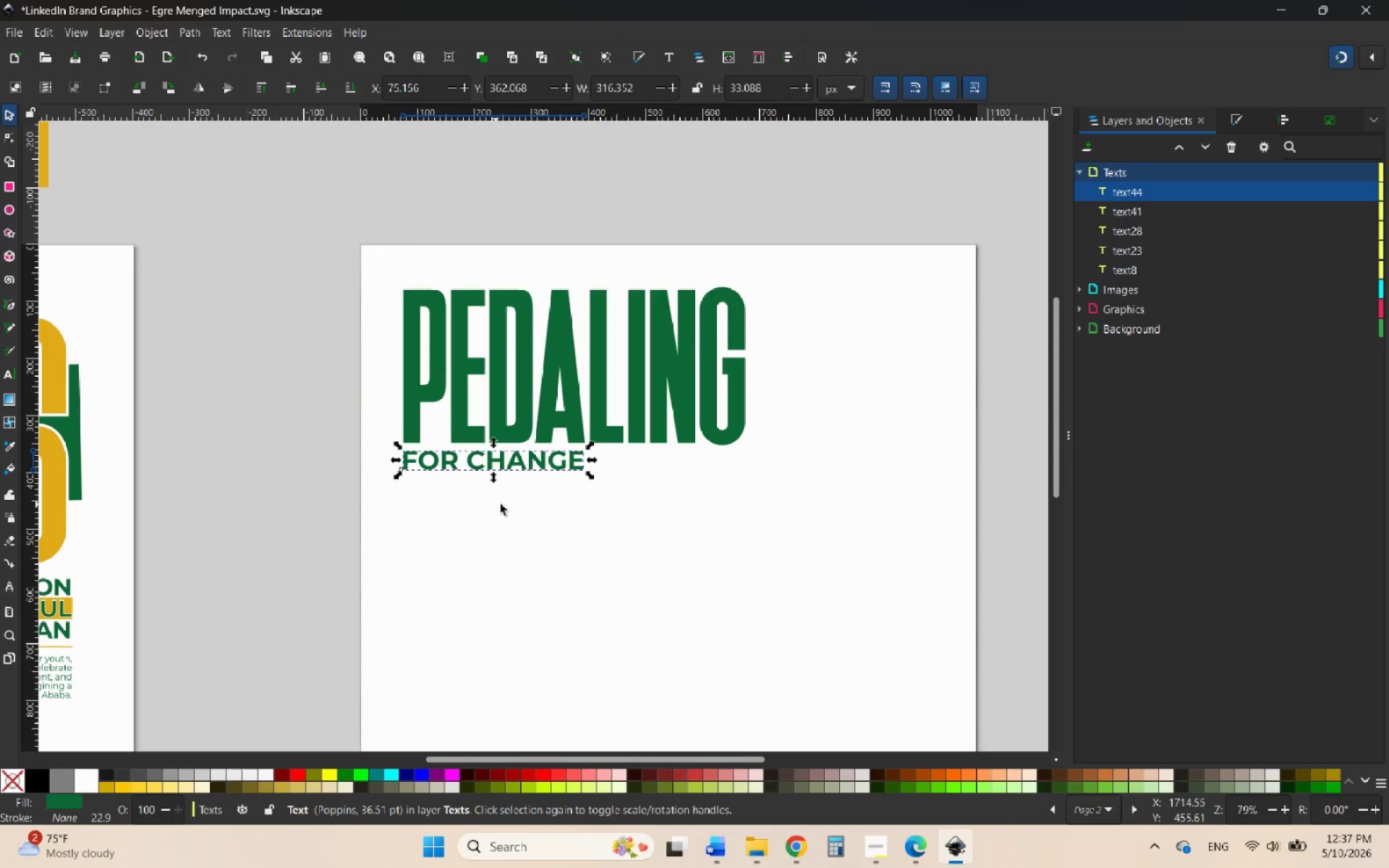 
left_click([577, 556])
 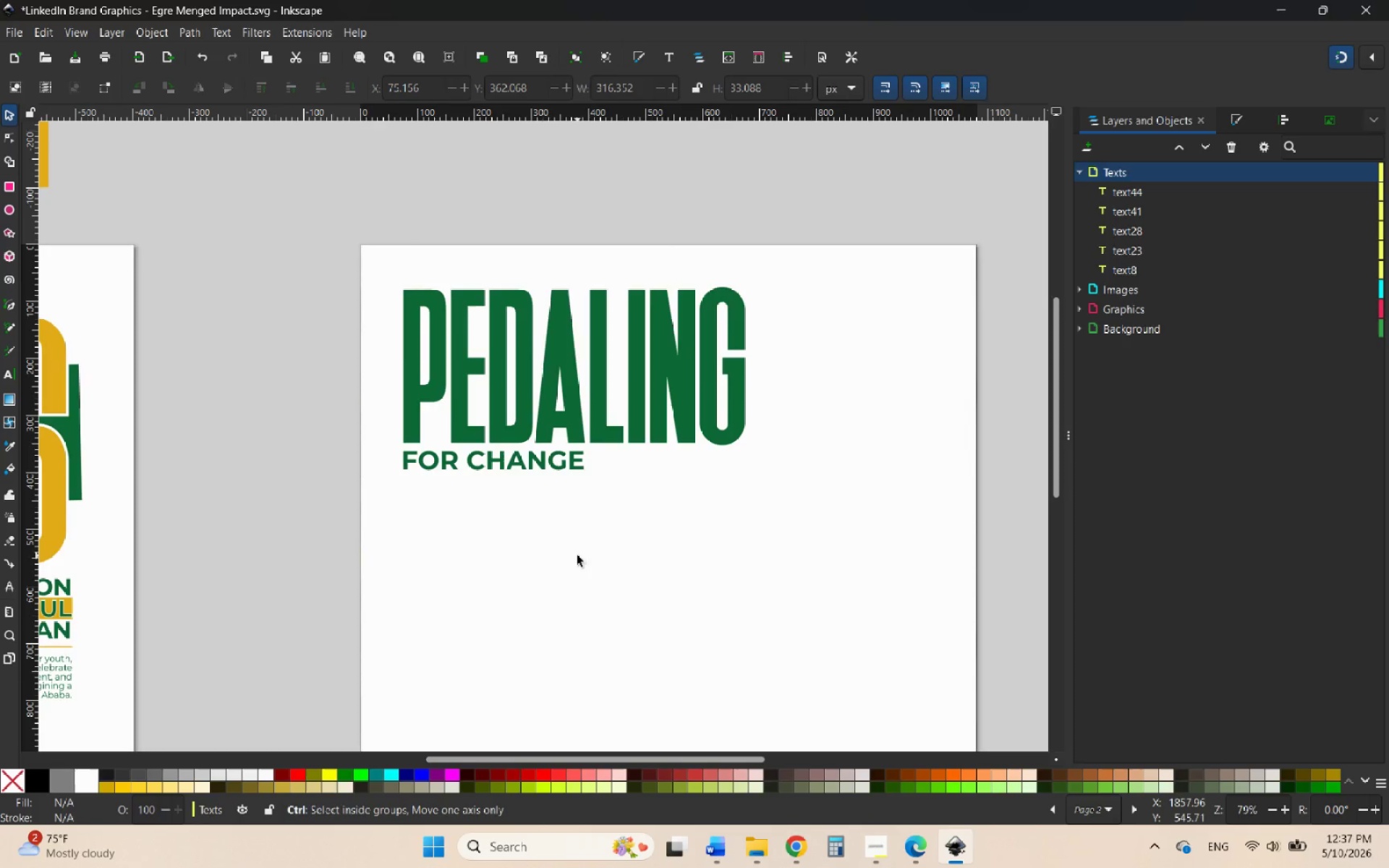 
hold_key(key=ControlLeft, duration=0.97)
scroll: coordinate [617, 528], scroll_direction: down, amount: 2.0
 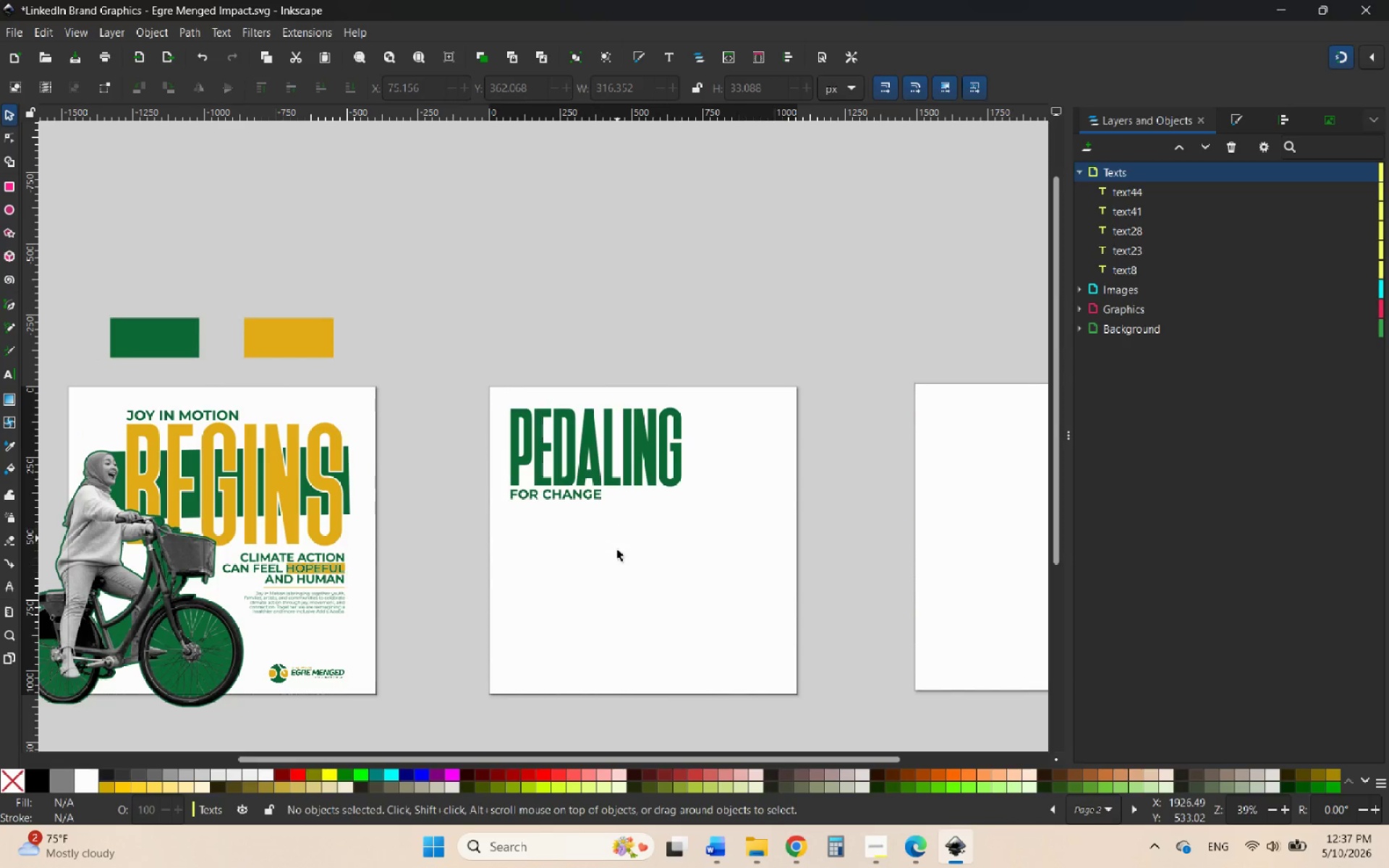 
left_click([292, 344])
 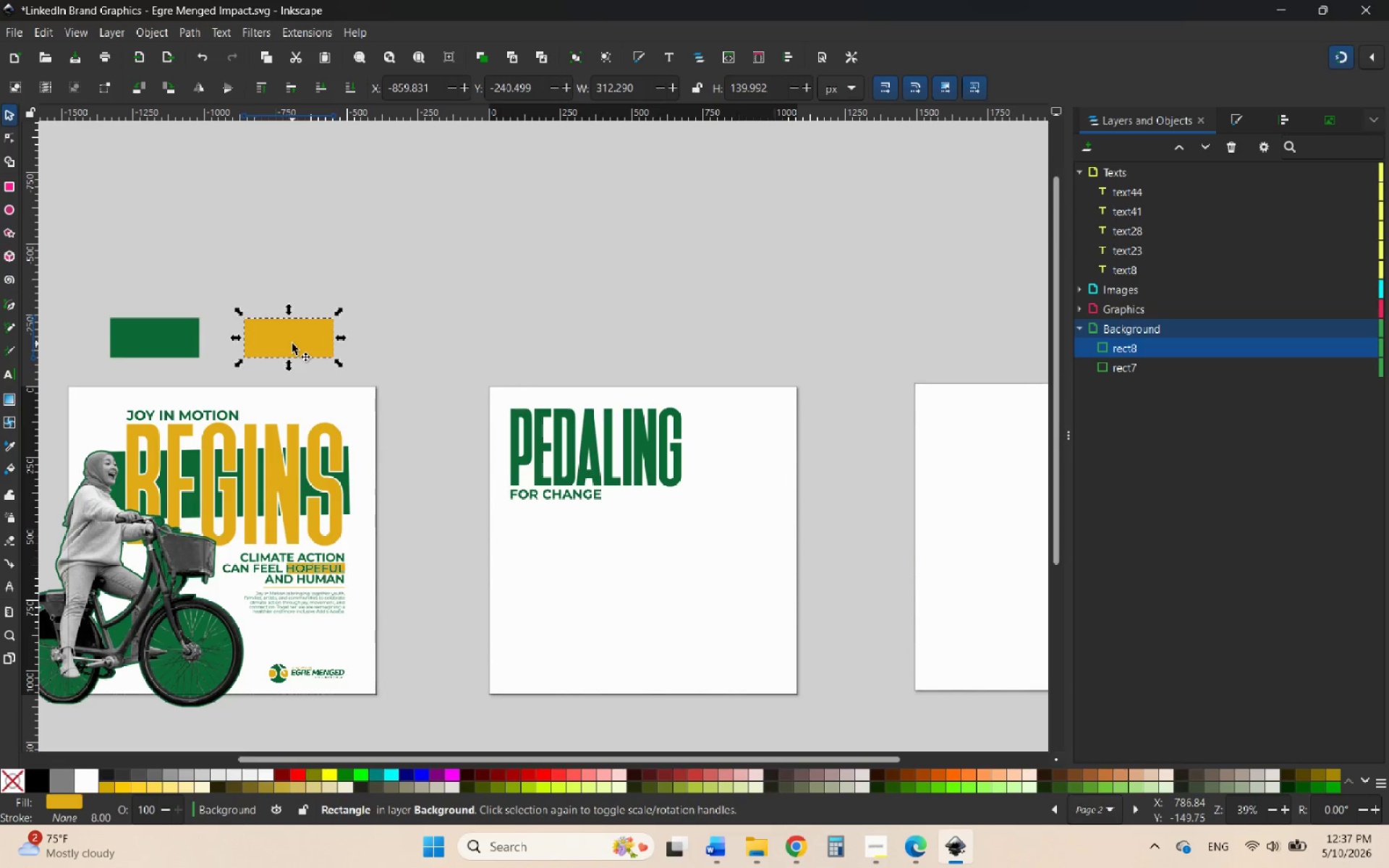 
right_click([292, 344])
 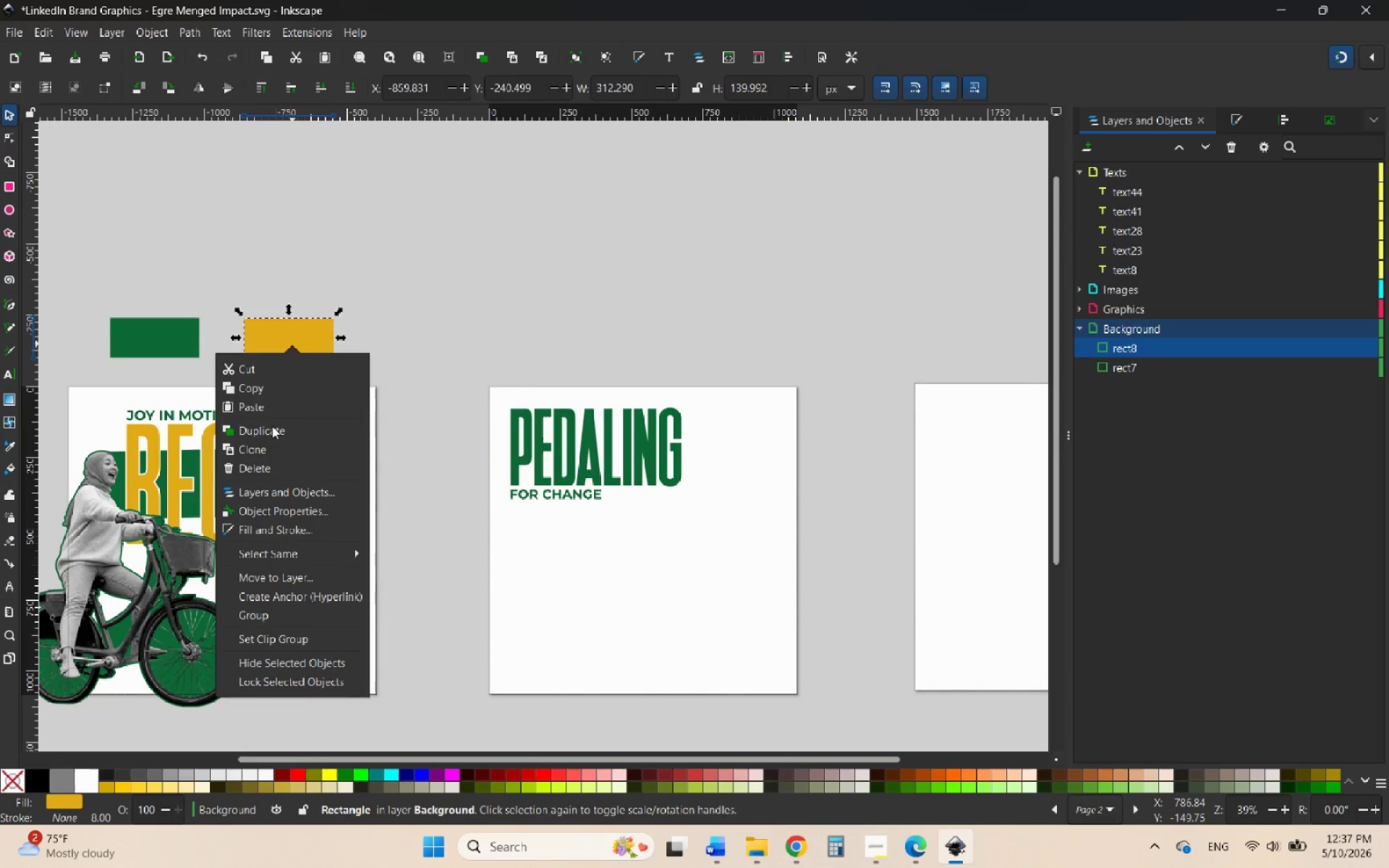 
left_click([271, 429])
 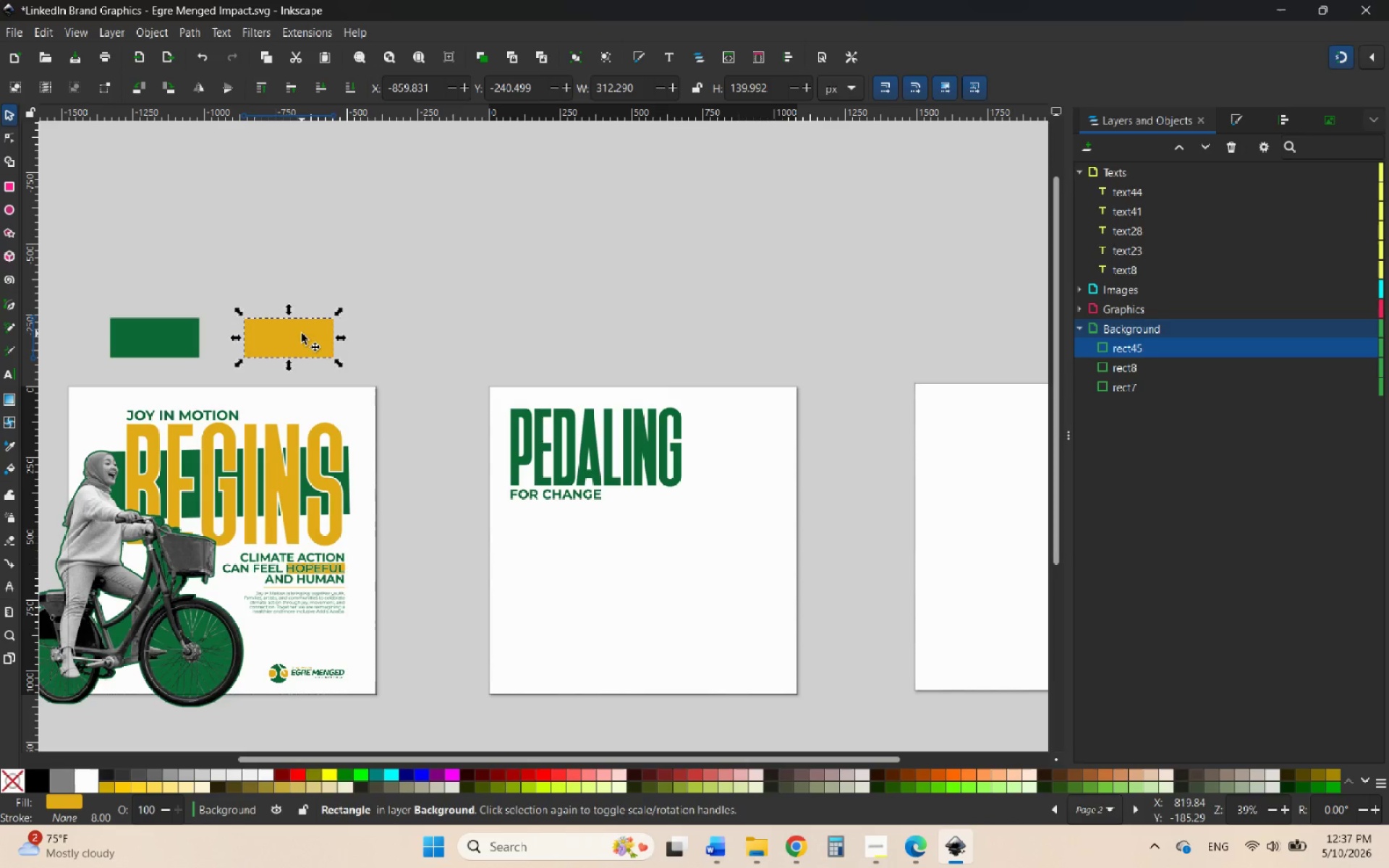 
left_click_drag(start_coordinate=[302, 333], to_coordinate=[557, 400])
 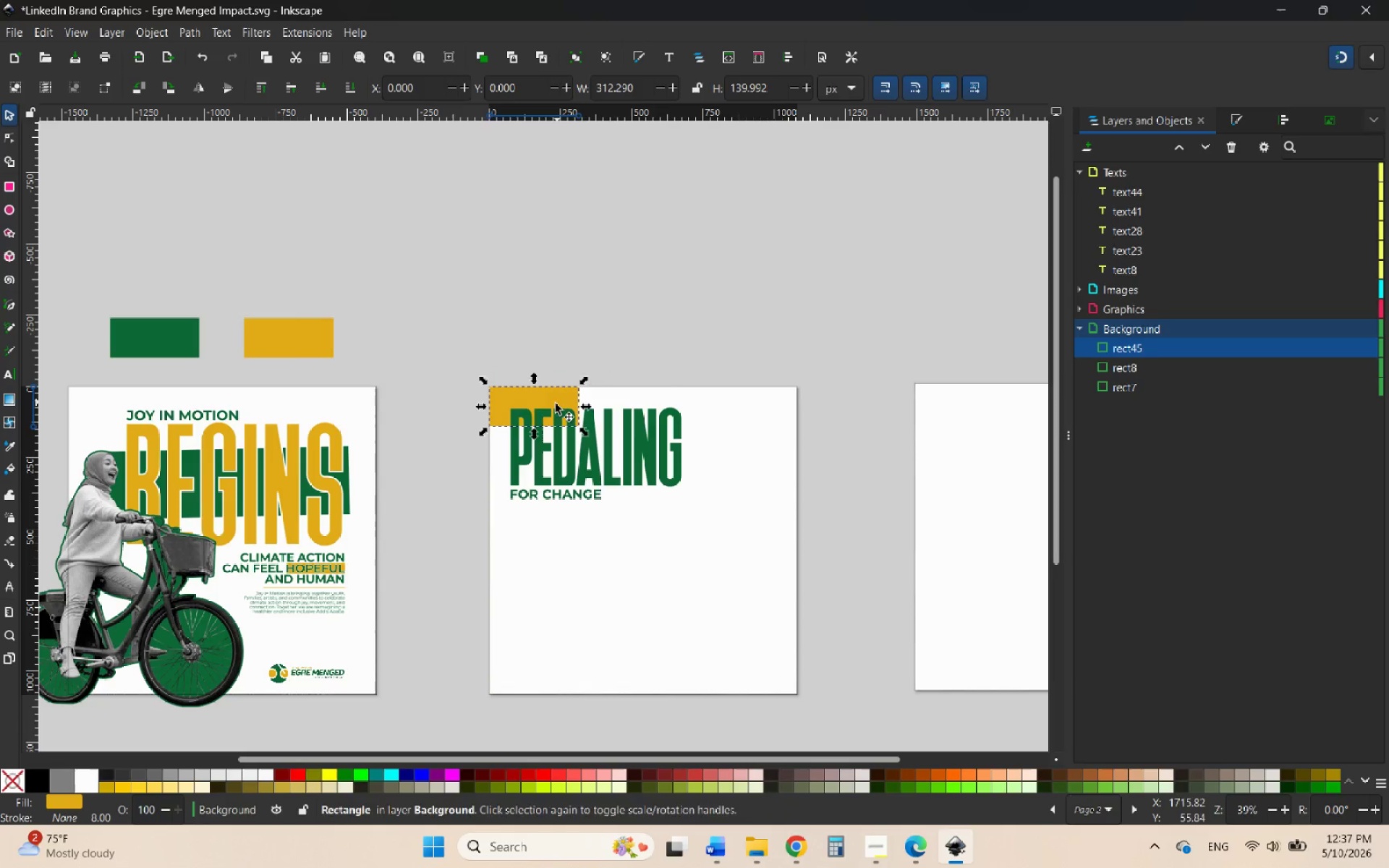 
hold_key(key=ControlLeft, duration=1.47)
scroll: coordinate [578, 422], scroll_direction: up, amount: 2.0
 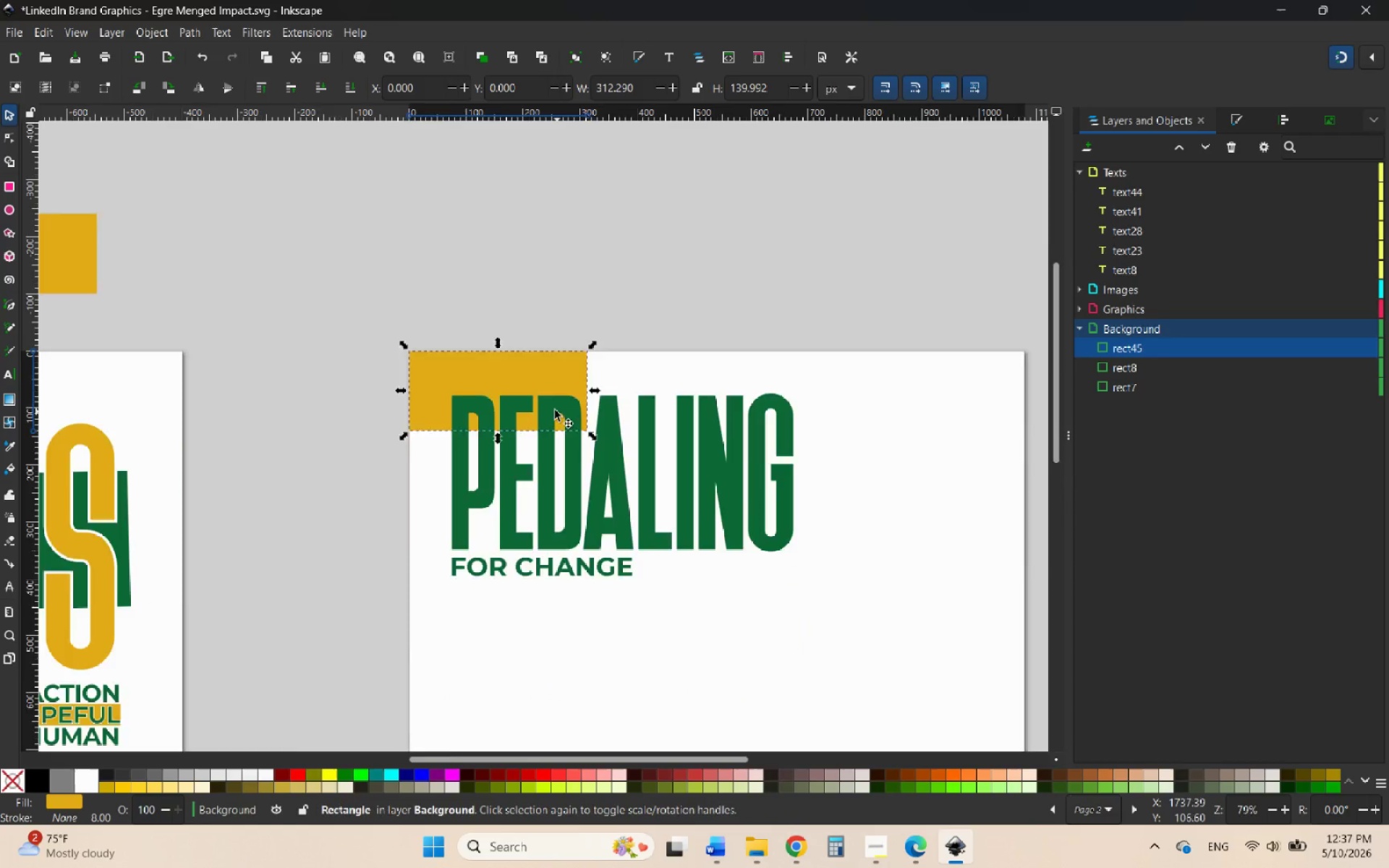 
scroll: coordinate [552, 409], scroll_direction: down, amount: 2.0
 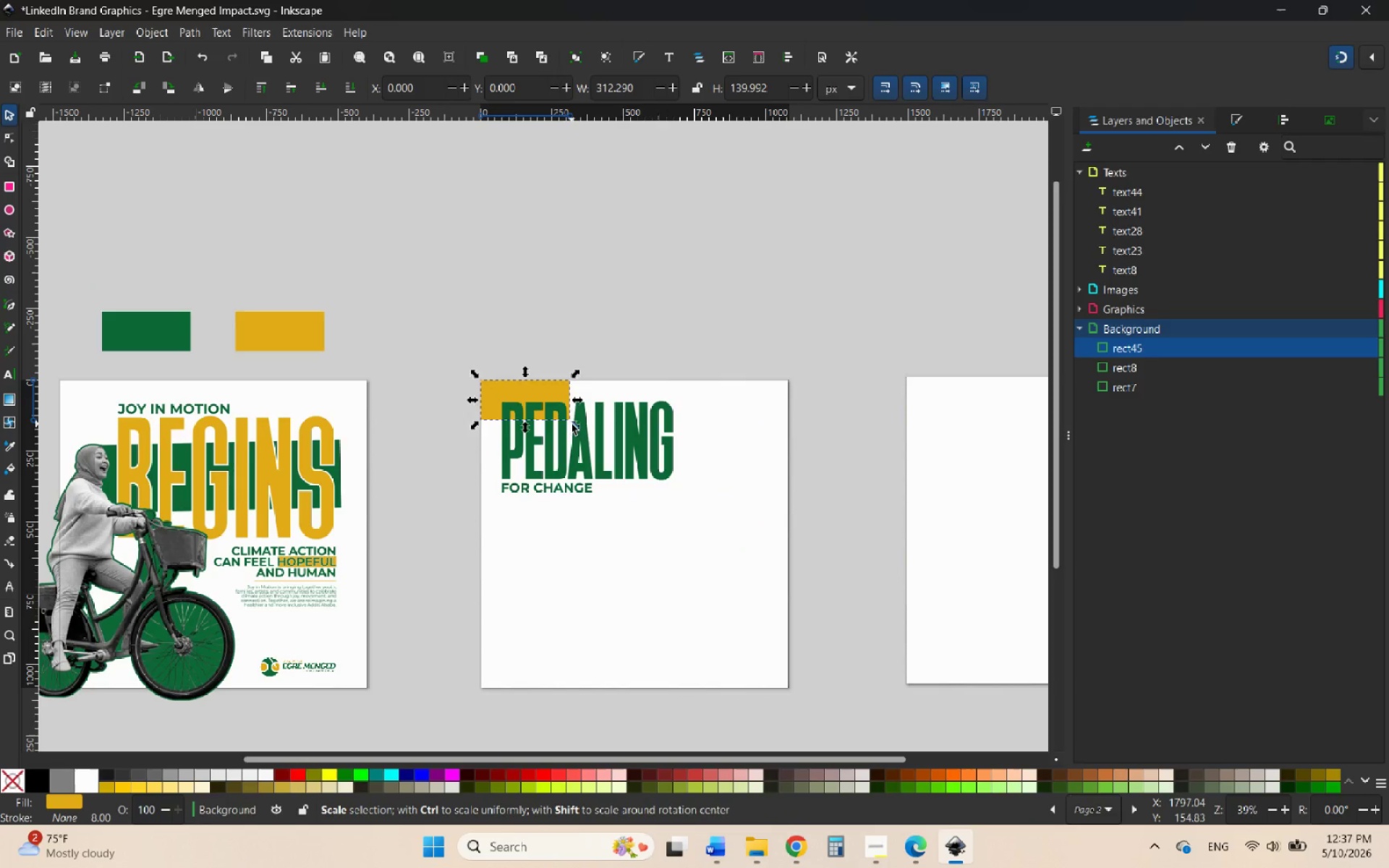 
left_click_drag(start_coordinate=[572, 425], to_coordinate=[782, 556])
 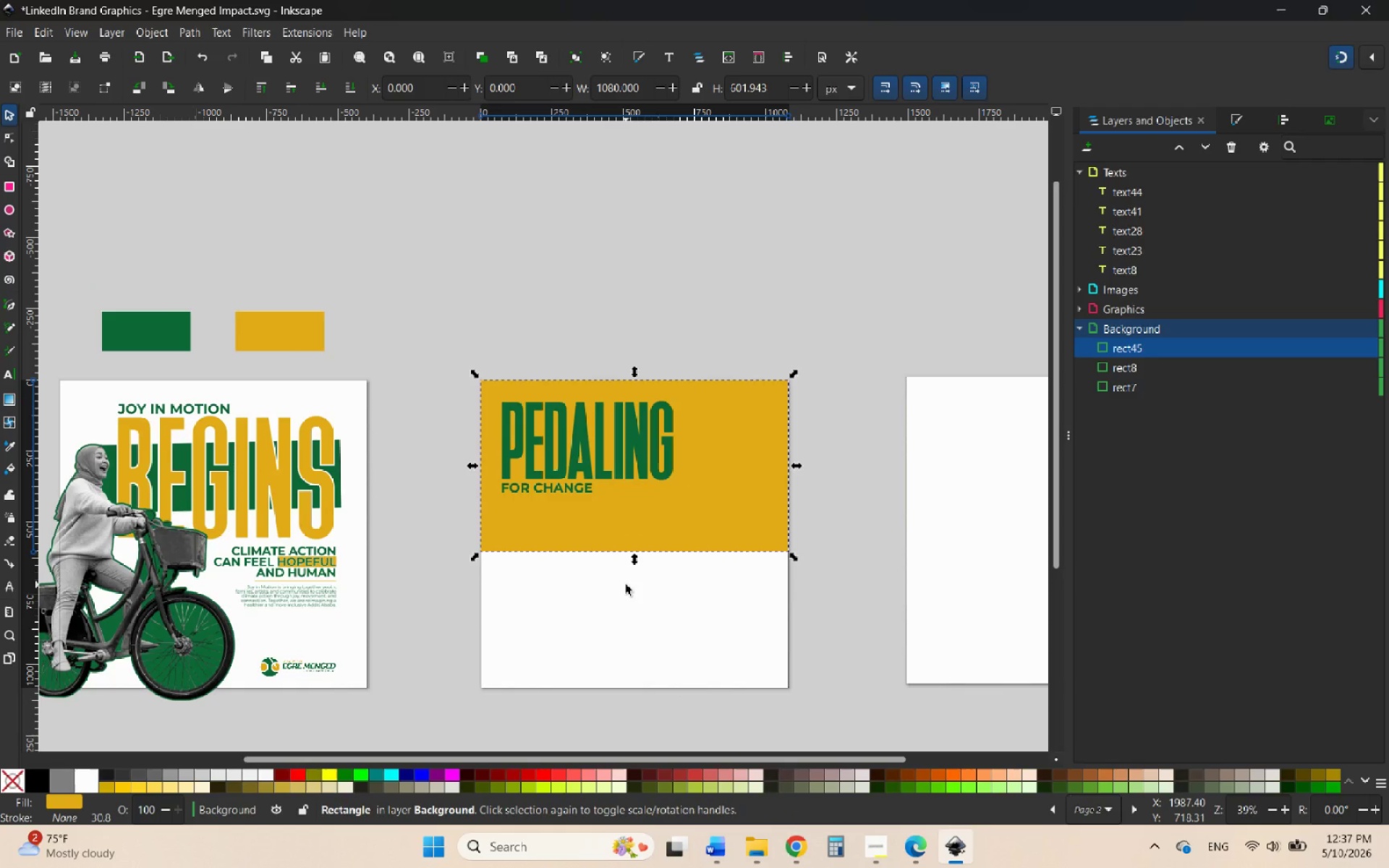 
left_click([609, 590])
 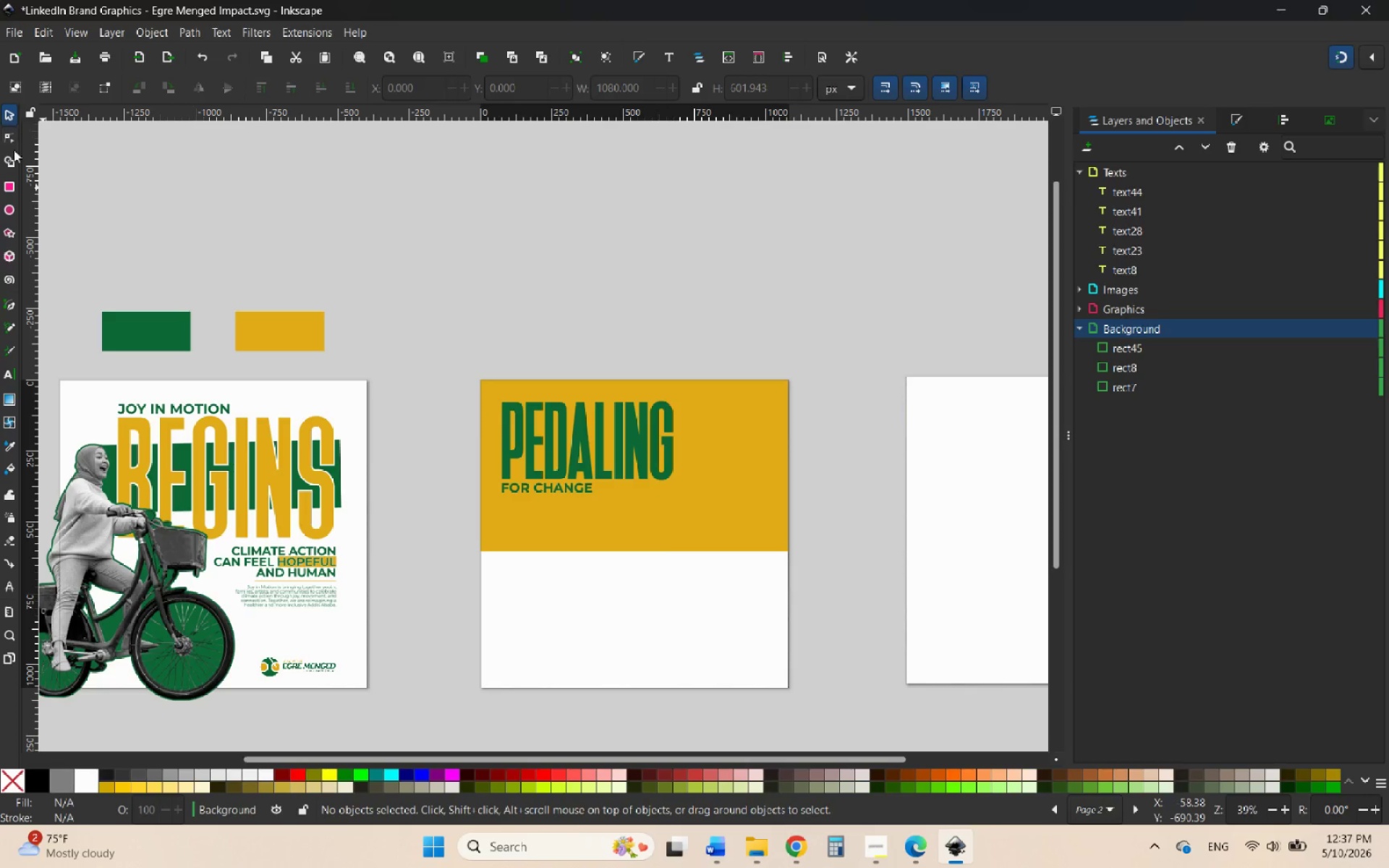 
left_click([10, 302])
 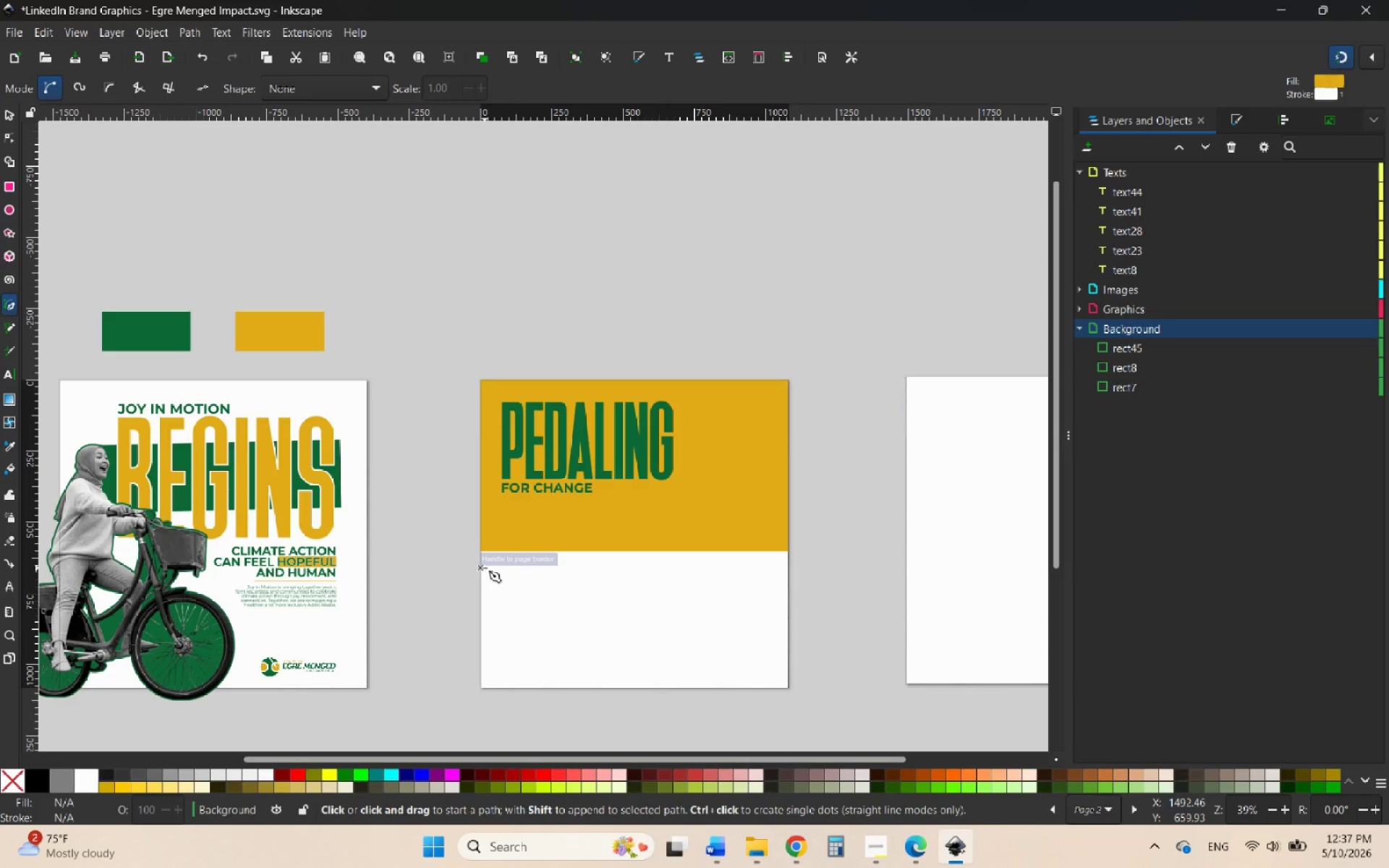 
wait(6.3)
 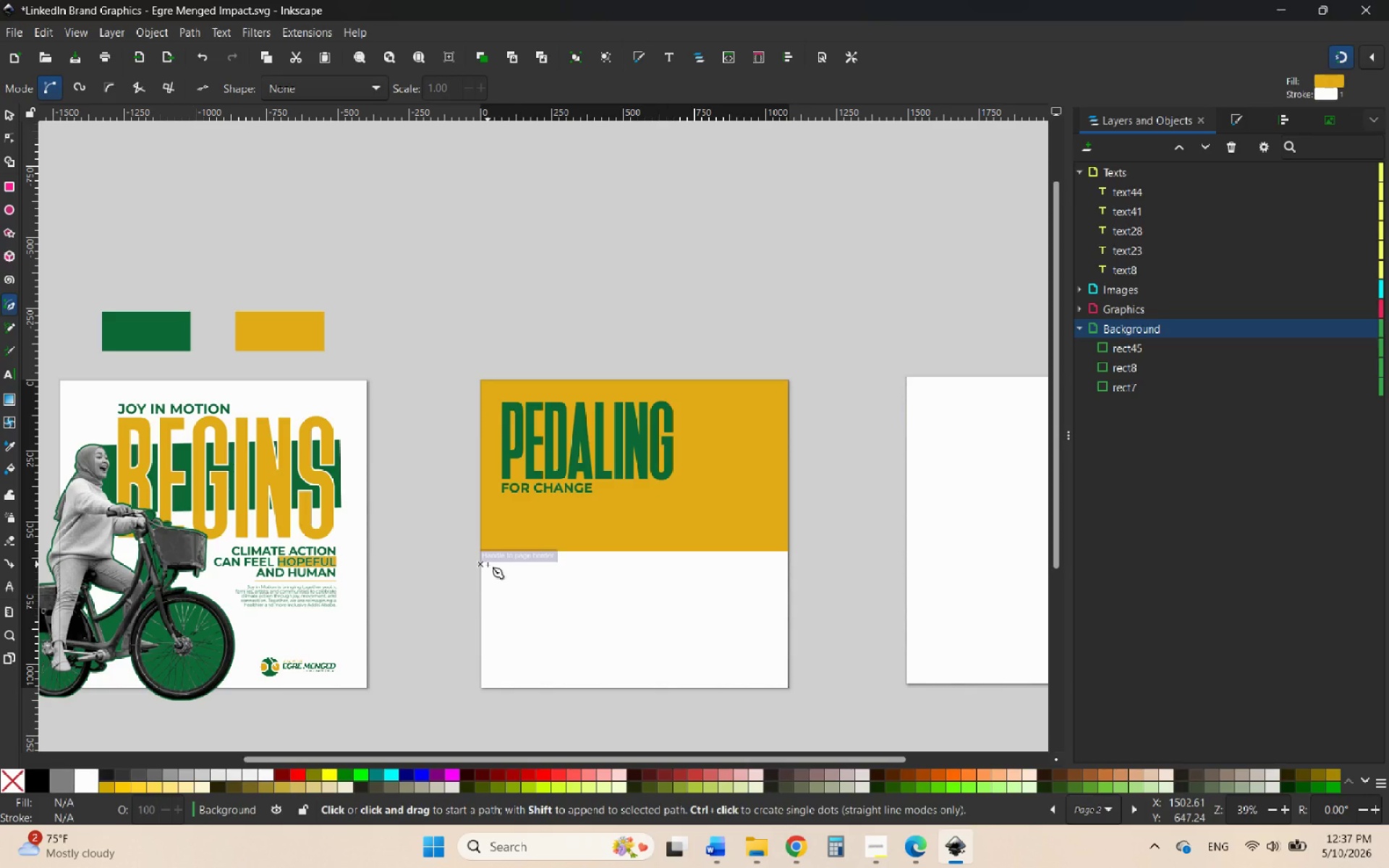 
left_click([485, 568])
 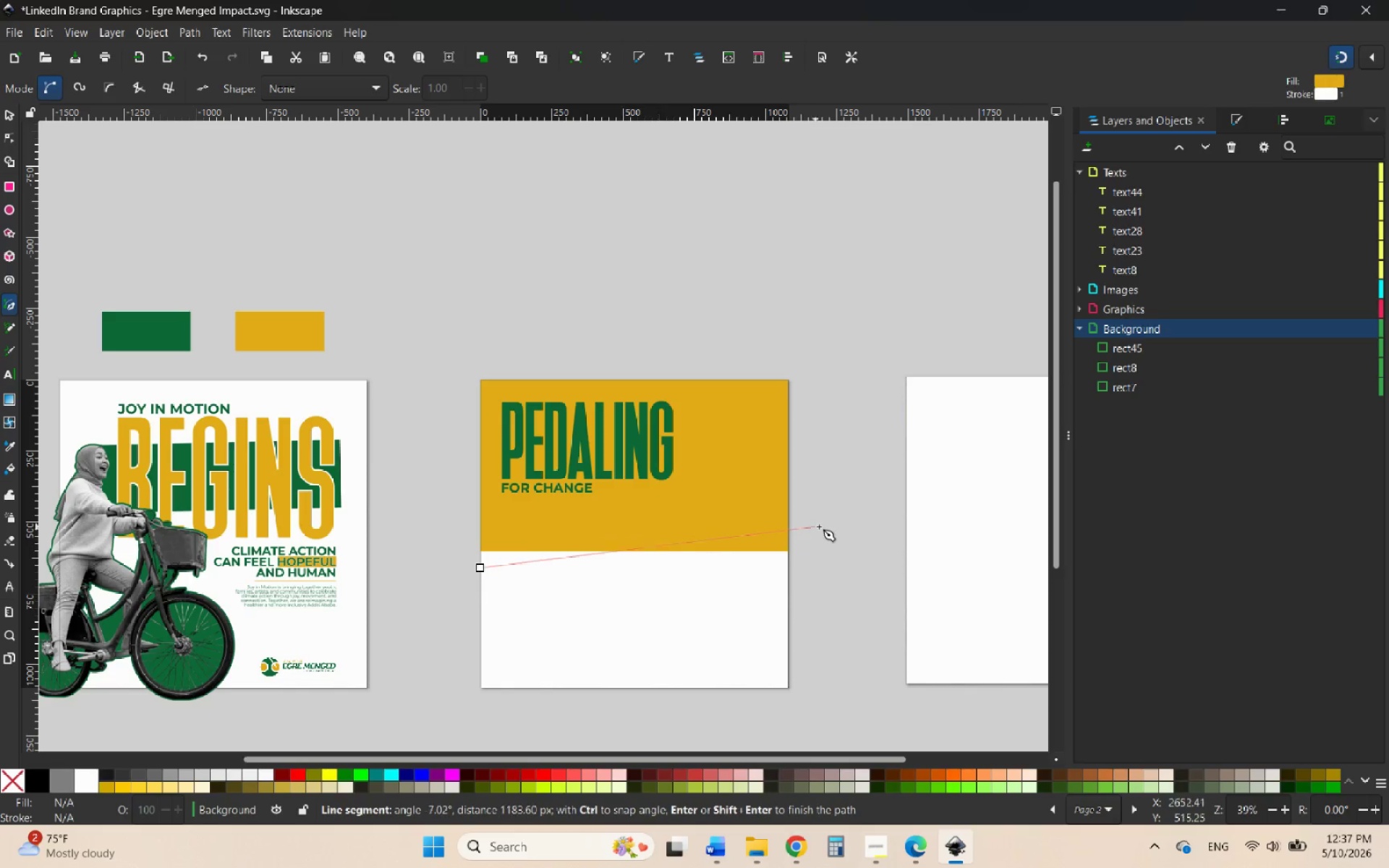 
hold_key(key=ControlLeft, duration=0.83)
 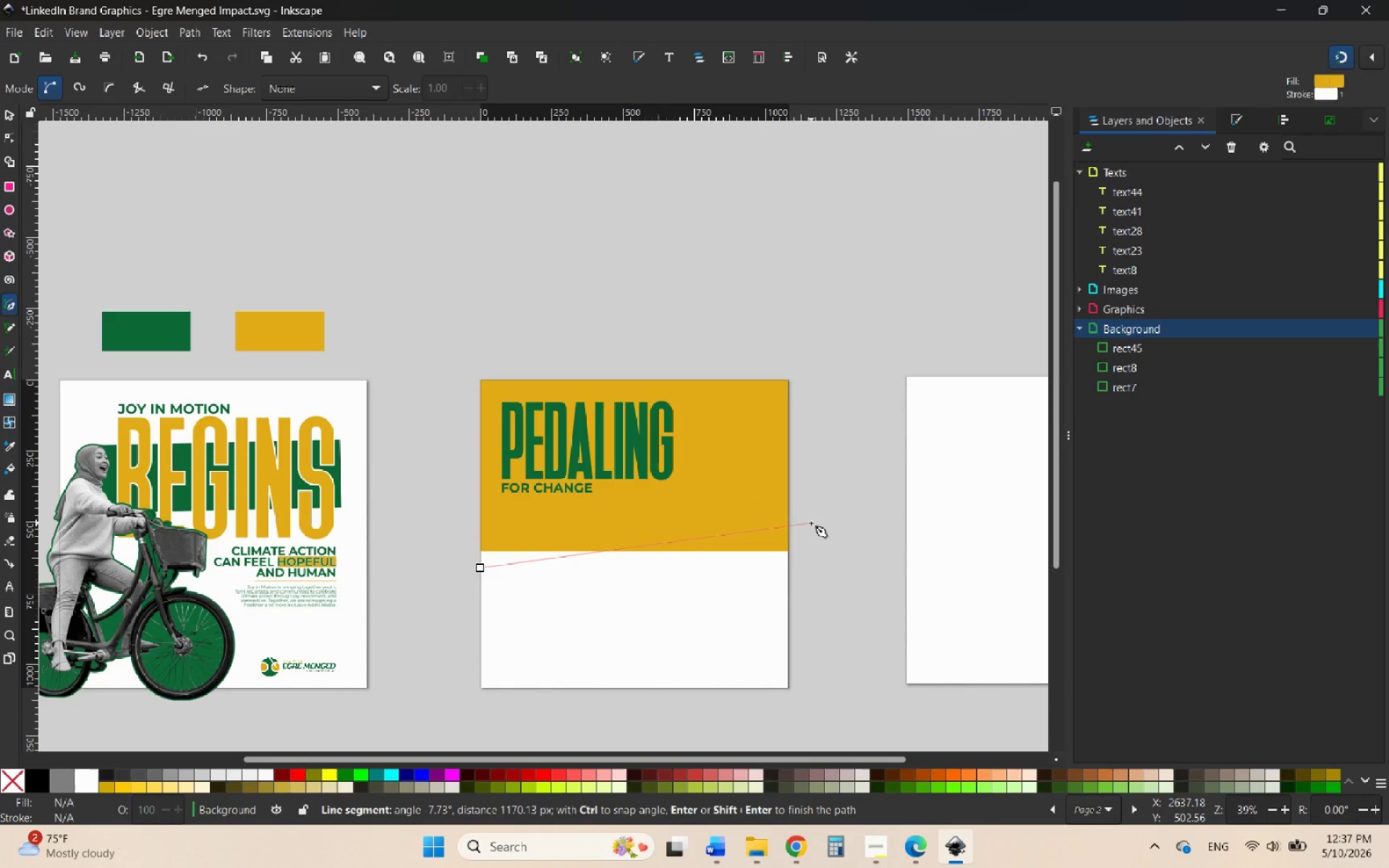 
key(Control+ControlLeft)
 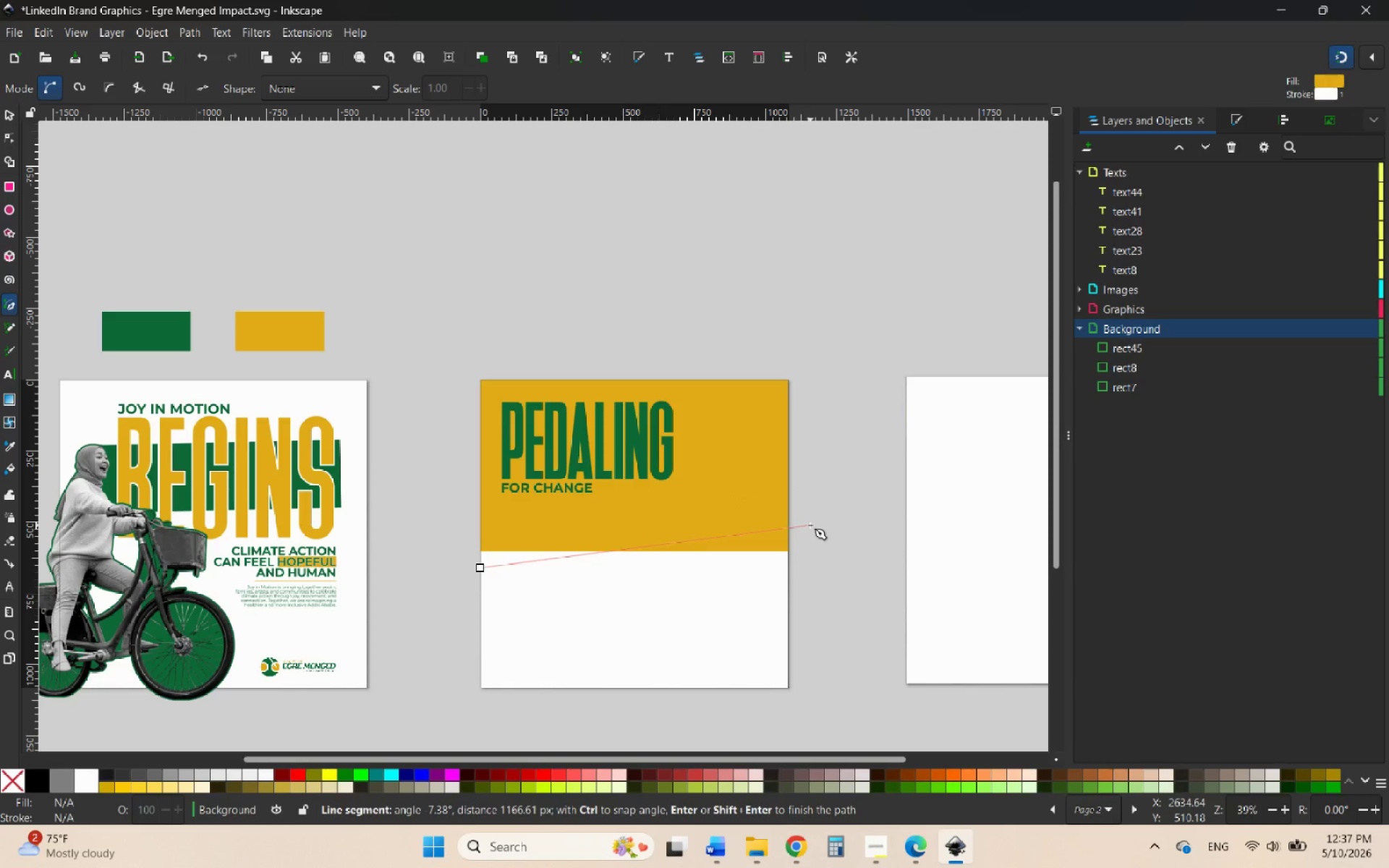 
left_click([810, 525])
 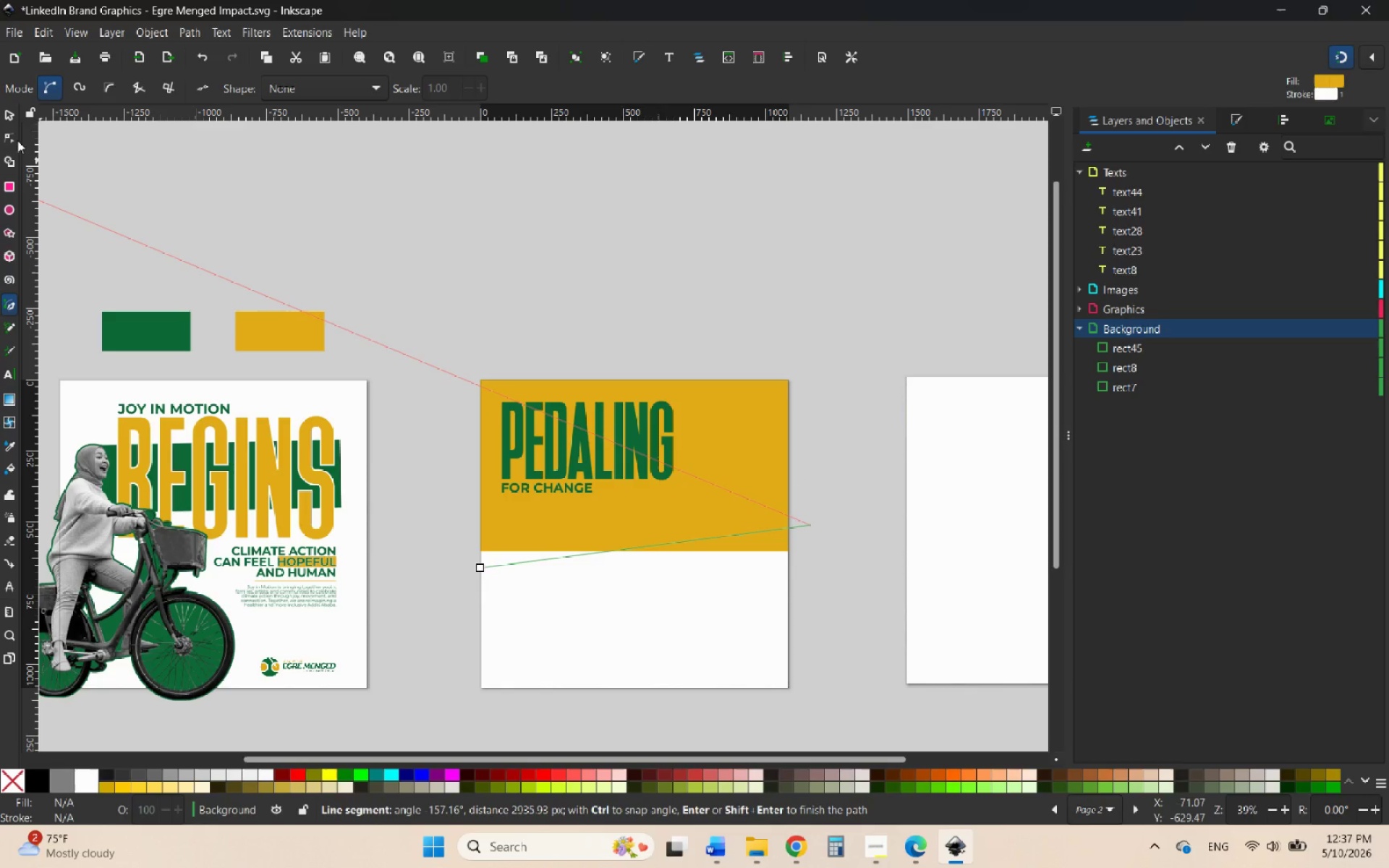 
left_click([11, 117])
 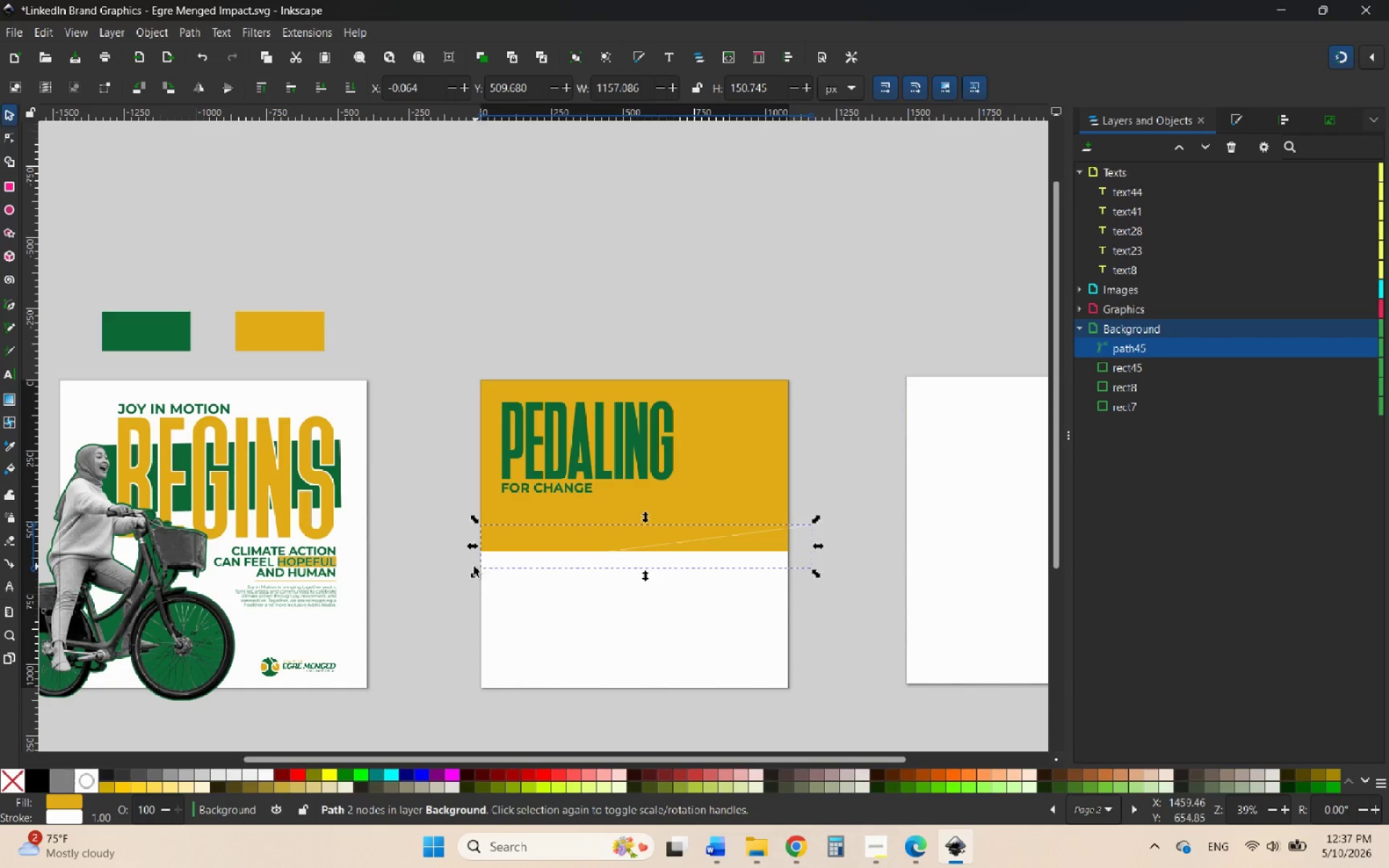 
hold_key(key=ControlLeft, duration=1.11)
left_click_drag(start_coordinate=[469, 548], to_coordinate=[441, 548])
 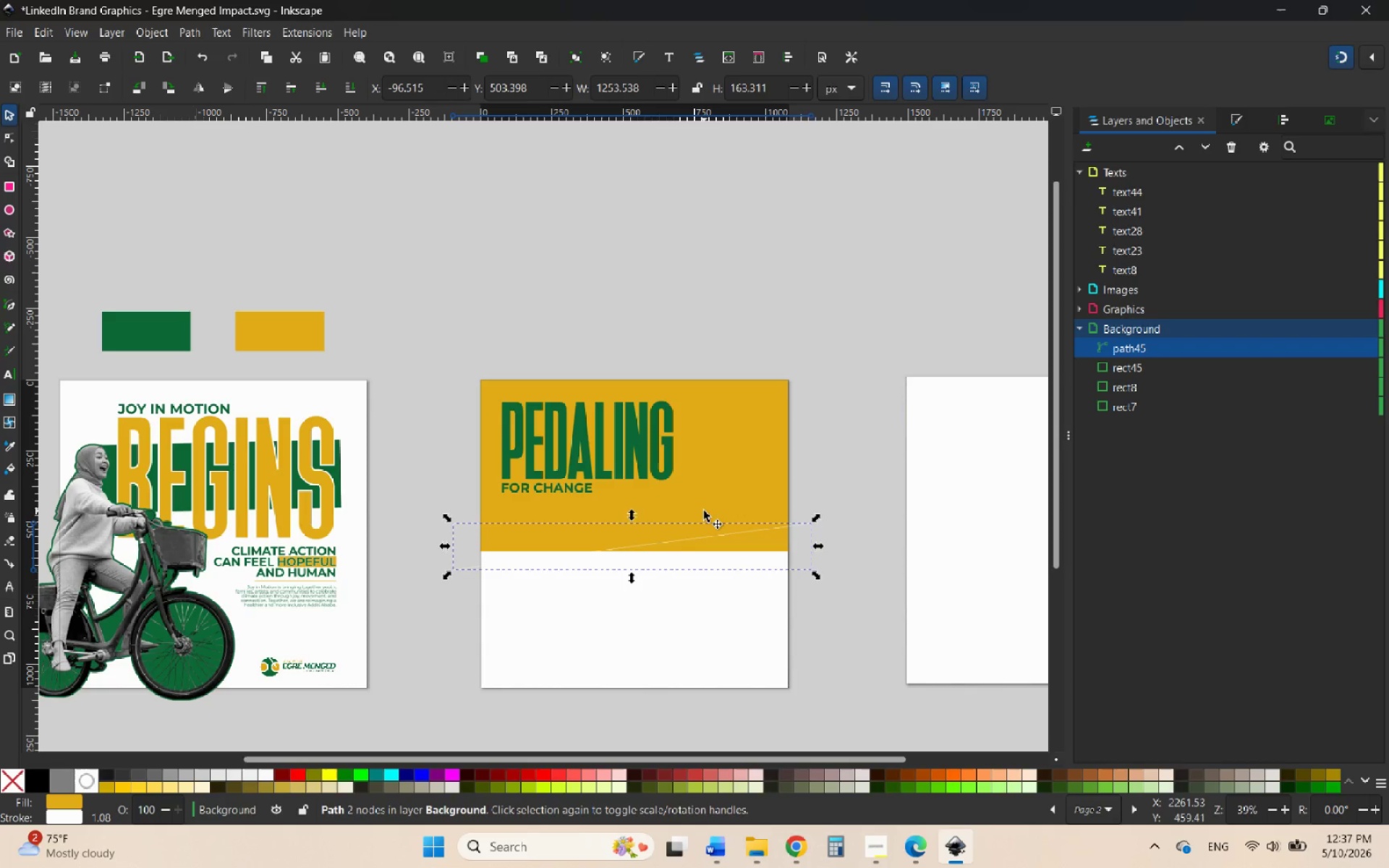 
left_click([704, 511])
 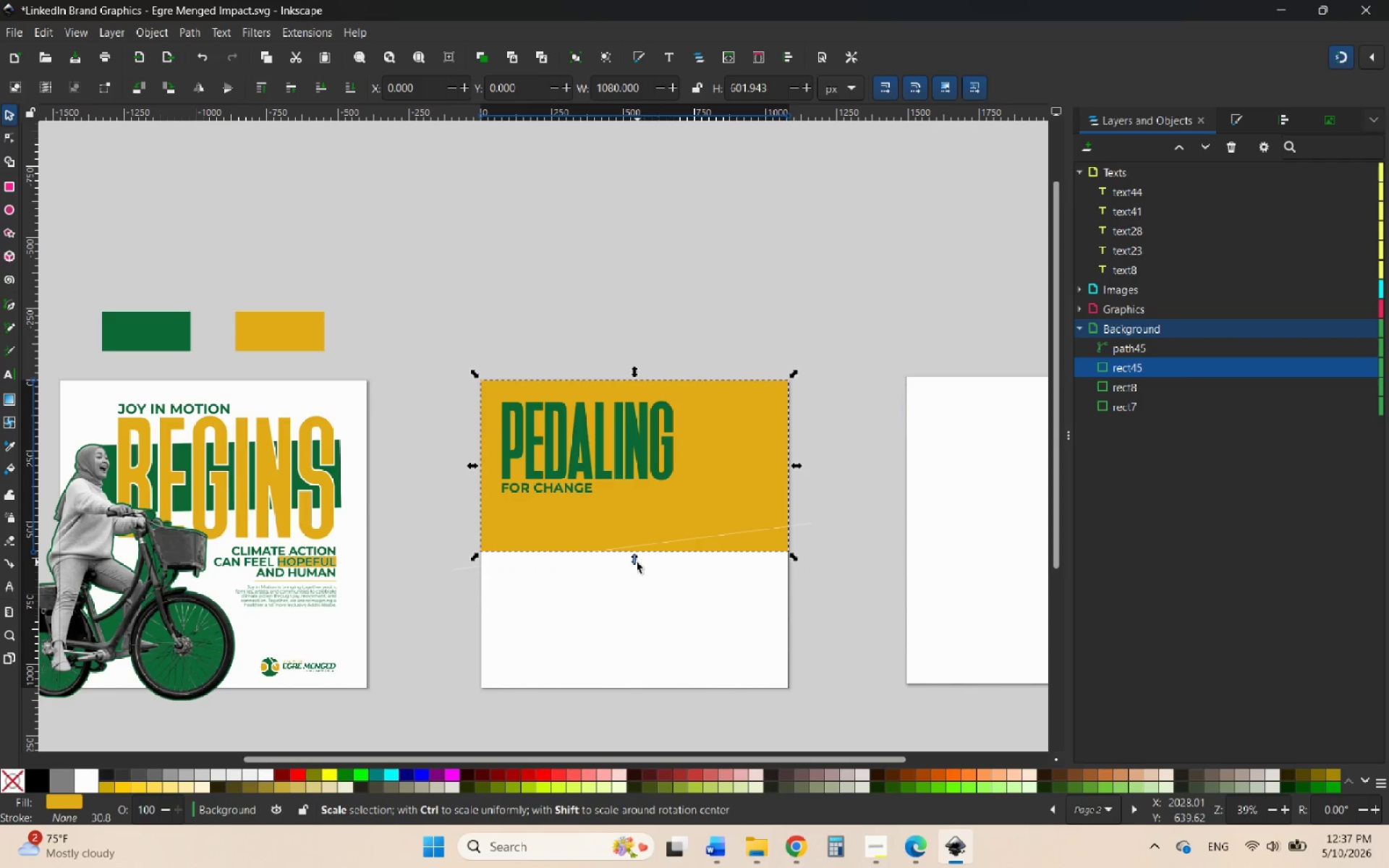 
left_click_drag(start_coordinate=[637, 562], to_coordinate=[607, 593])
 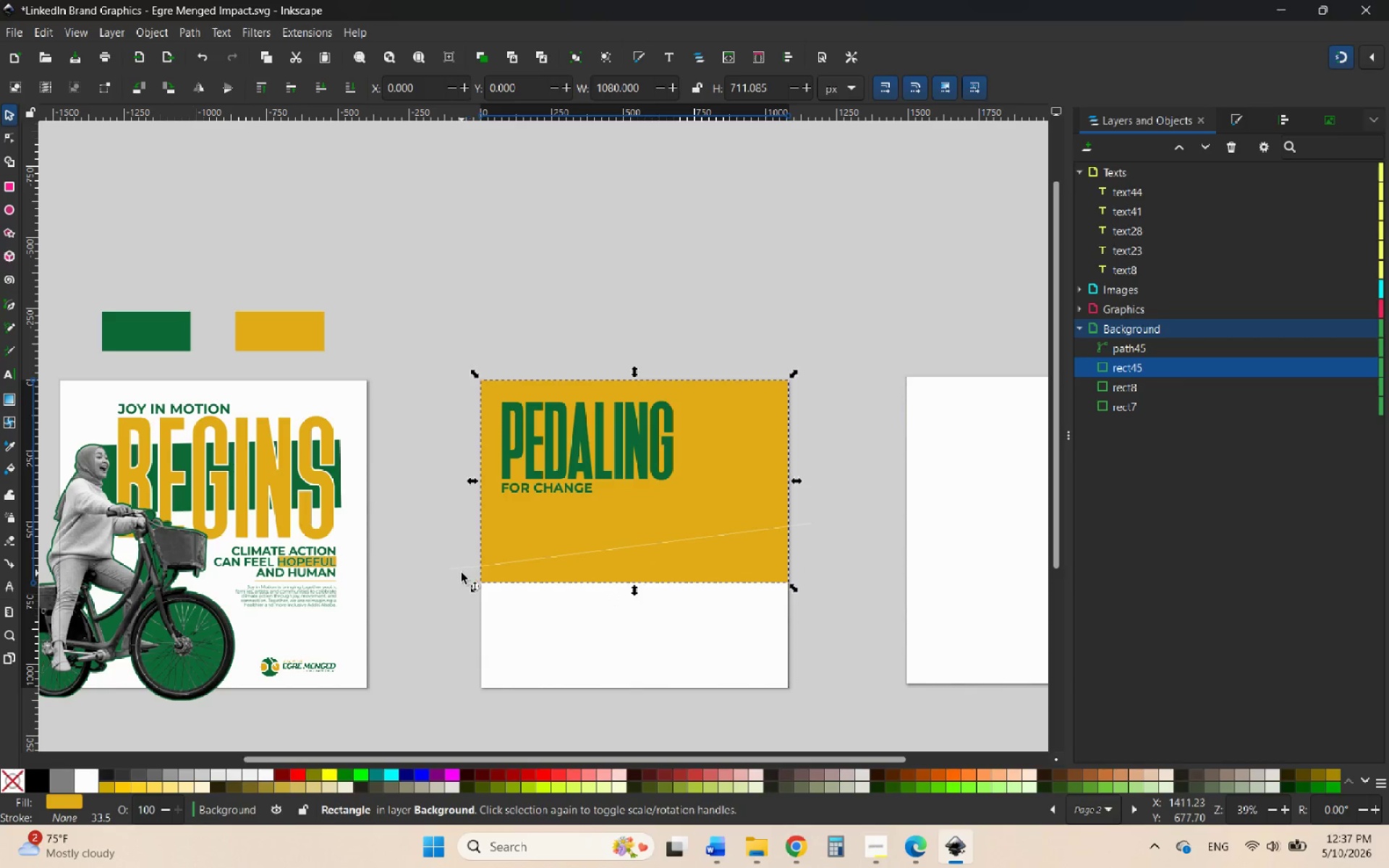 
left_click([462, 573])
 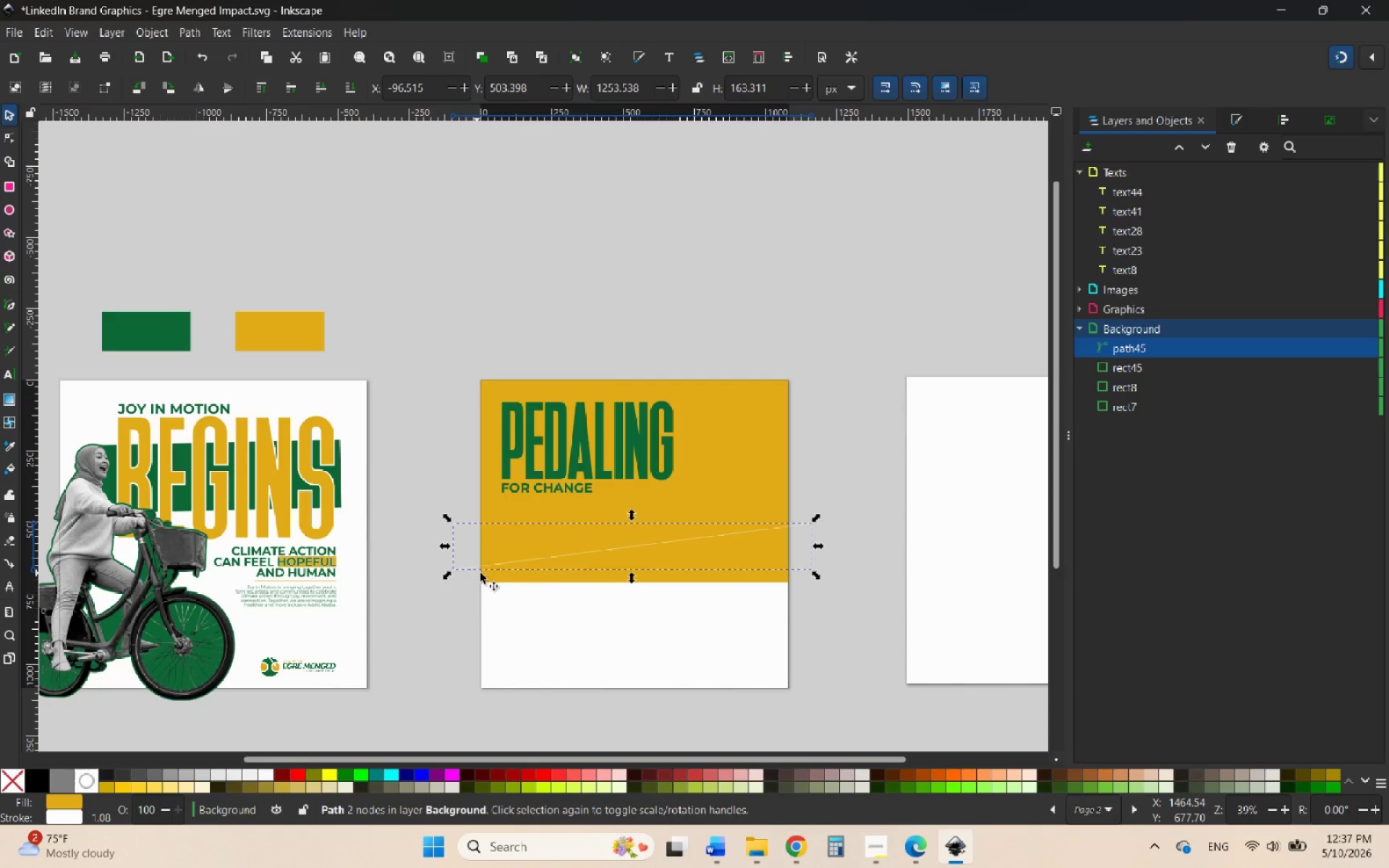 
hold_key(key=ShiftLeft, duration=0.86)
left_click([524, 576])
 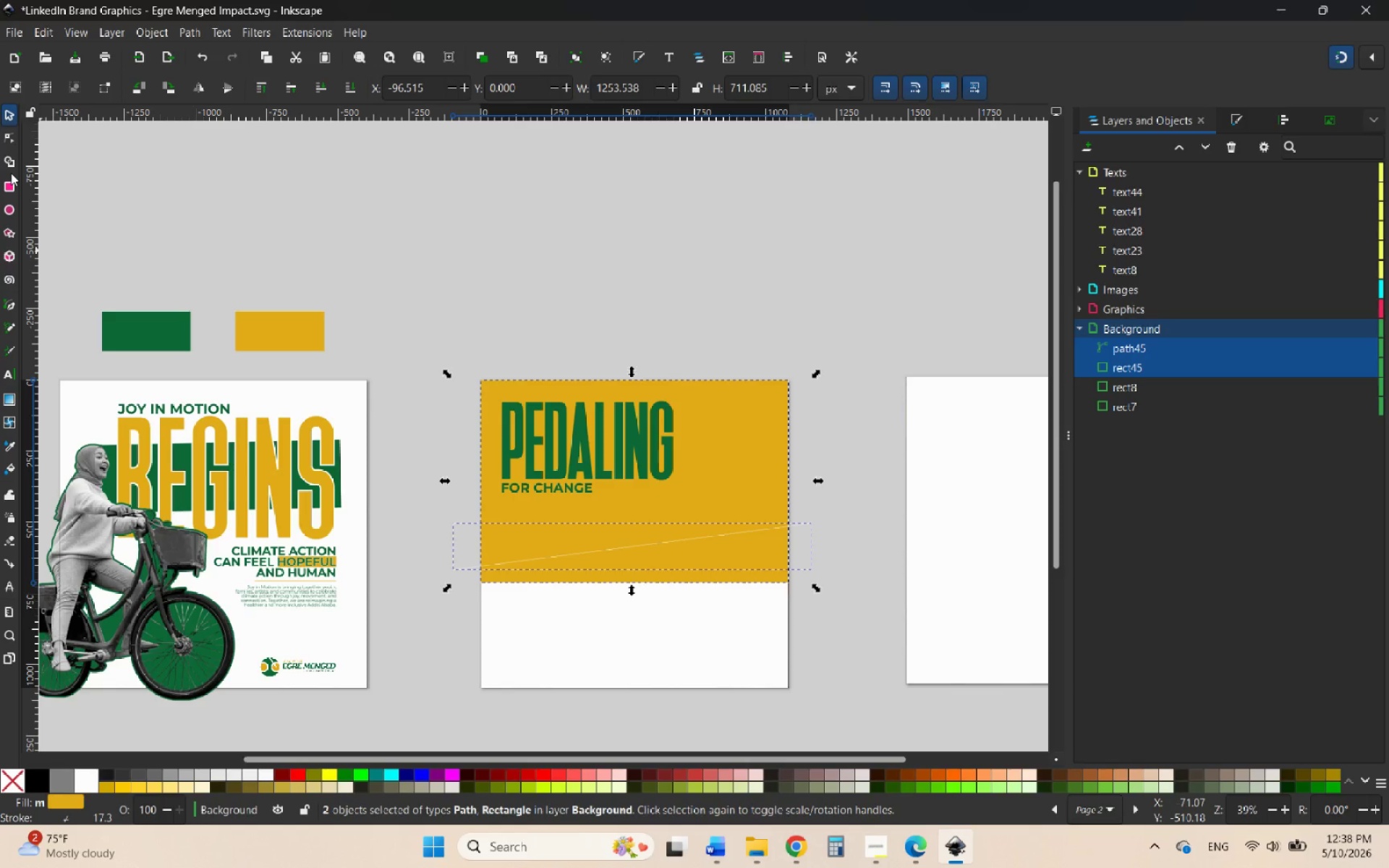 
wait(24.41)
 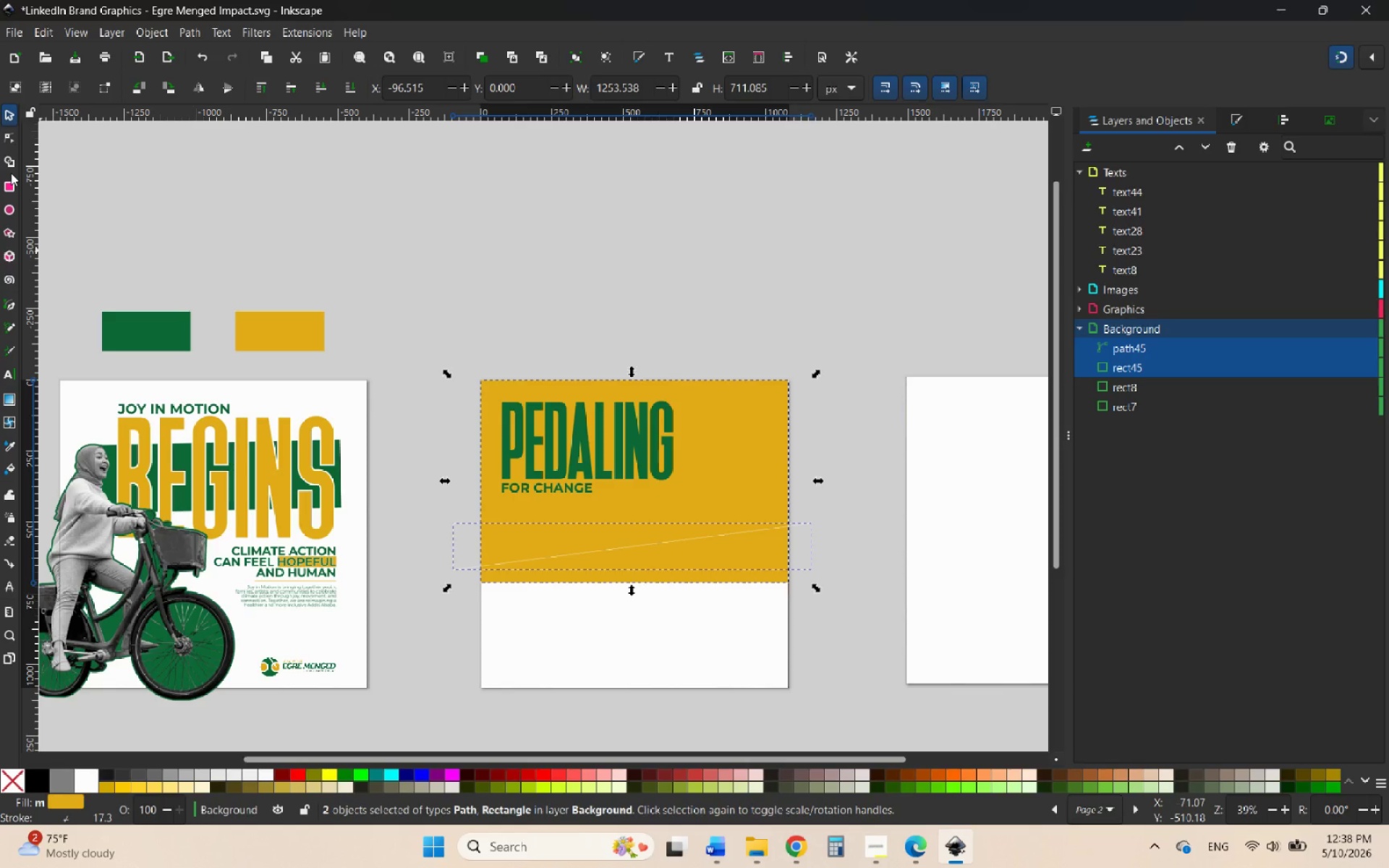 
left_click([9, 155])
 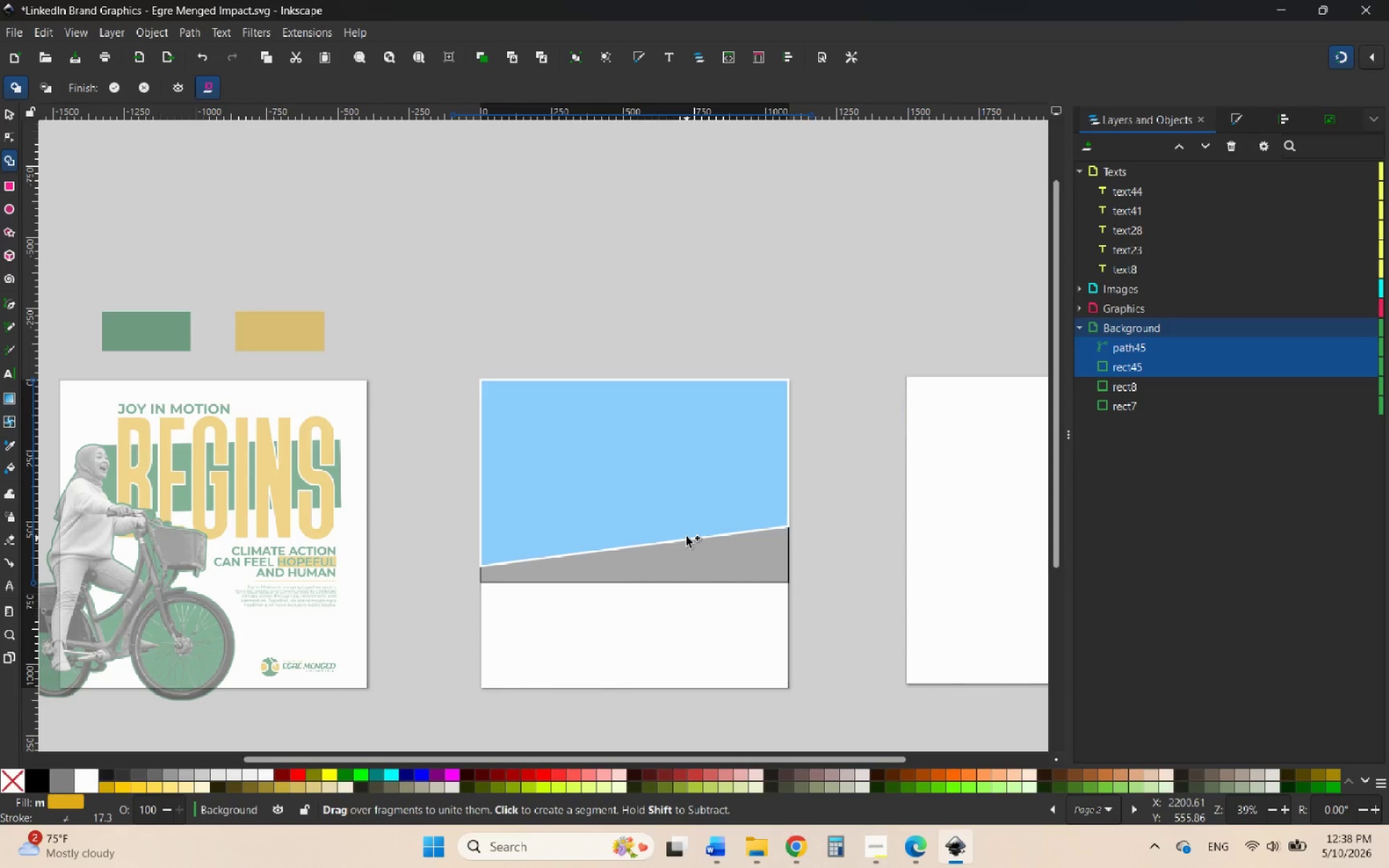 
left_click_drag(start_coordinate=[685, 520], to_coordinate=[644, 521])
 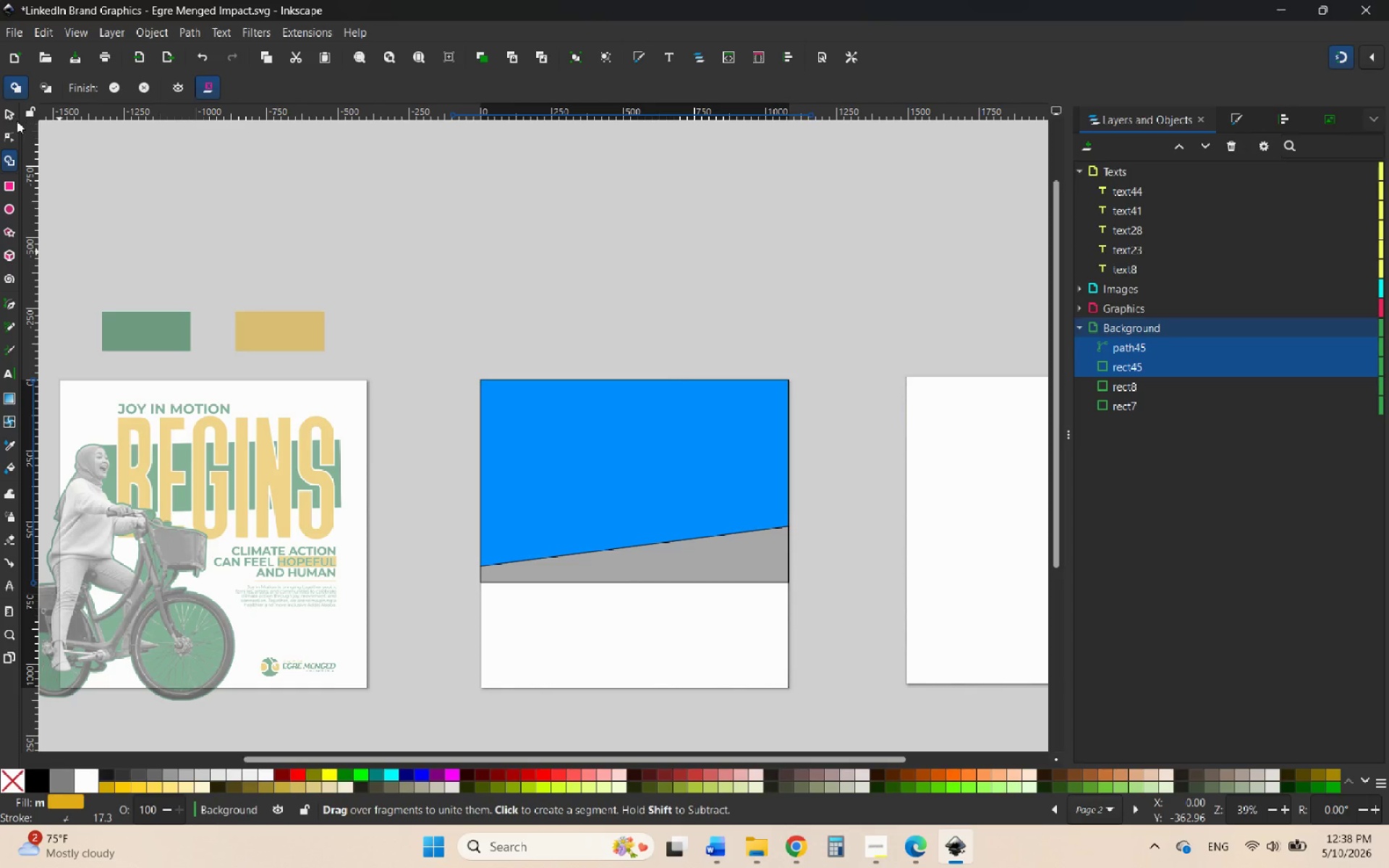 
left_click([7, 112])
 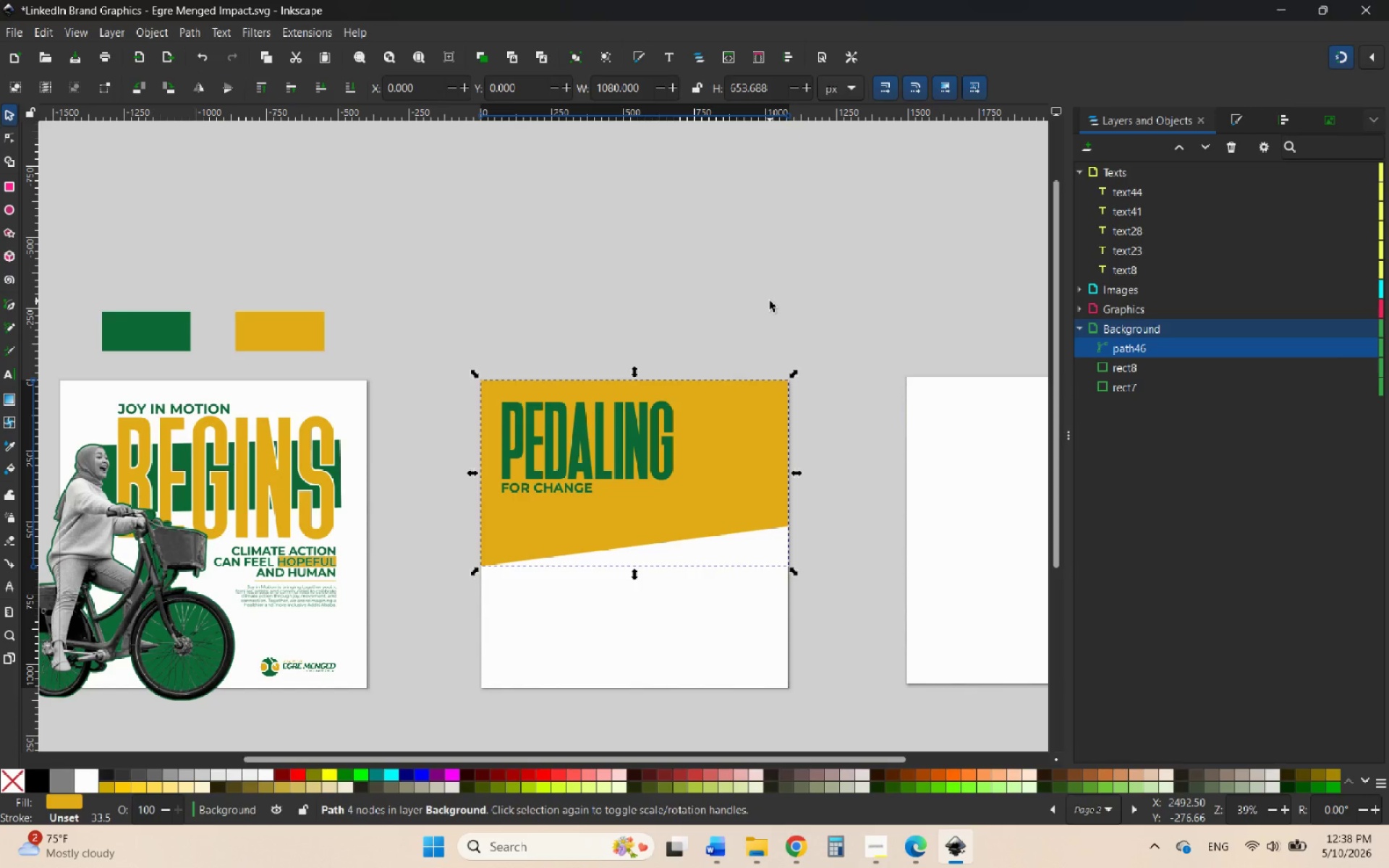 
left_click([770, 301])
 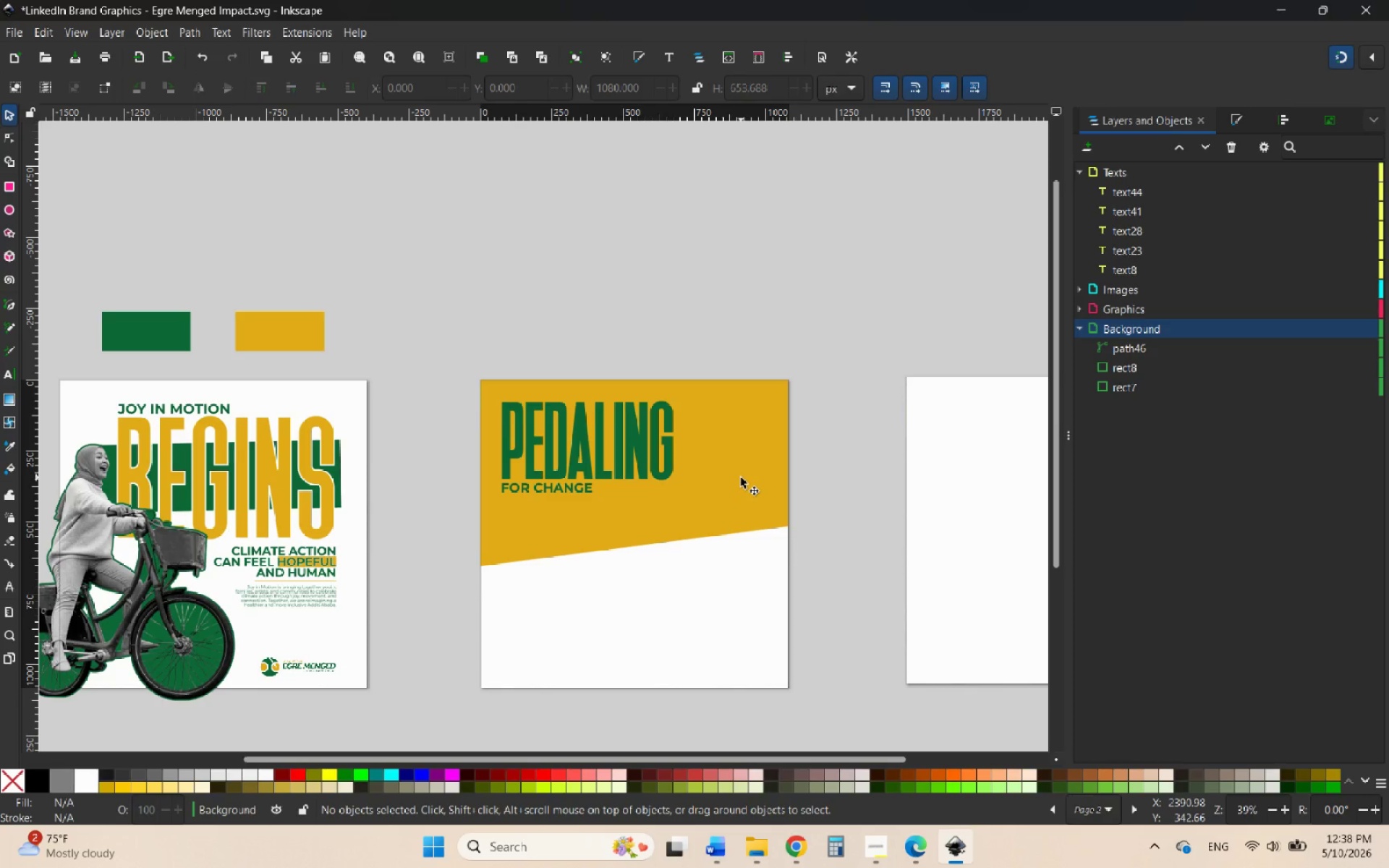 
left_click([741, 477])
 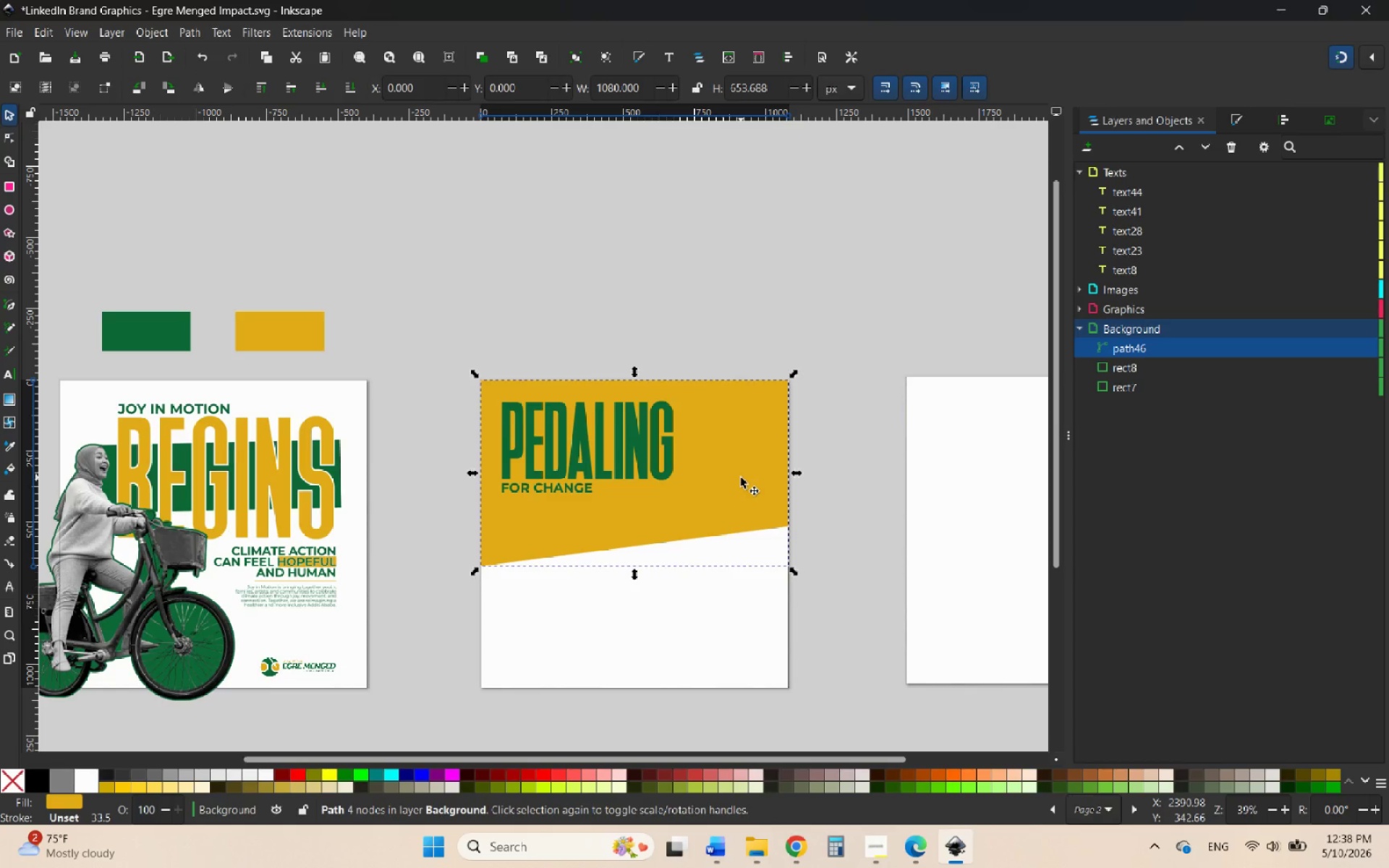 
right_click([741, 477])
 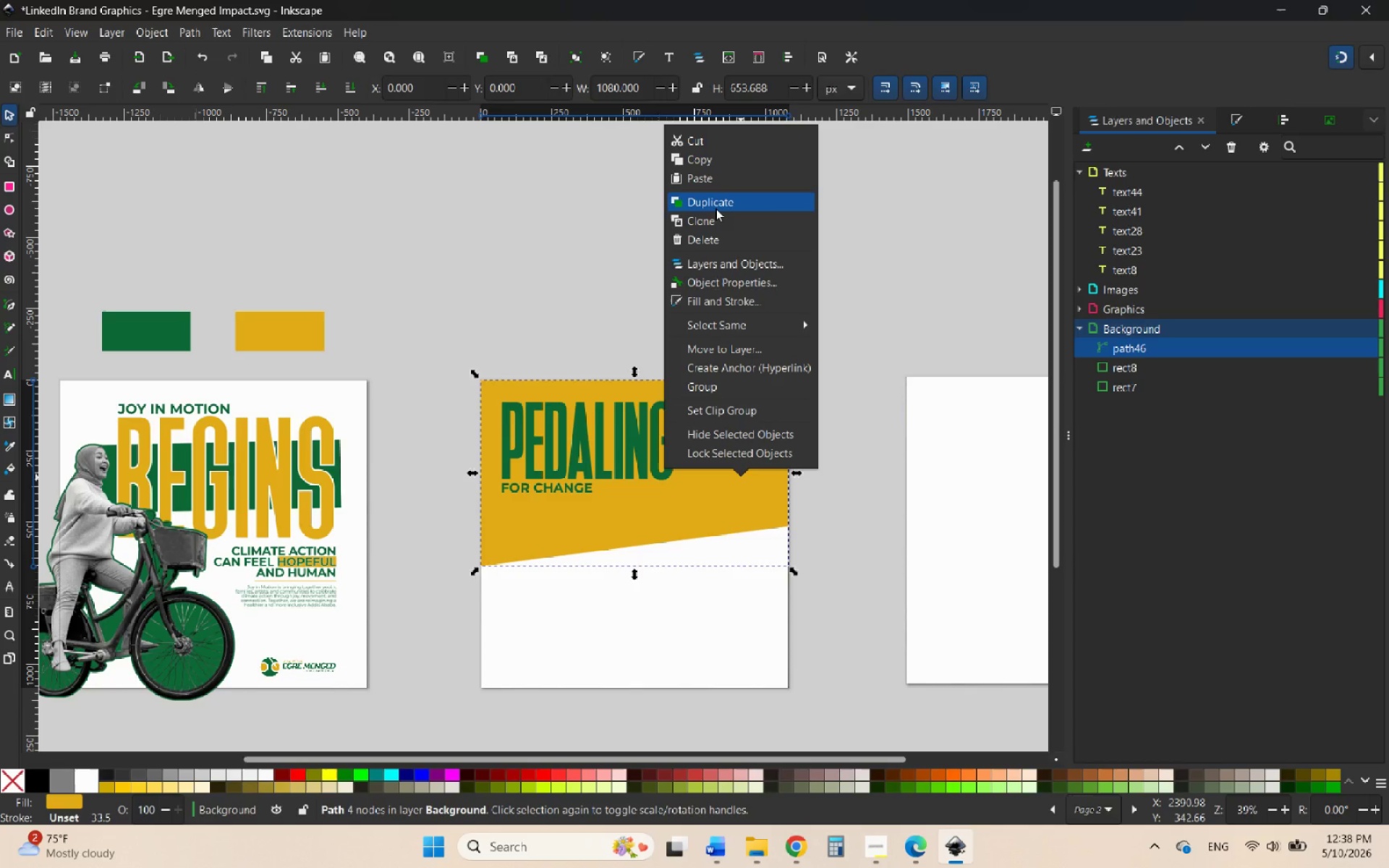 
left_click([715, 208])
 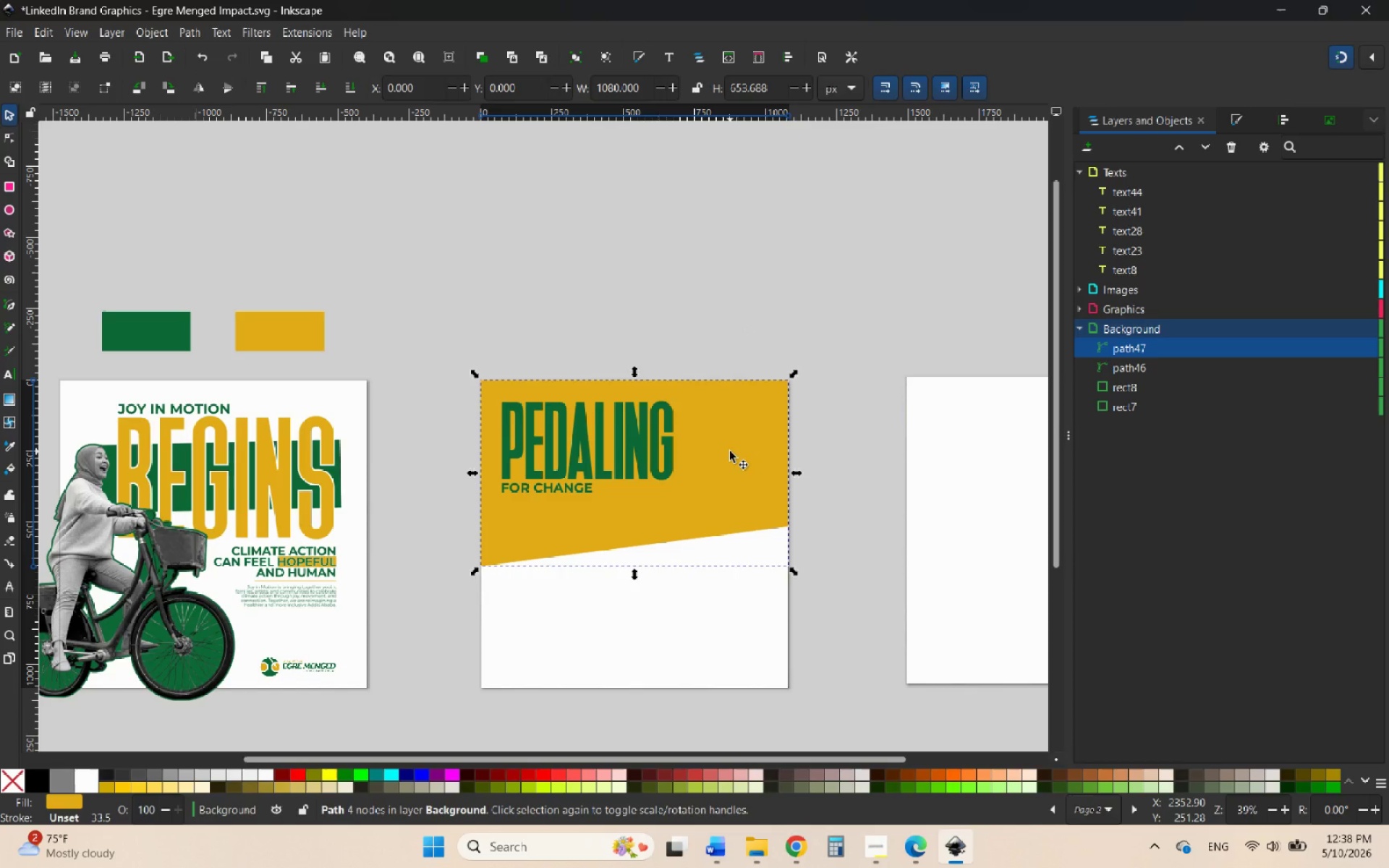 
left_click_drag(start_coordinate=[730, 451], to_coordinate=[736, 597])
 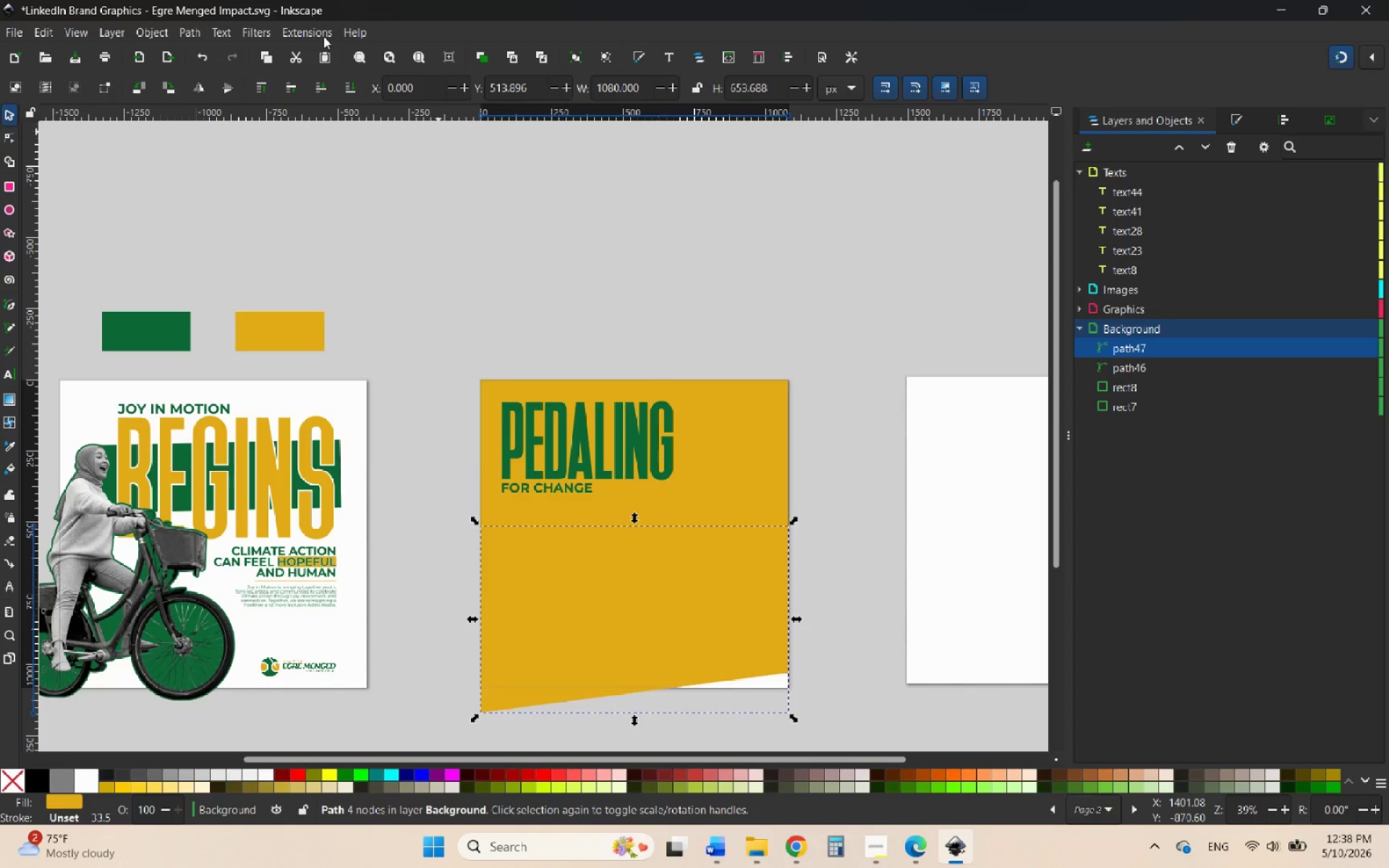 
hold_key(key=ControlLeft, duration=1.23)
 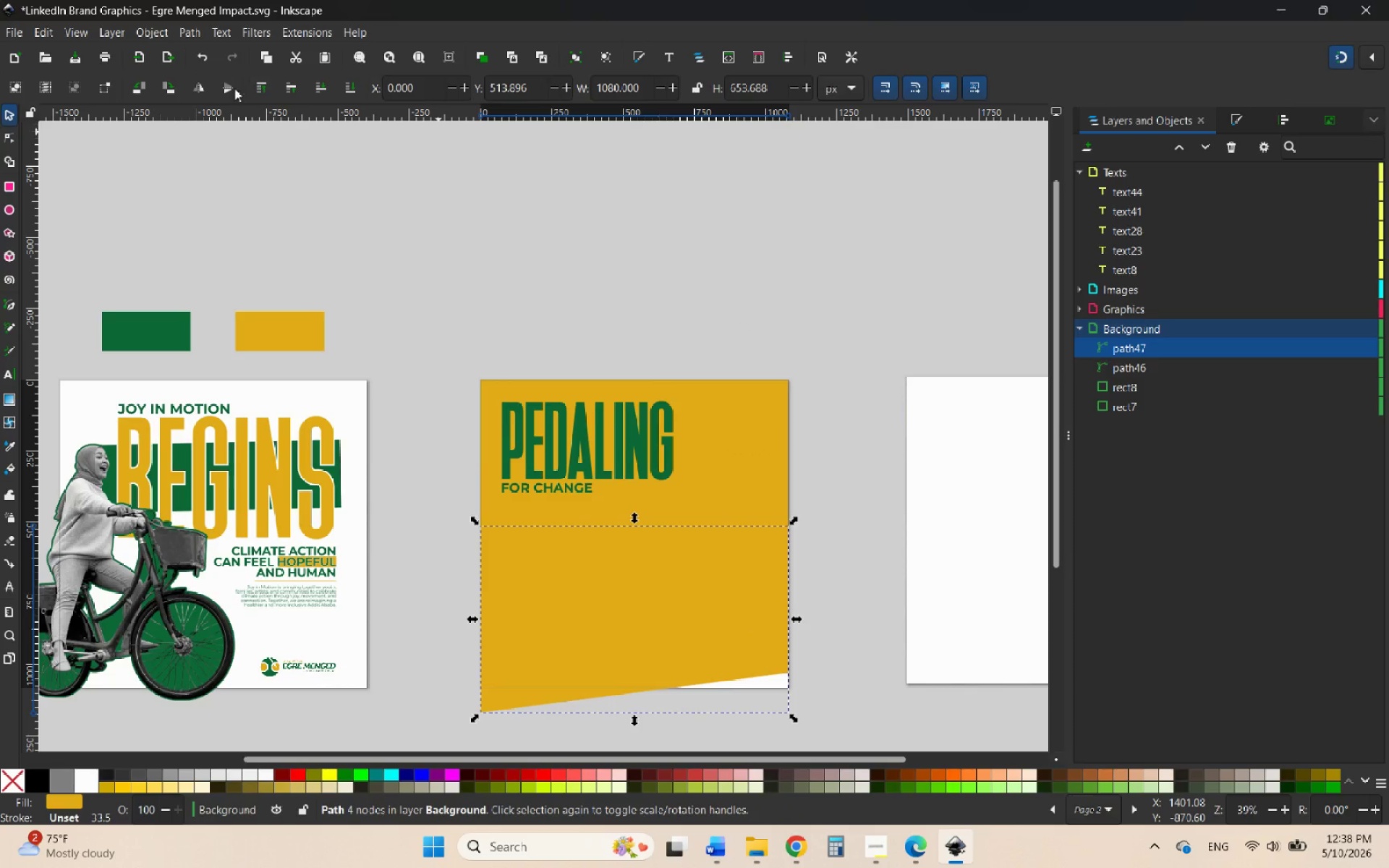 
left_click([224, 88])
 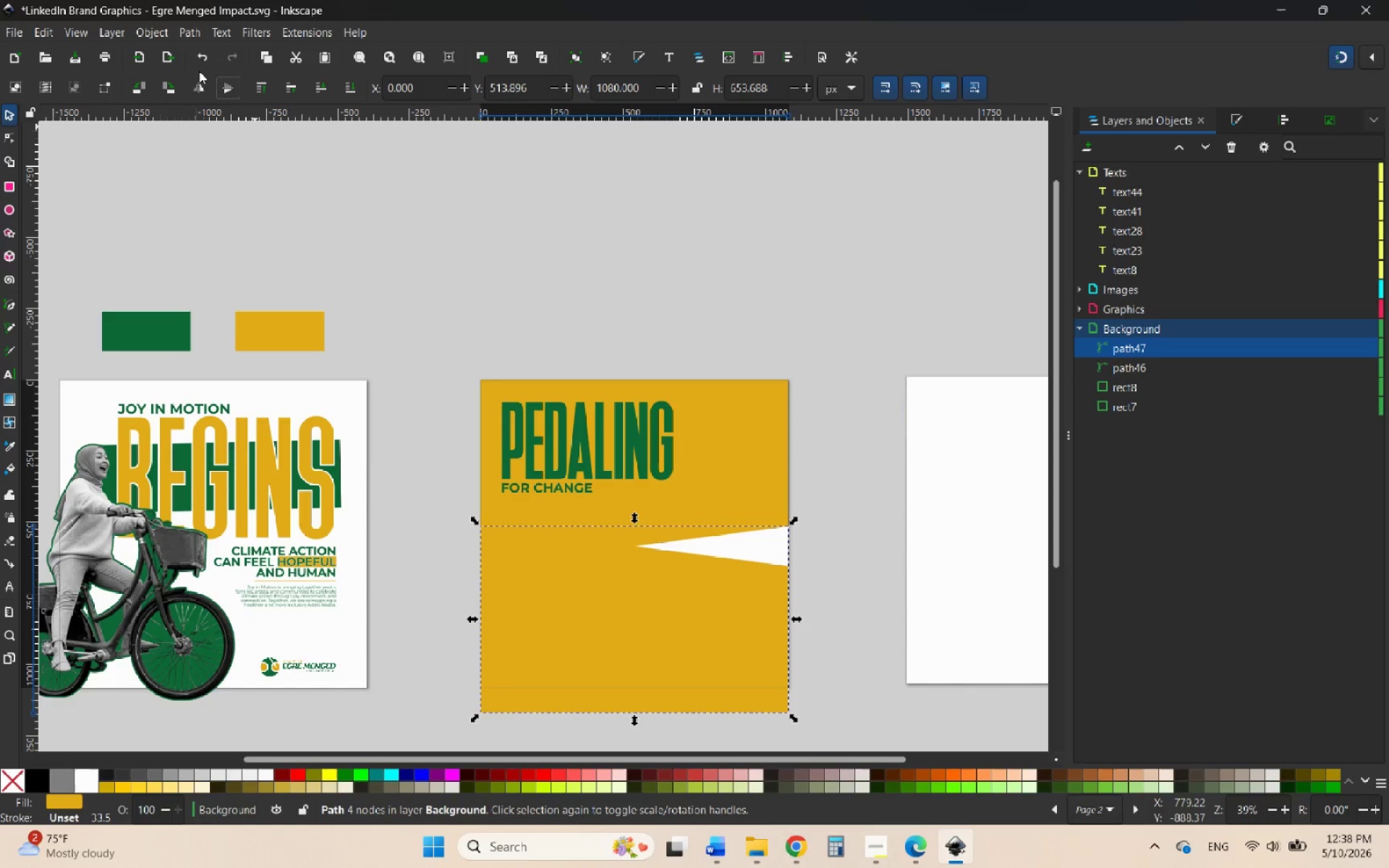 
left_click([196, 83])
 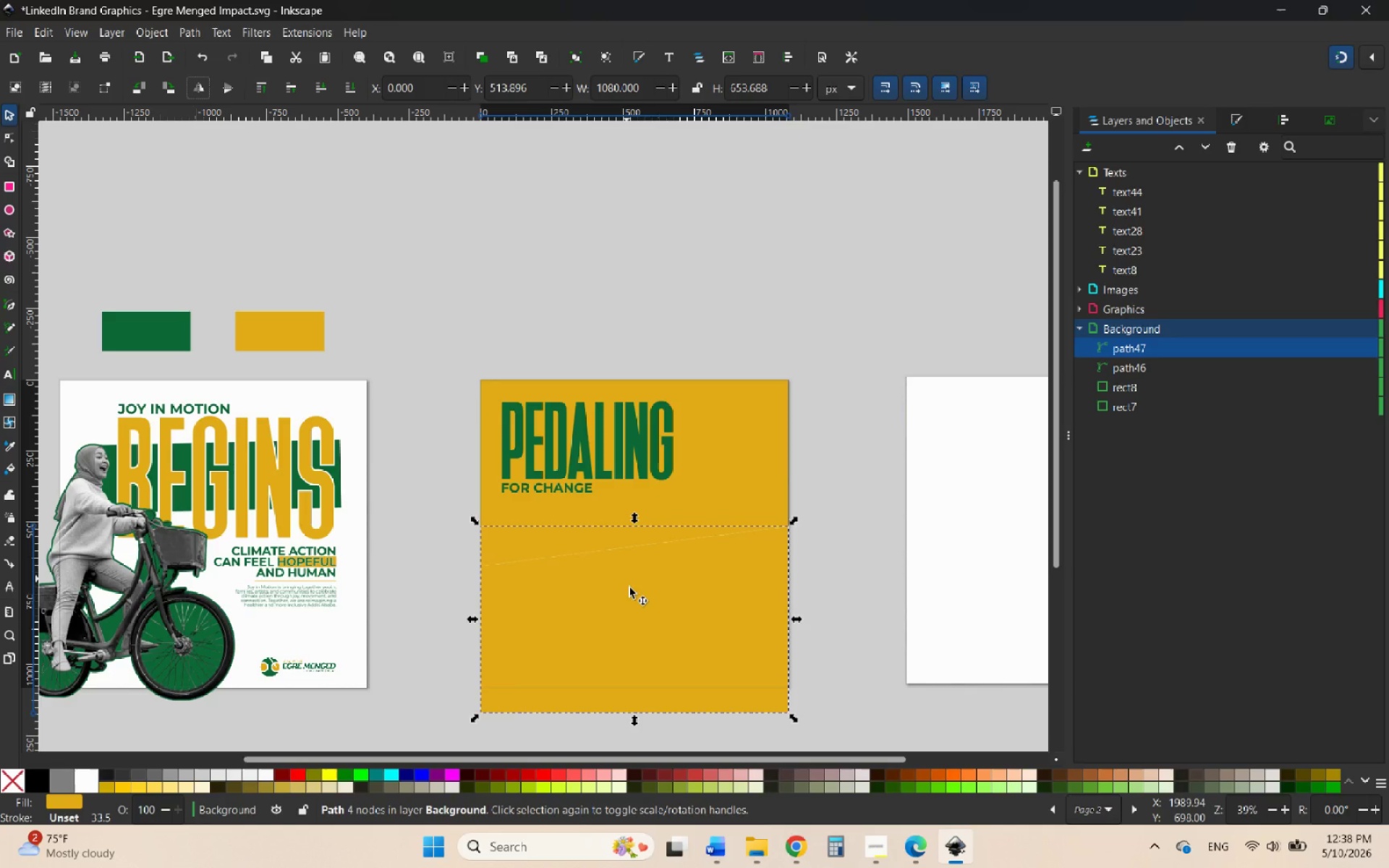 
left_click_drag(start_coordinate=[631, 590], to_coordinate=[631, 632])
 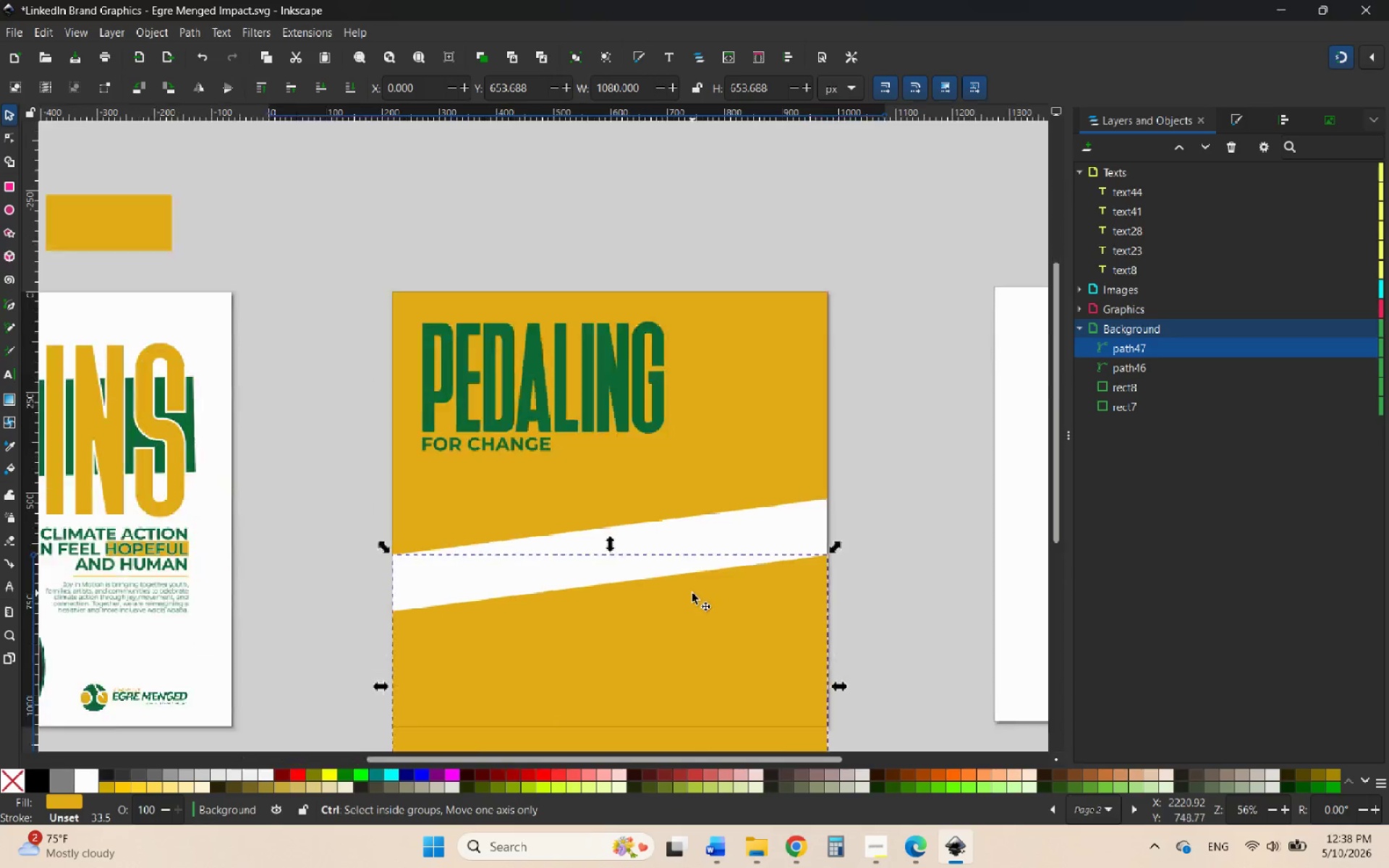 
hold_key(key=ControlLeft, duration=0.75)
 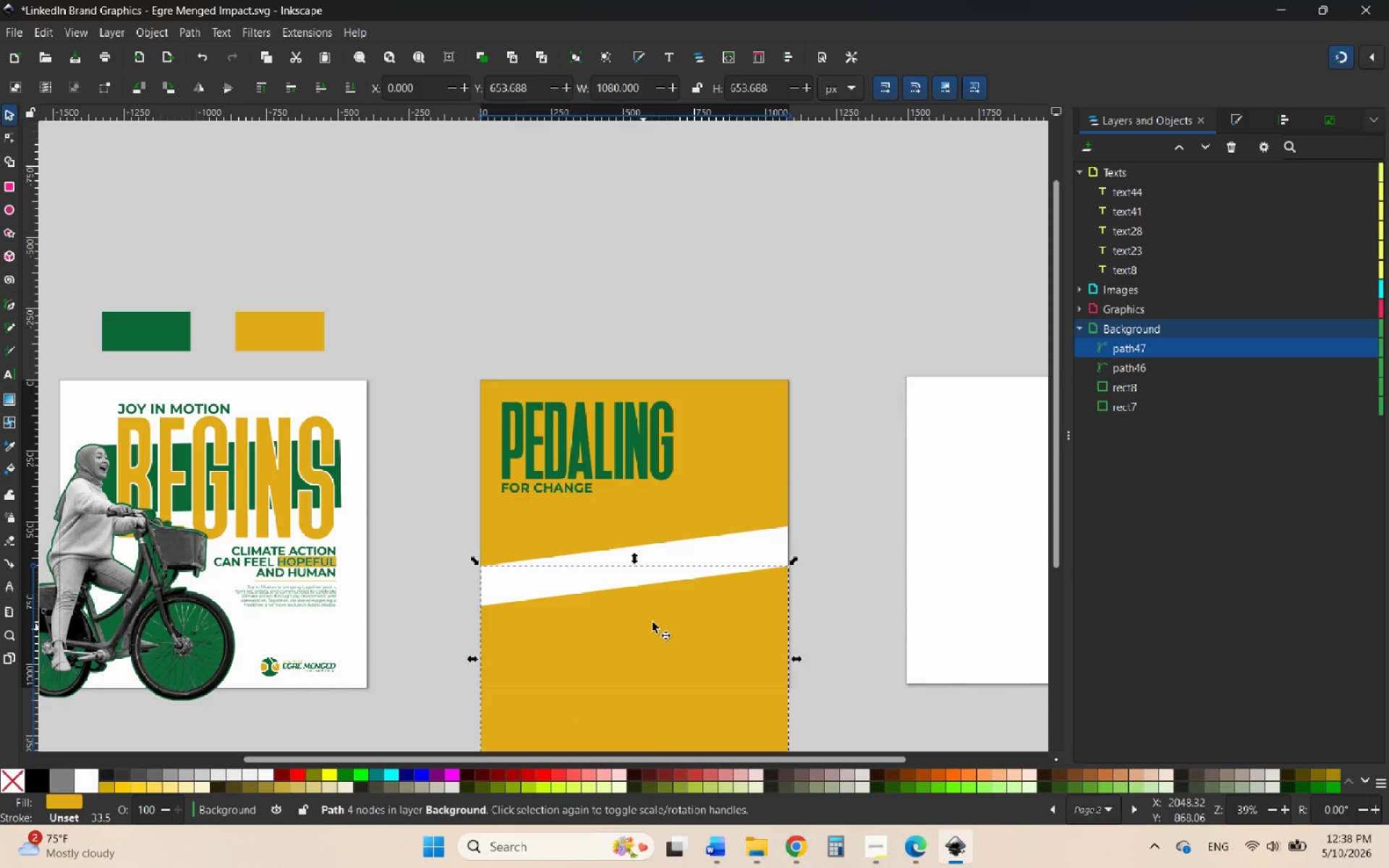 
hold_key(key=ControlLeft, duration=0.7)
scroll: coordinate [692, 593], scroll_direction: up, amount: 4.0
 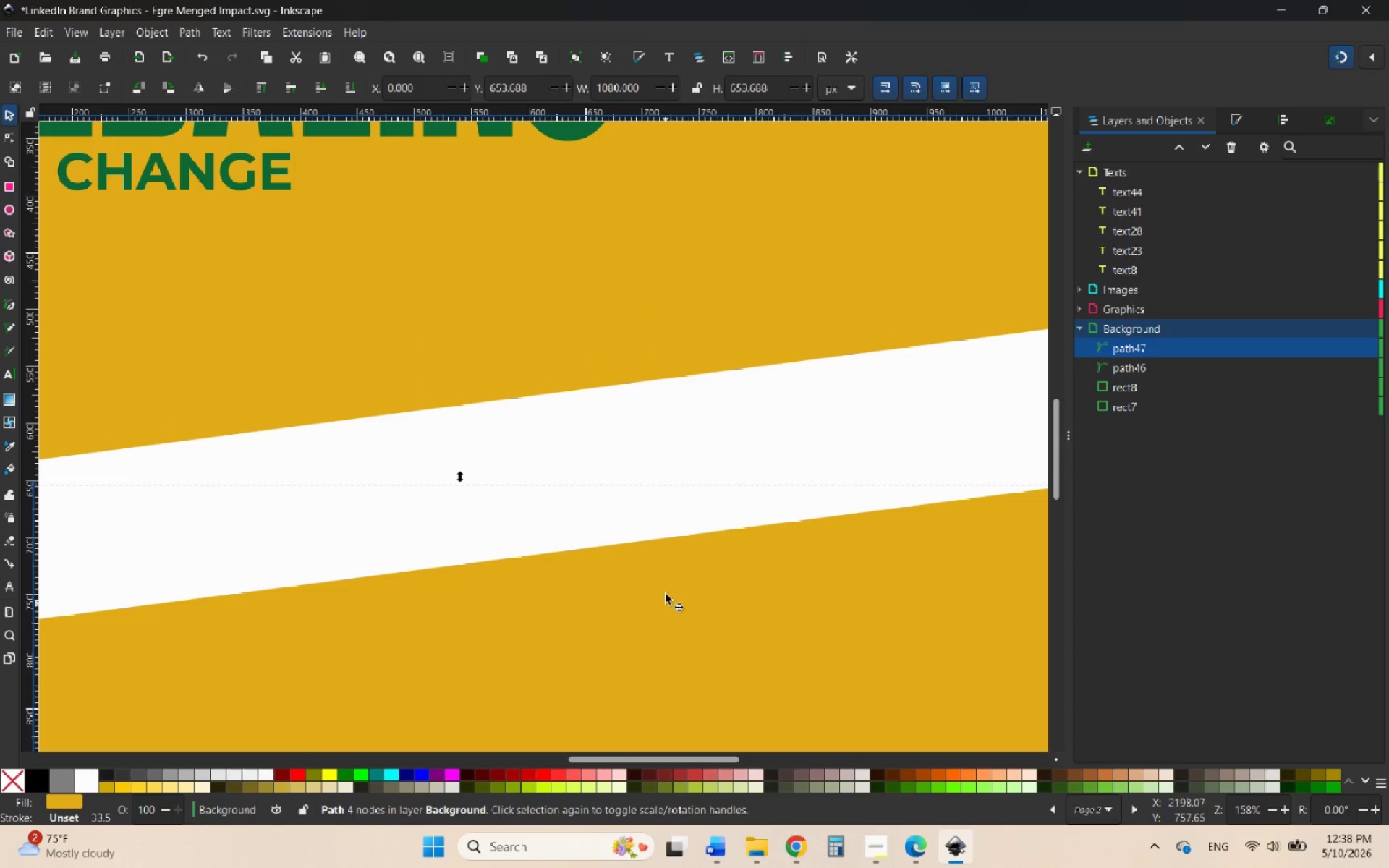 
hold_key(key=ControlLeft, duration=1.22)
scroll: coordinate [668, 589], scroll_direction: down, amount: 3.0
 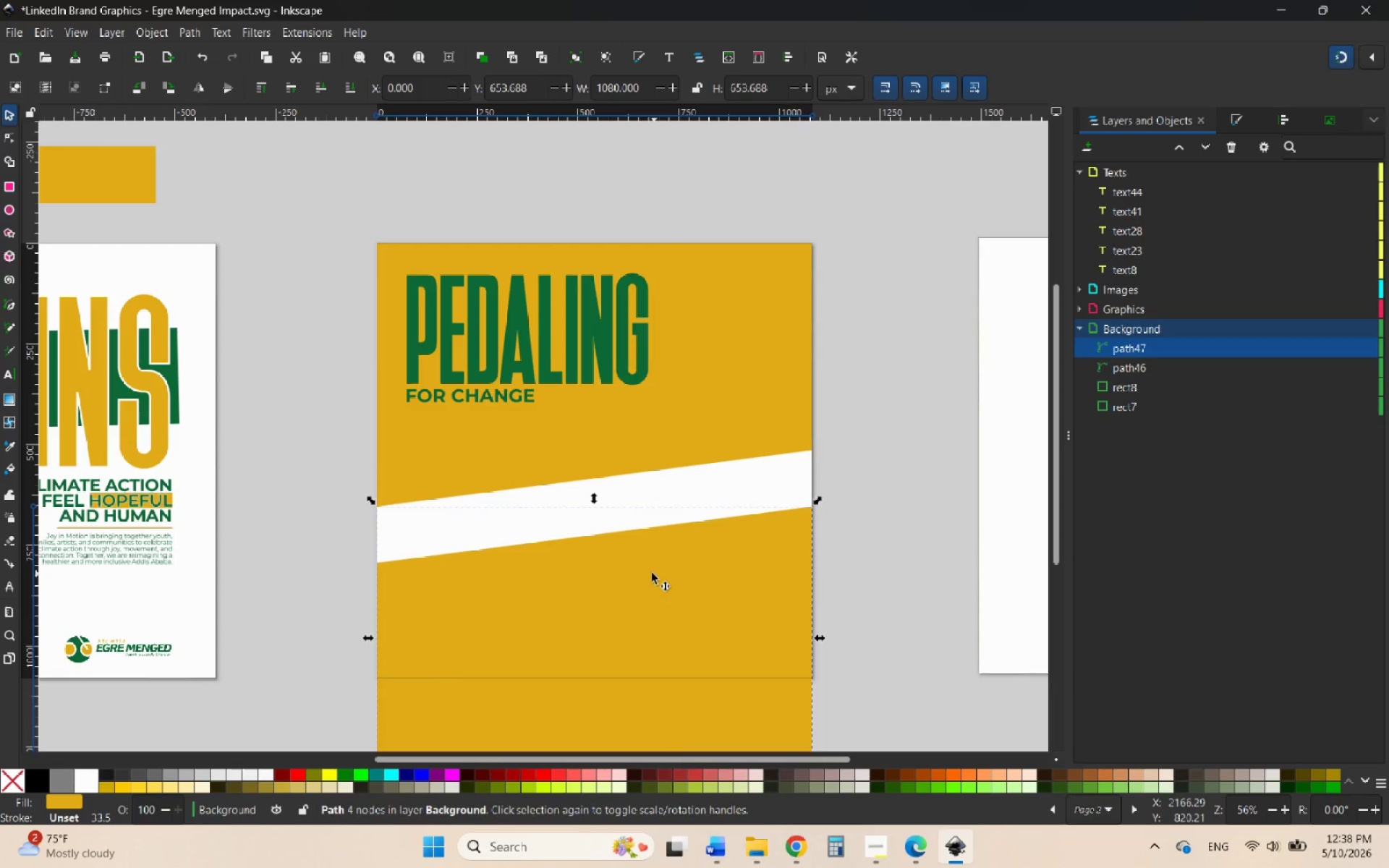 
left_click_drag(start_coordinate=[647, 571], to_coordinate=[653, 626])
 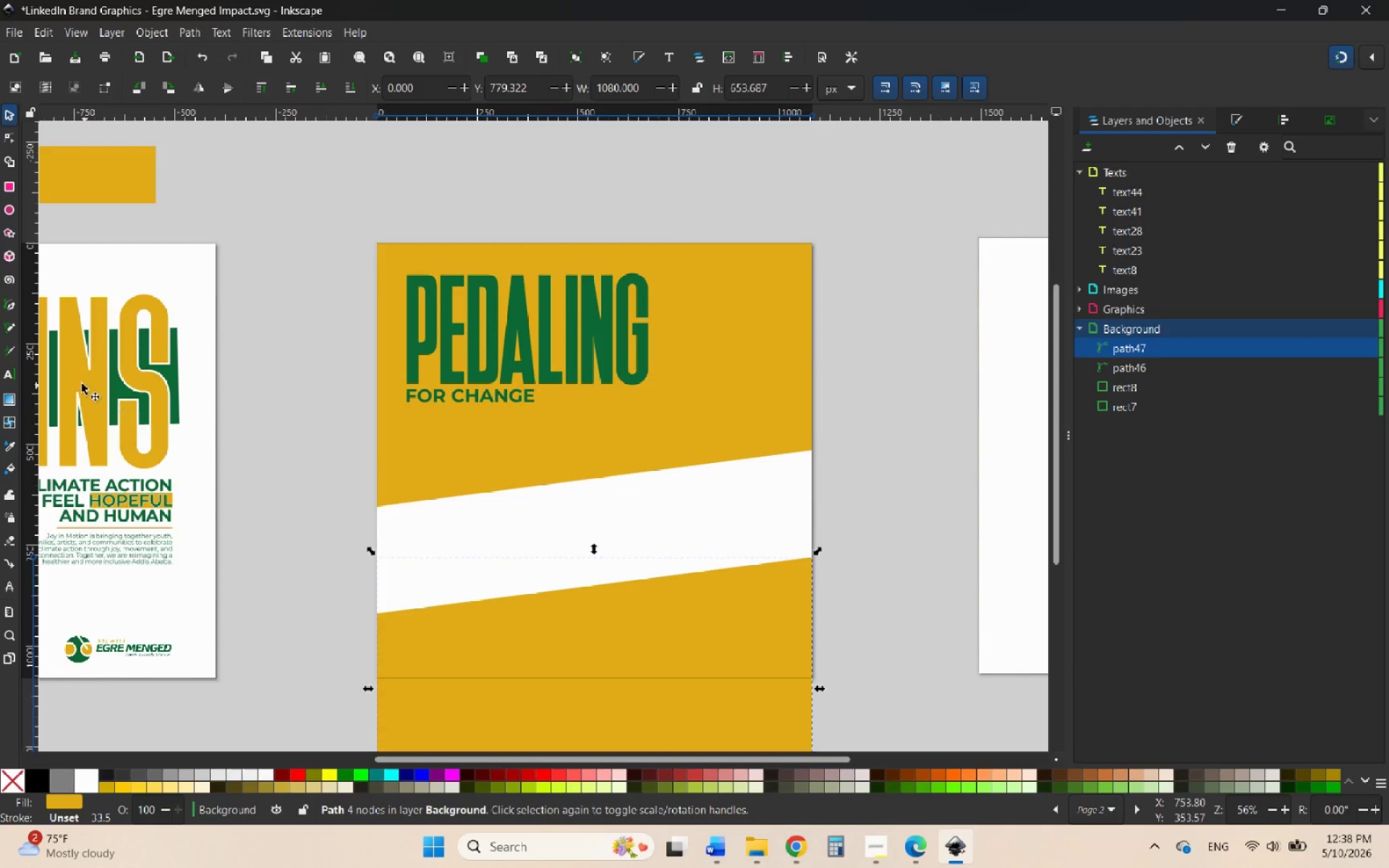 
hold_key(key=ControlLeft, duration=1.53)
 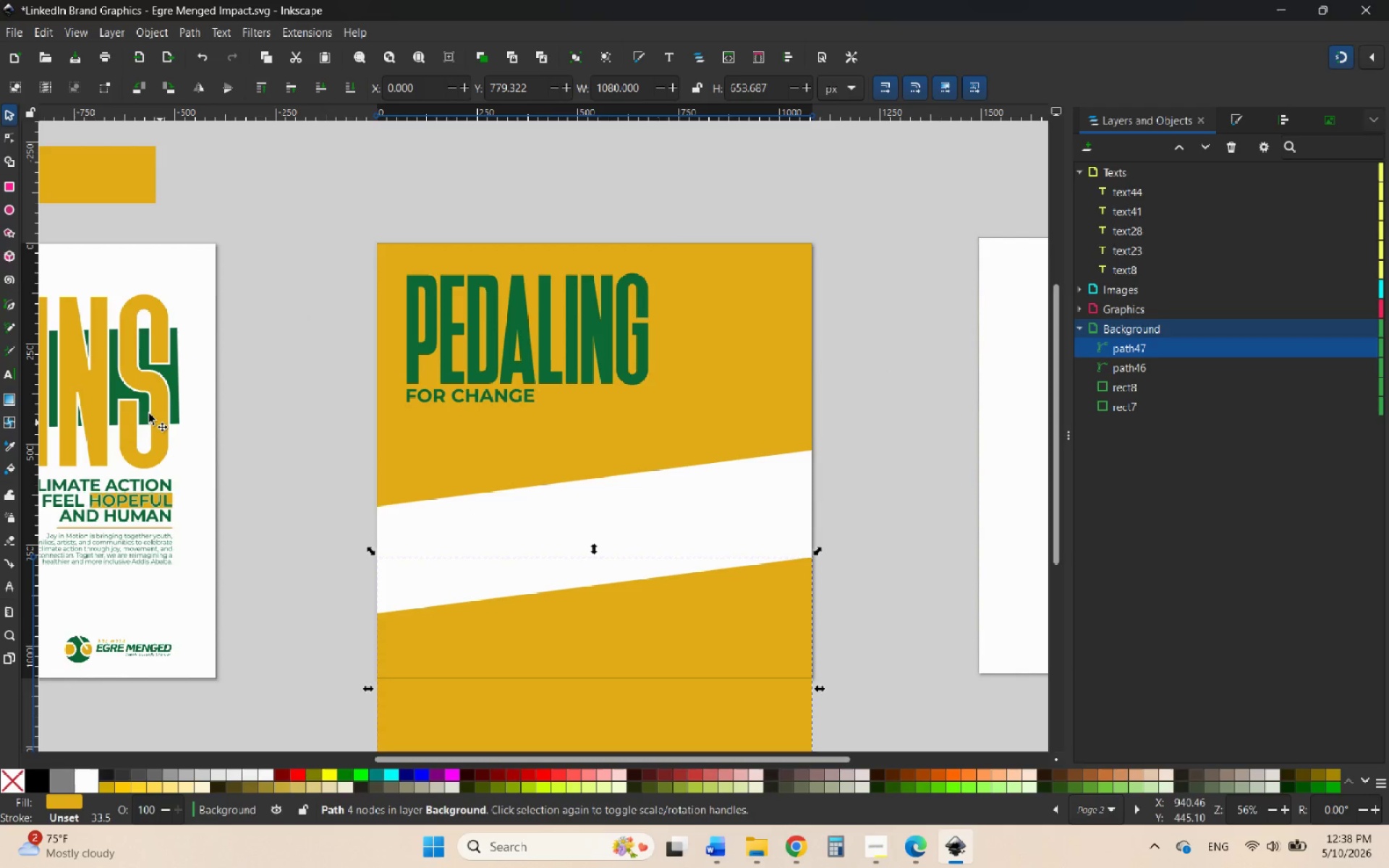 
mouse_move([23, 394])
 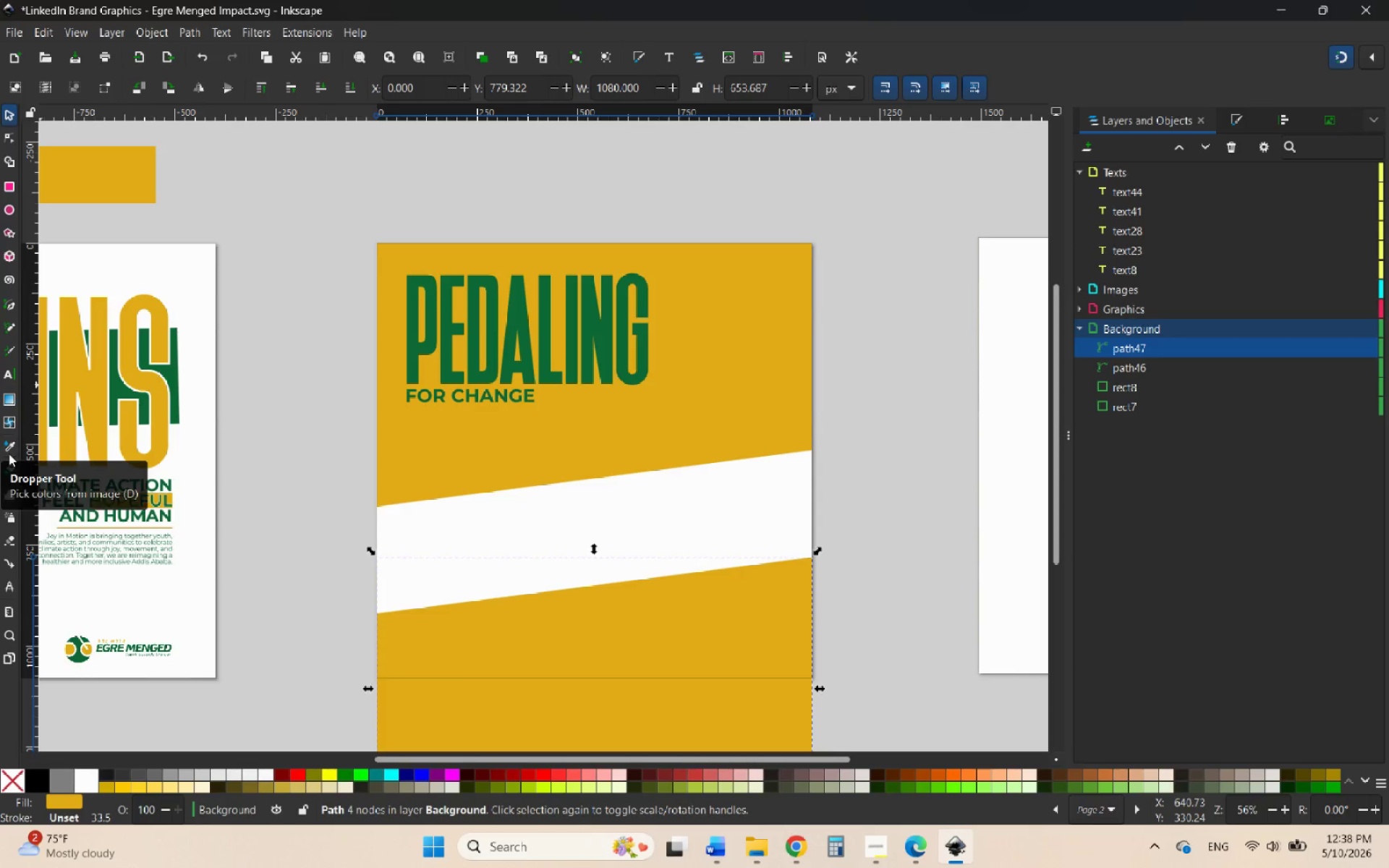 
left_click([7, 448])
 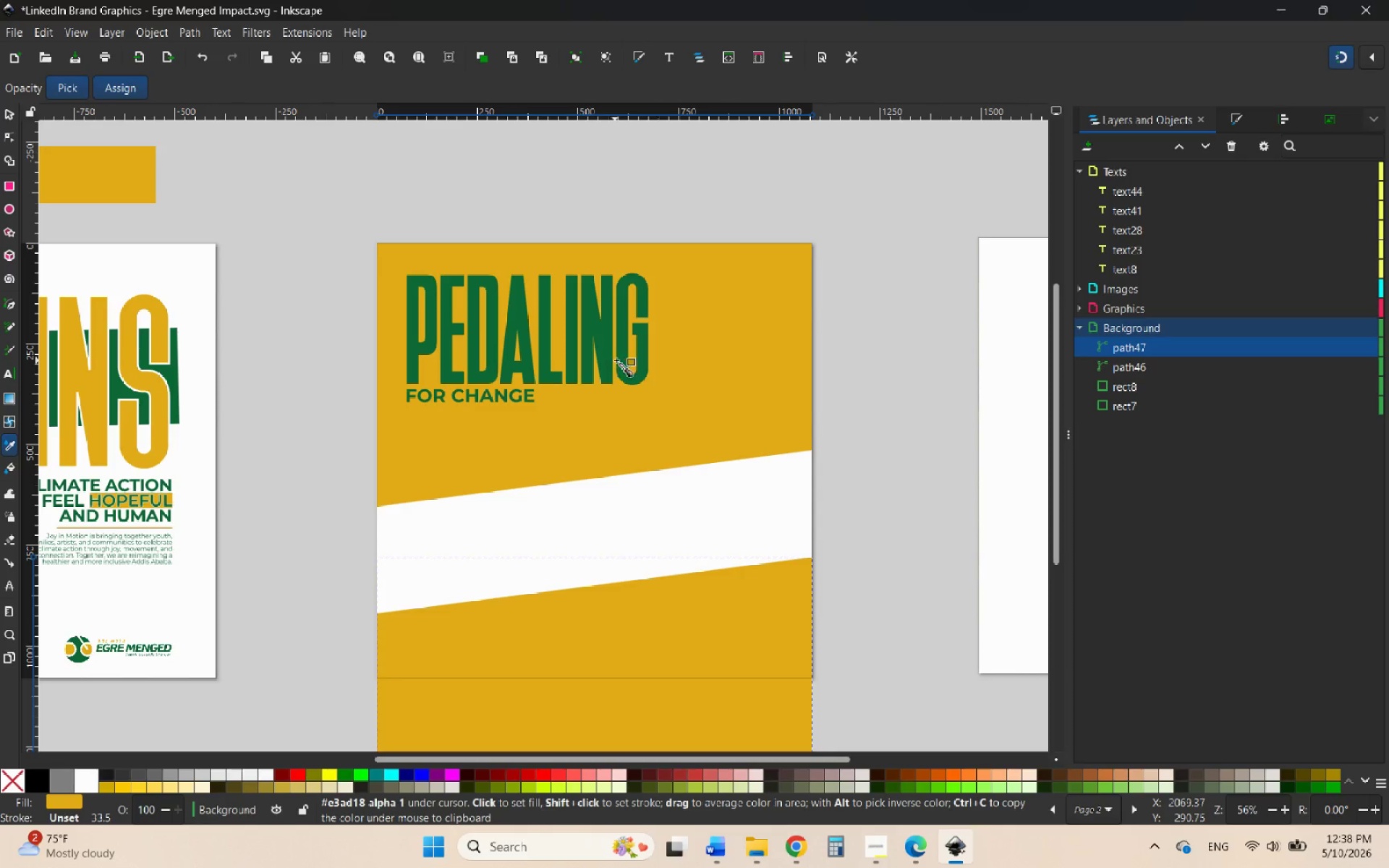 
left_click([622, 360])
 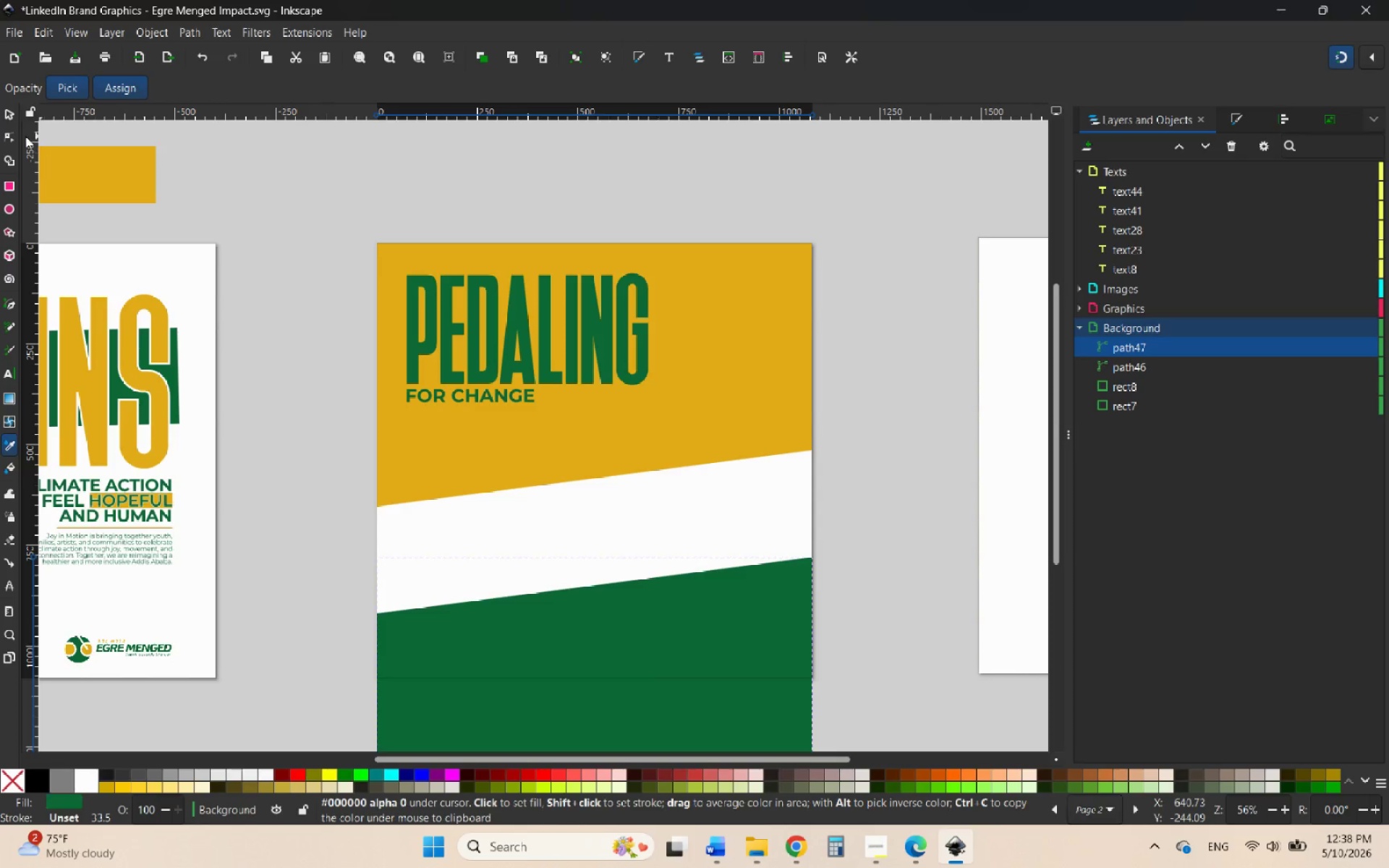 
left_click([8, 116])
 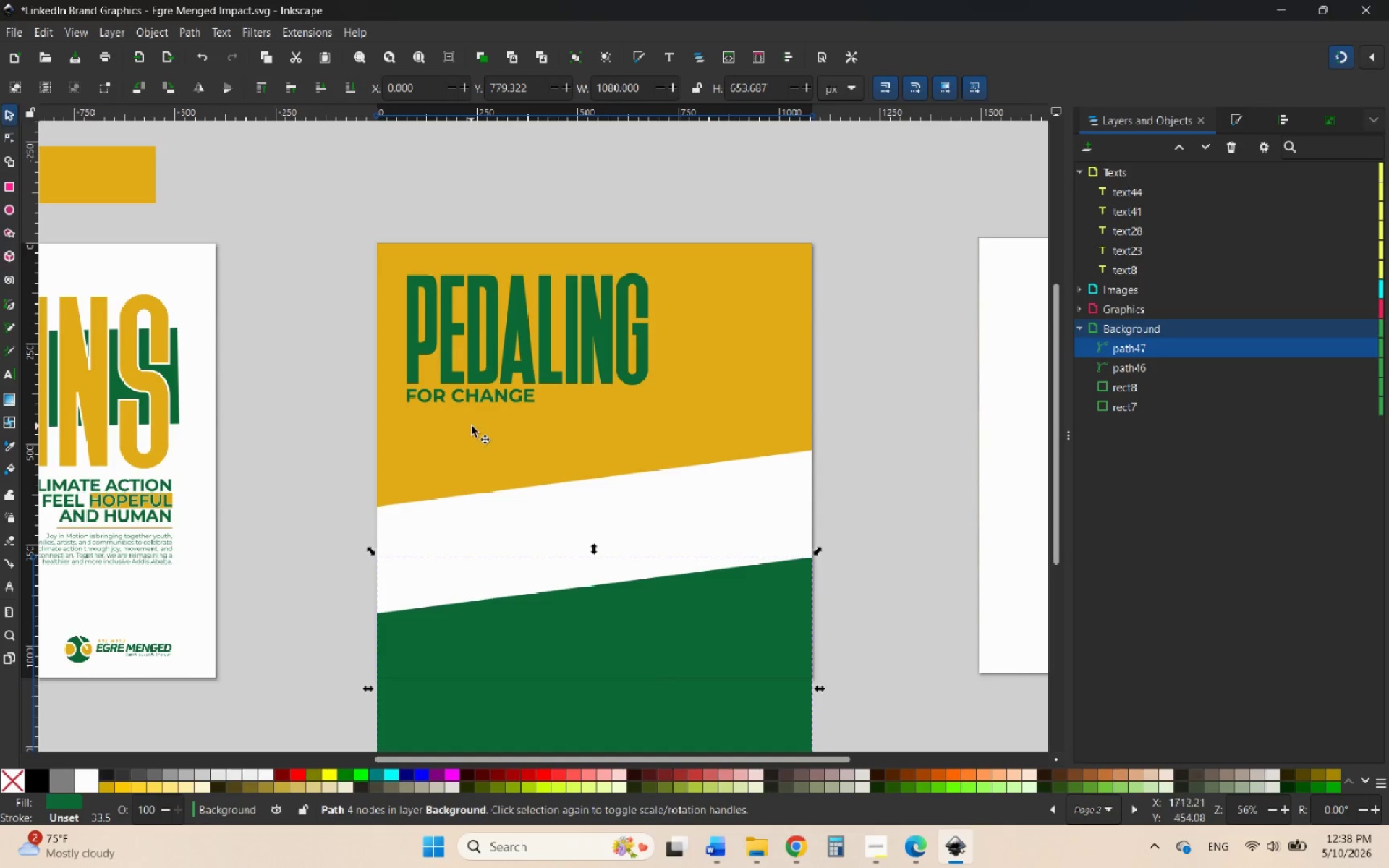 
hold_key(key=ControlLeft, duration=0.75)
scroll: coordinate [511, 511], scroll_direction: down, amount: 1.0
 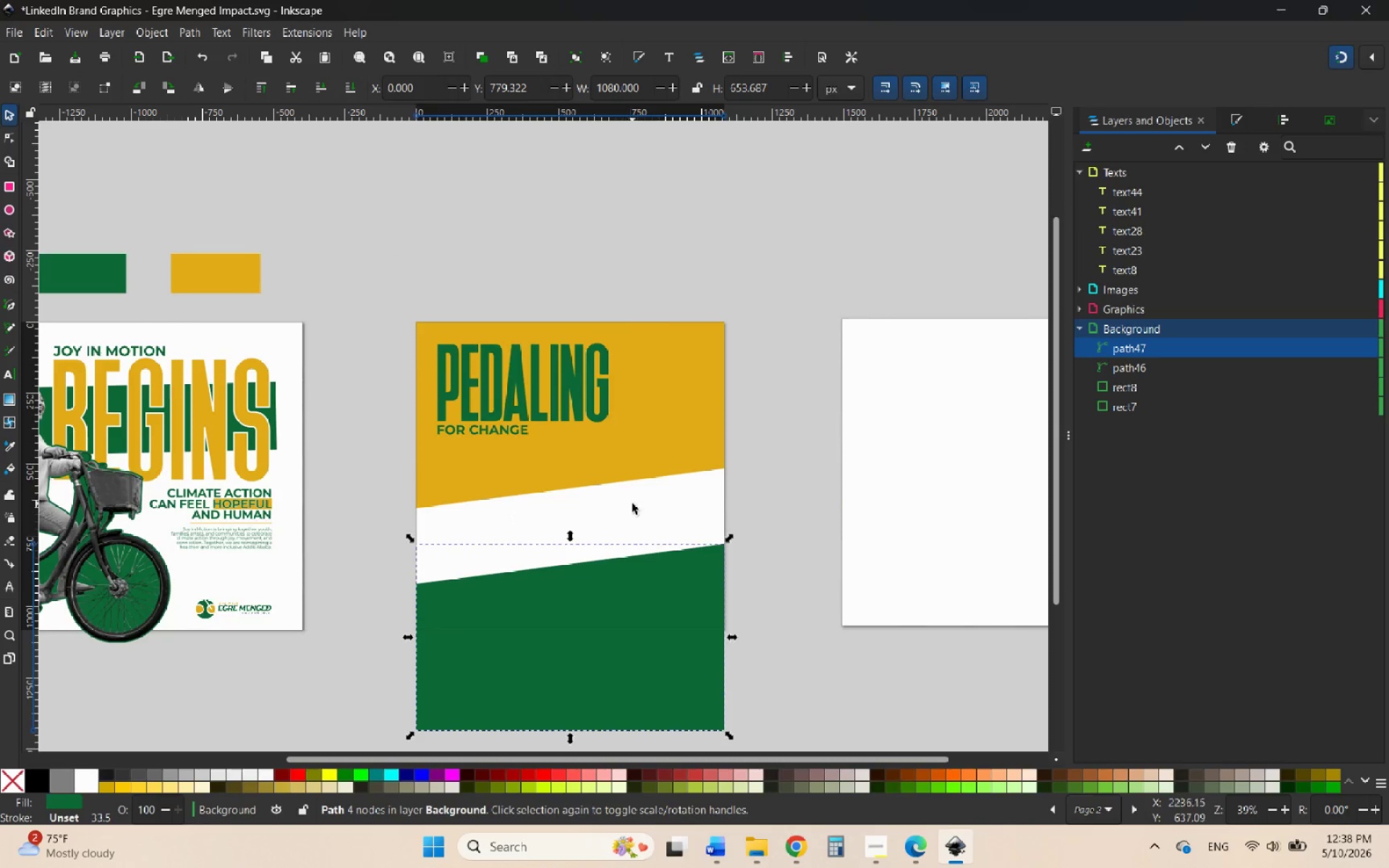 
left_click([639, 507])
 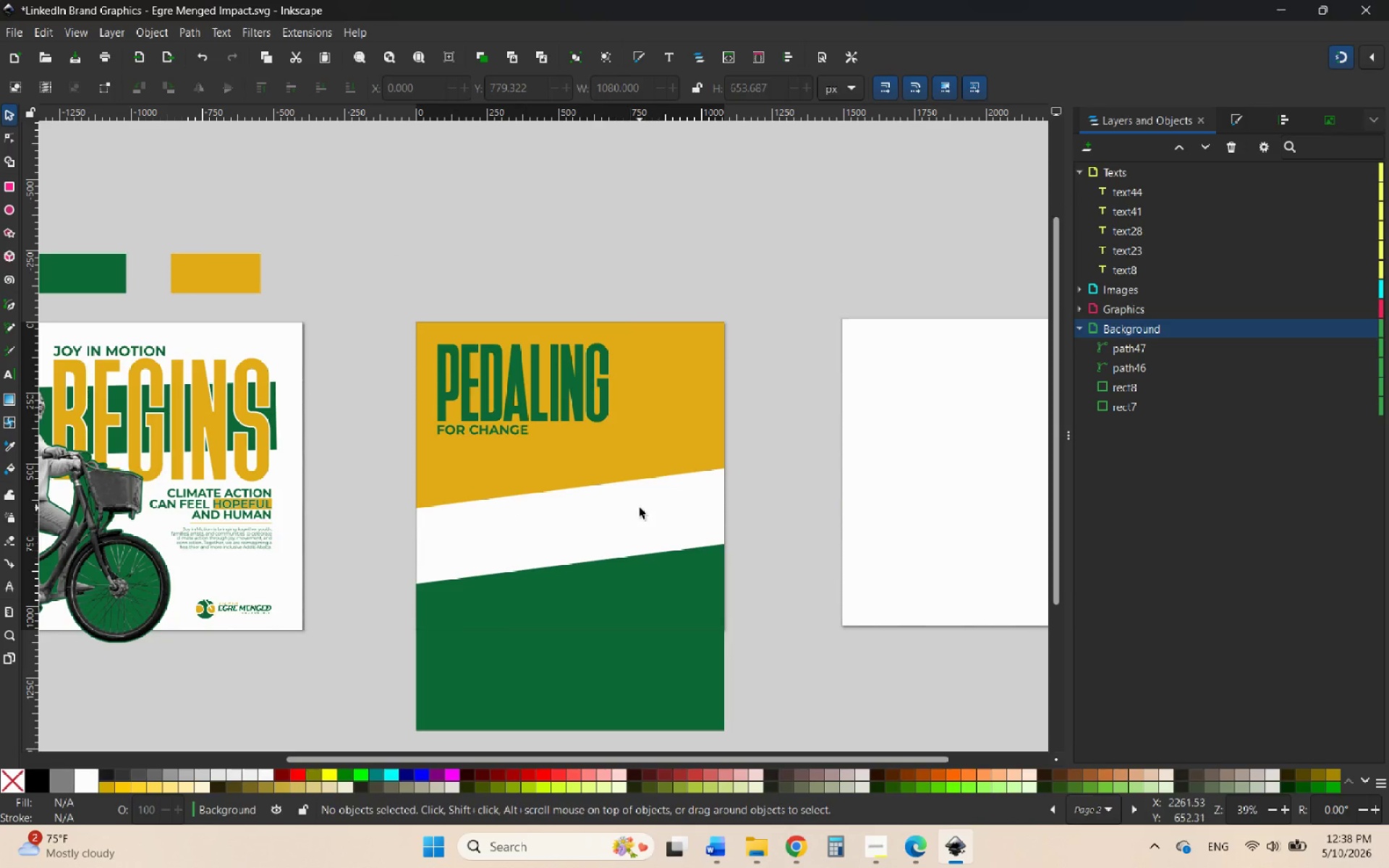 
hold_key(key=ControlLeft, duration=0.55)
 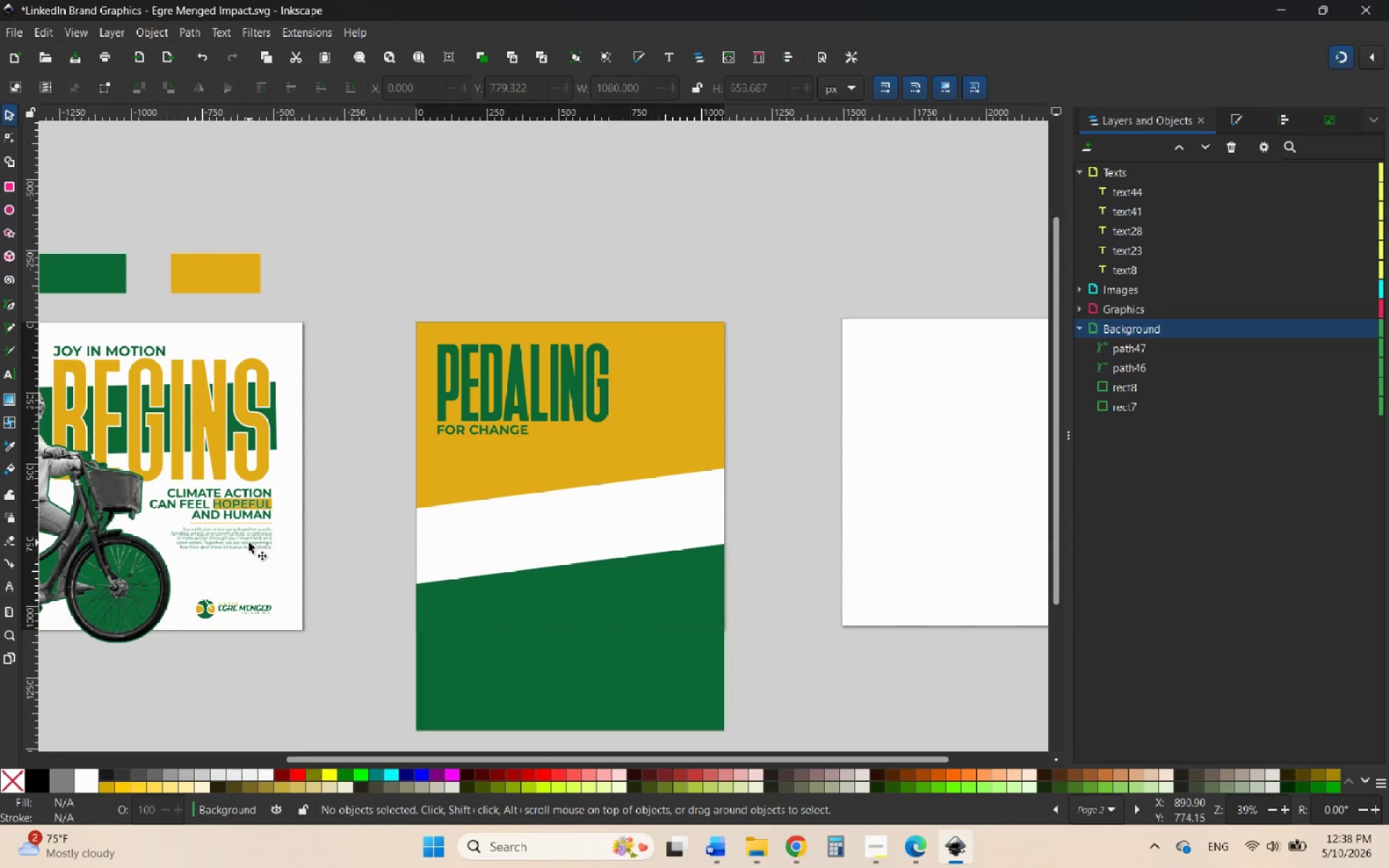 
left_click([247, 542])
 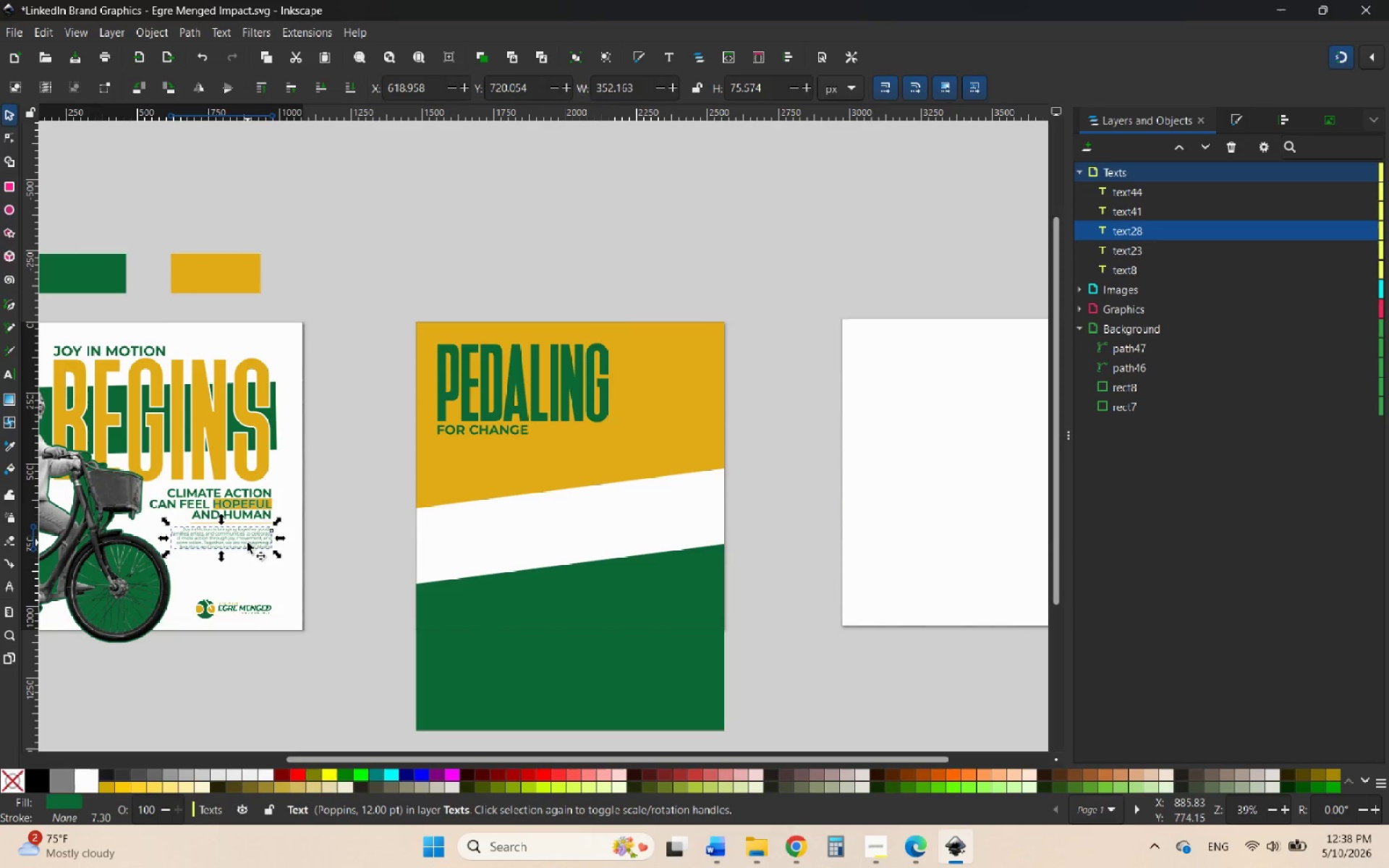 
right_click([247, 542])
 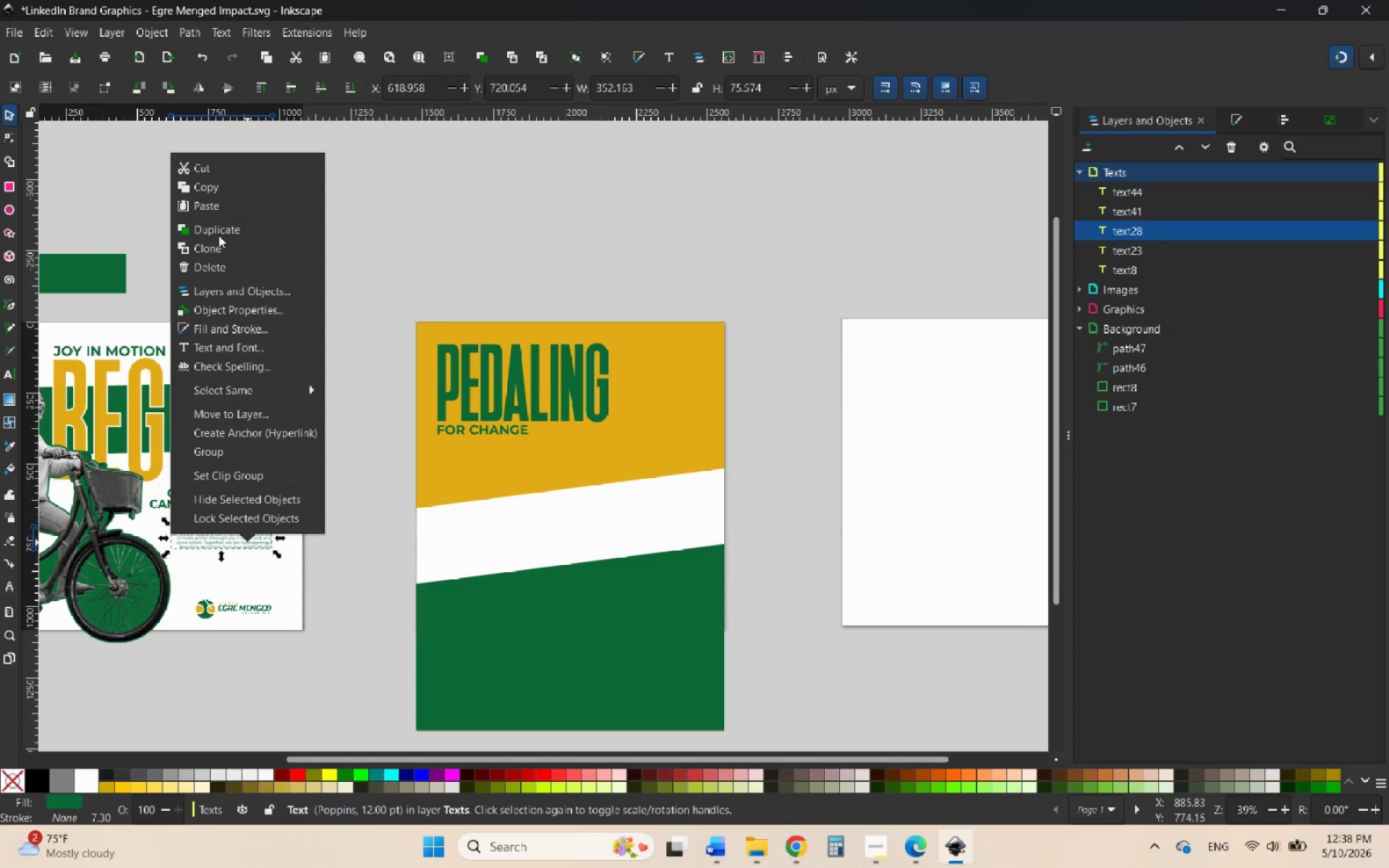 
left_click([218, 235])
 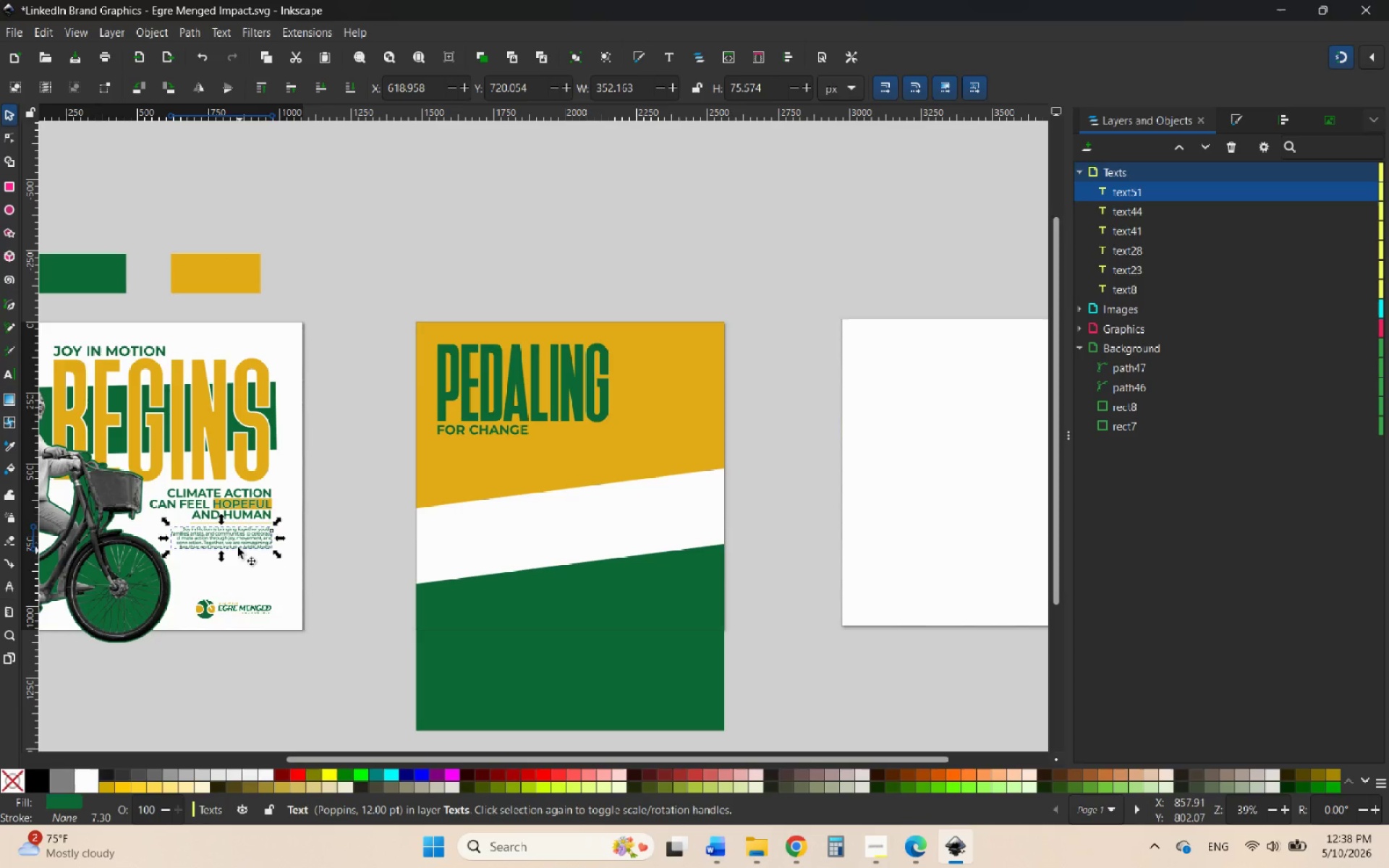 
left_click_drag(start_coordinate=[238, 542], to_coordinate=[513, 469])
 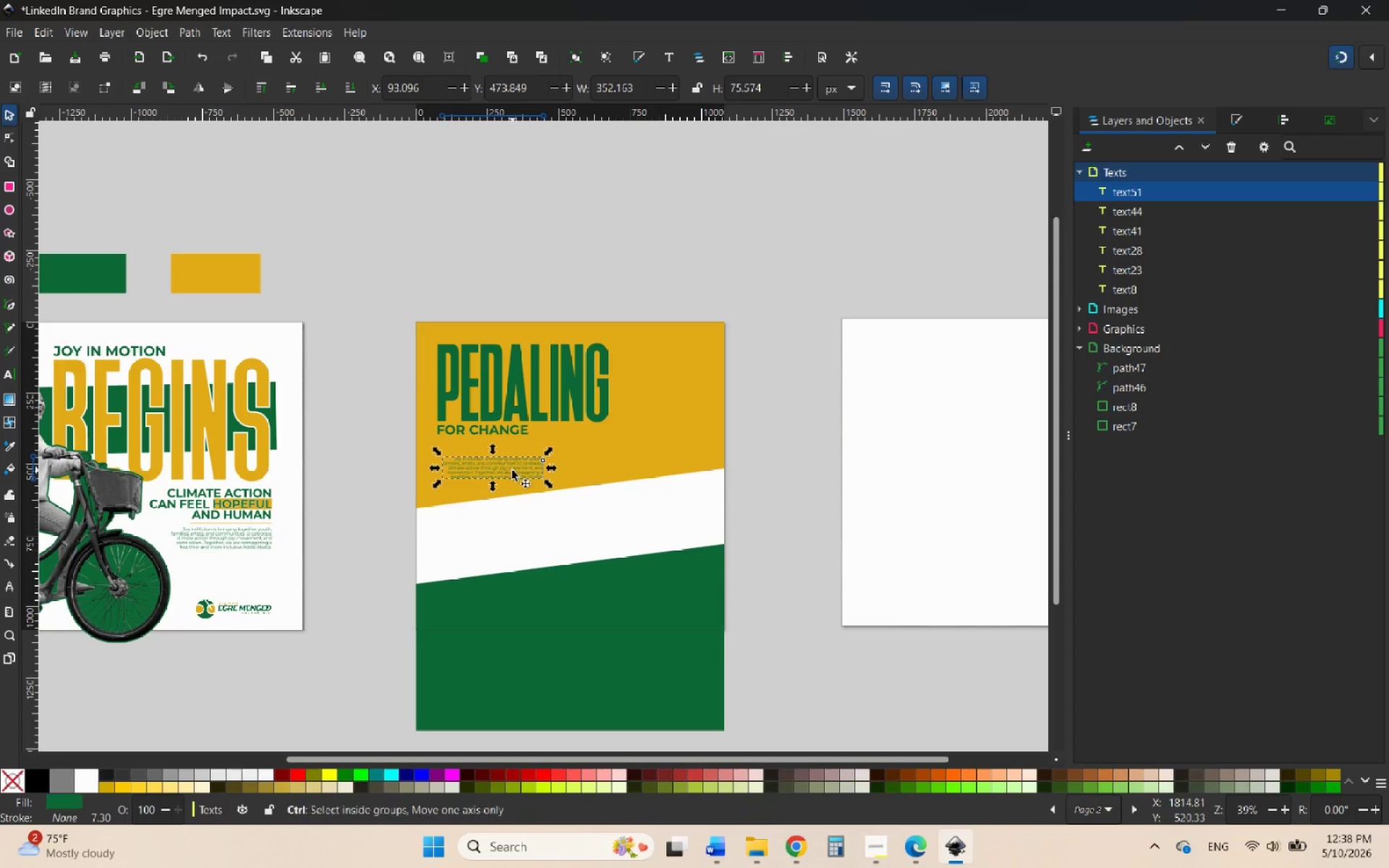 
hold_key(key=ControlLeft, duration=0.92)
scroll: coordinate [475, 480], scroll_direction: up, amount: 4.0
 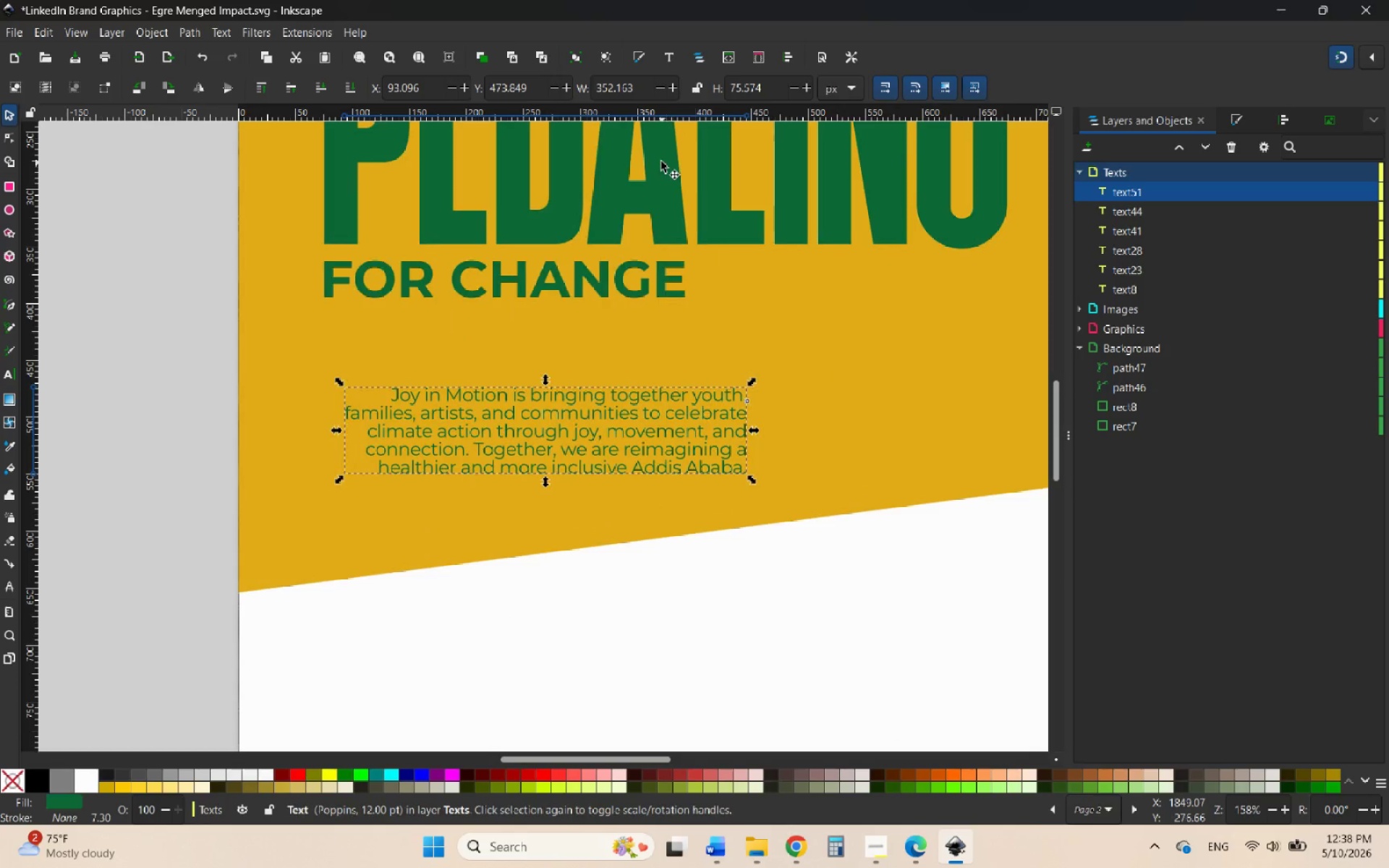 
hold_key(key=ControlLeft, duration=1.06)
scroll: coordinate [551, 514], scroll_direction: down, amount: 2.0
 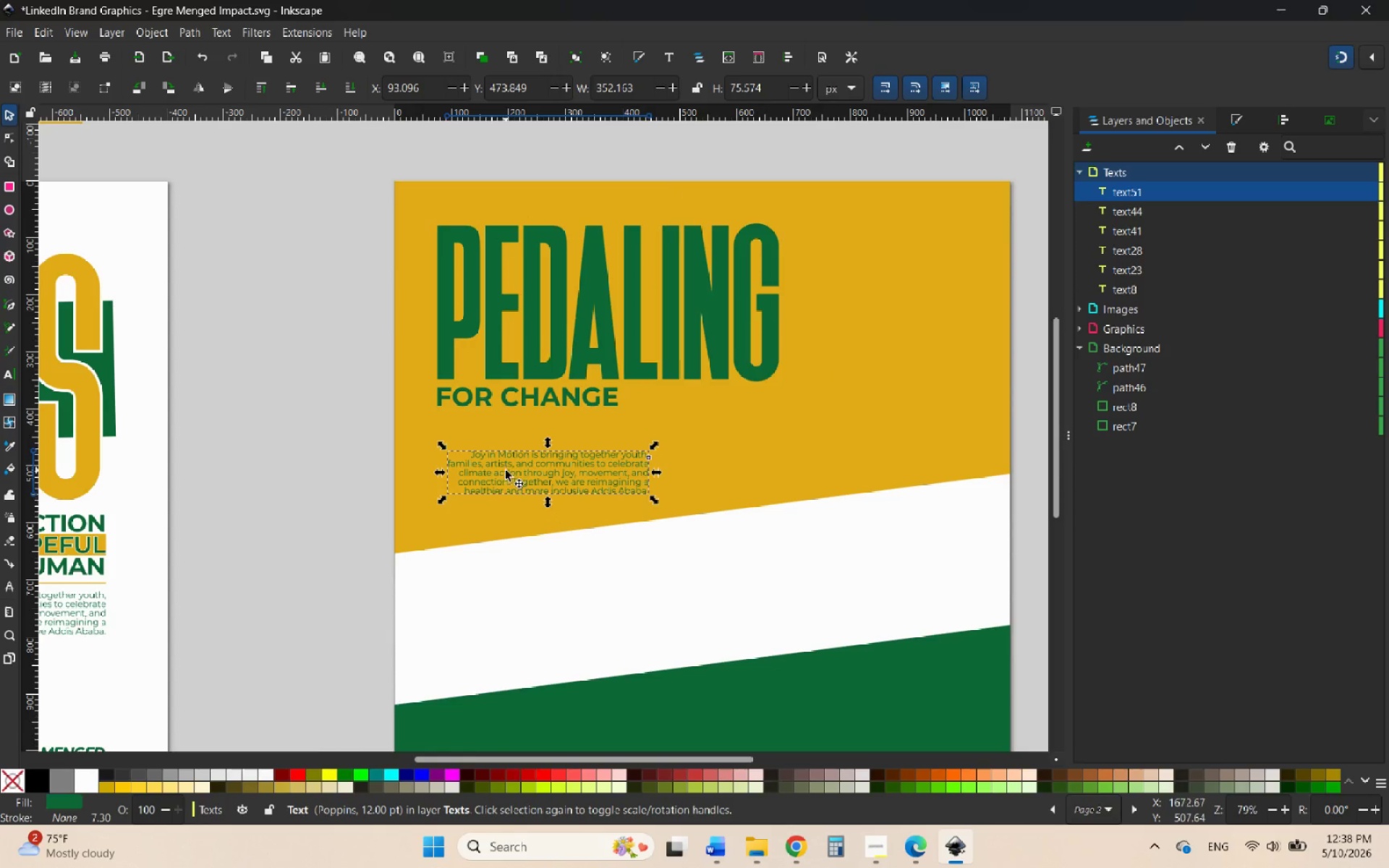 
double_click([506, 470])
 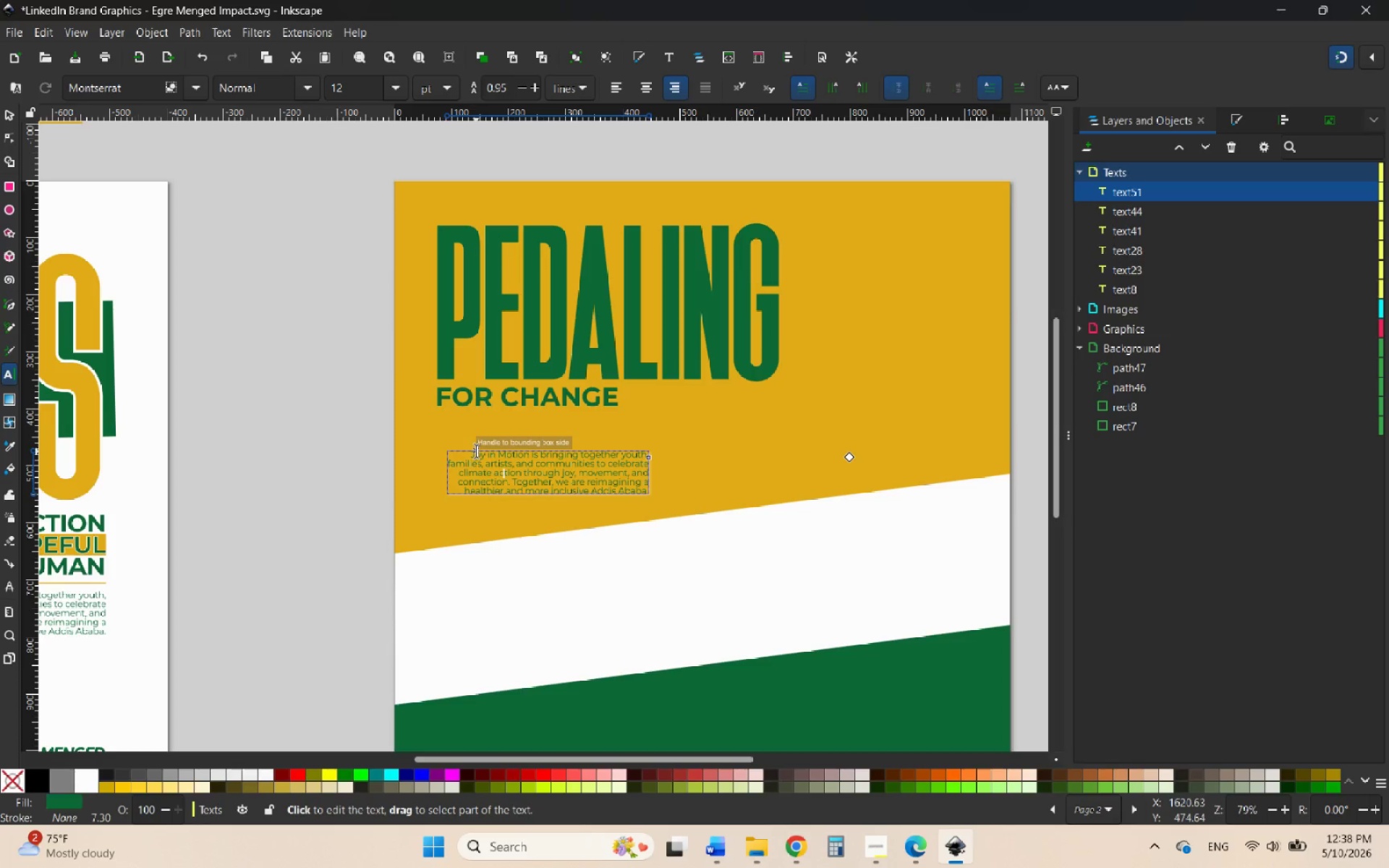 
left_click_drag(start_coordinate=[471, 451], to_coordinate=[677, 532])
 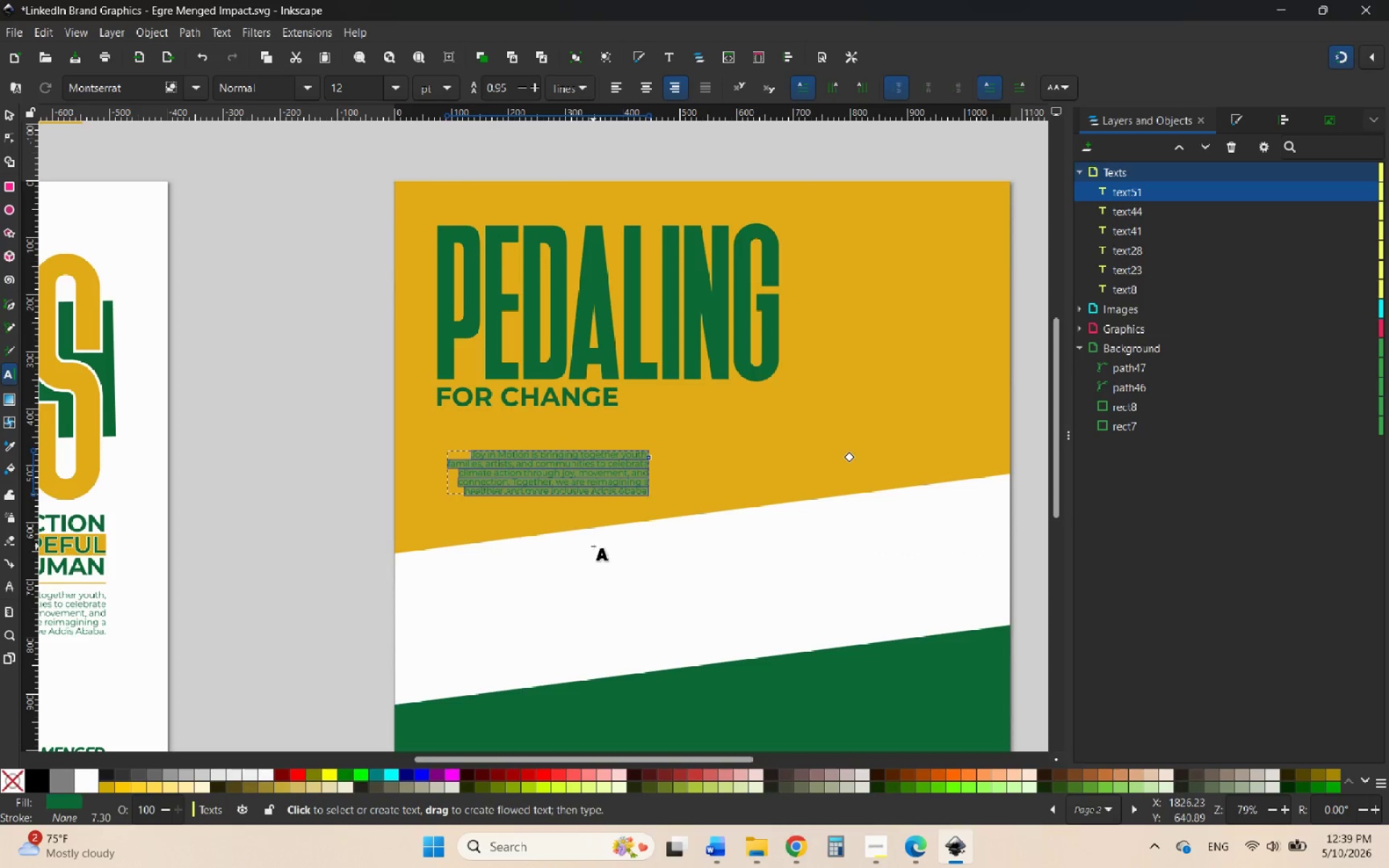 
wait(10.55)
 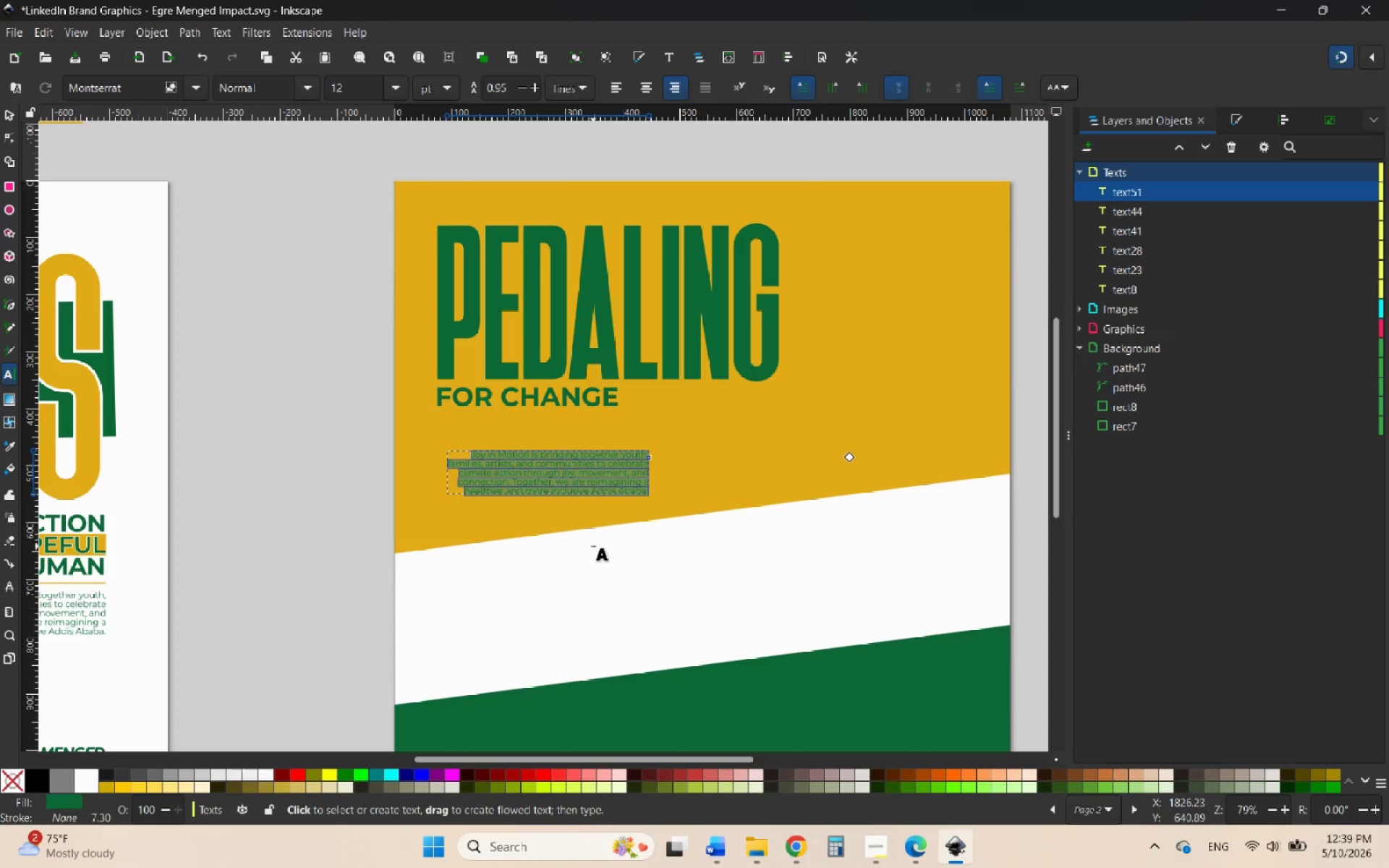 
left_click([621, 88])
 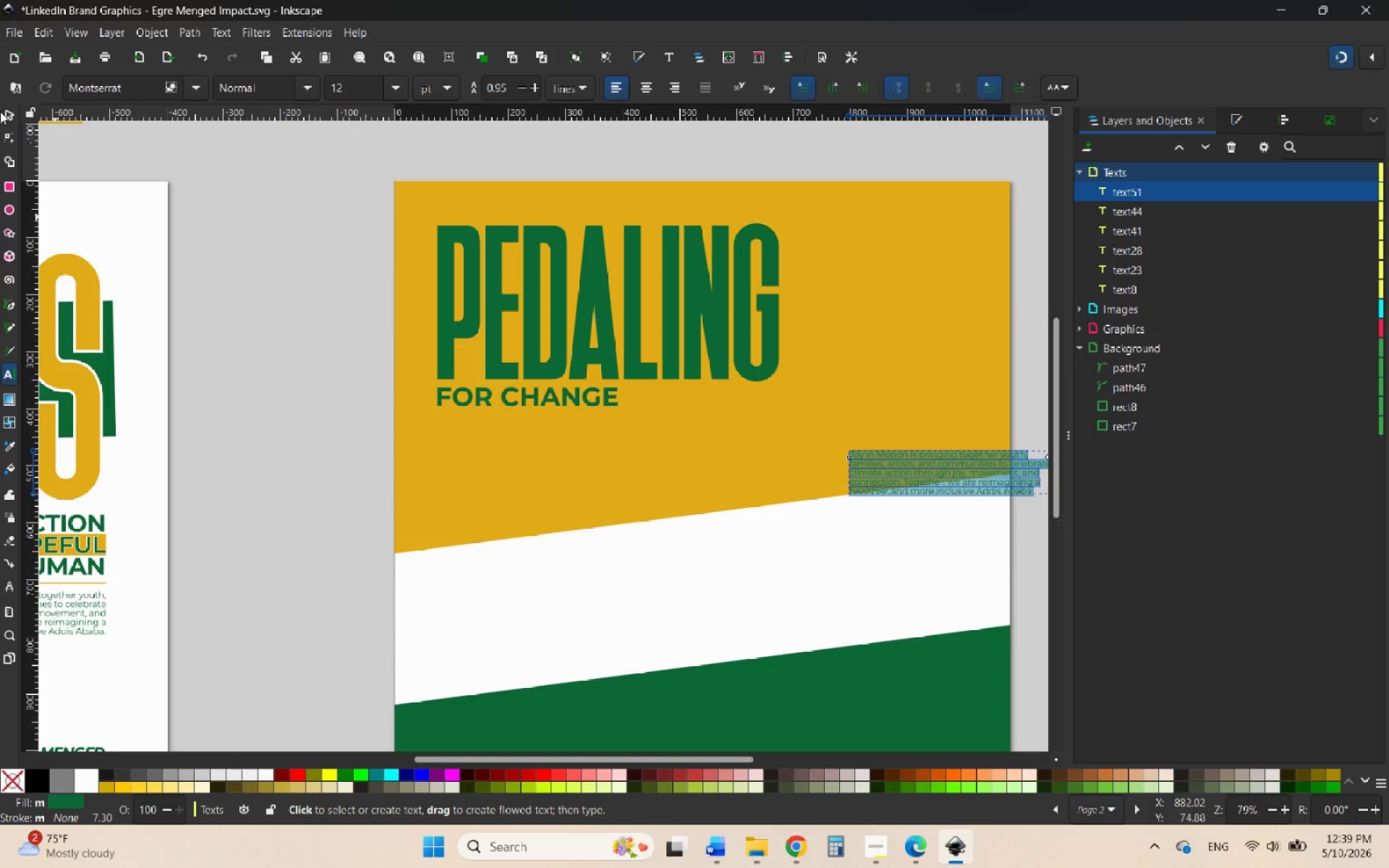 
left_click([9, 109])
 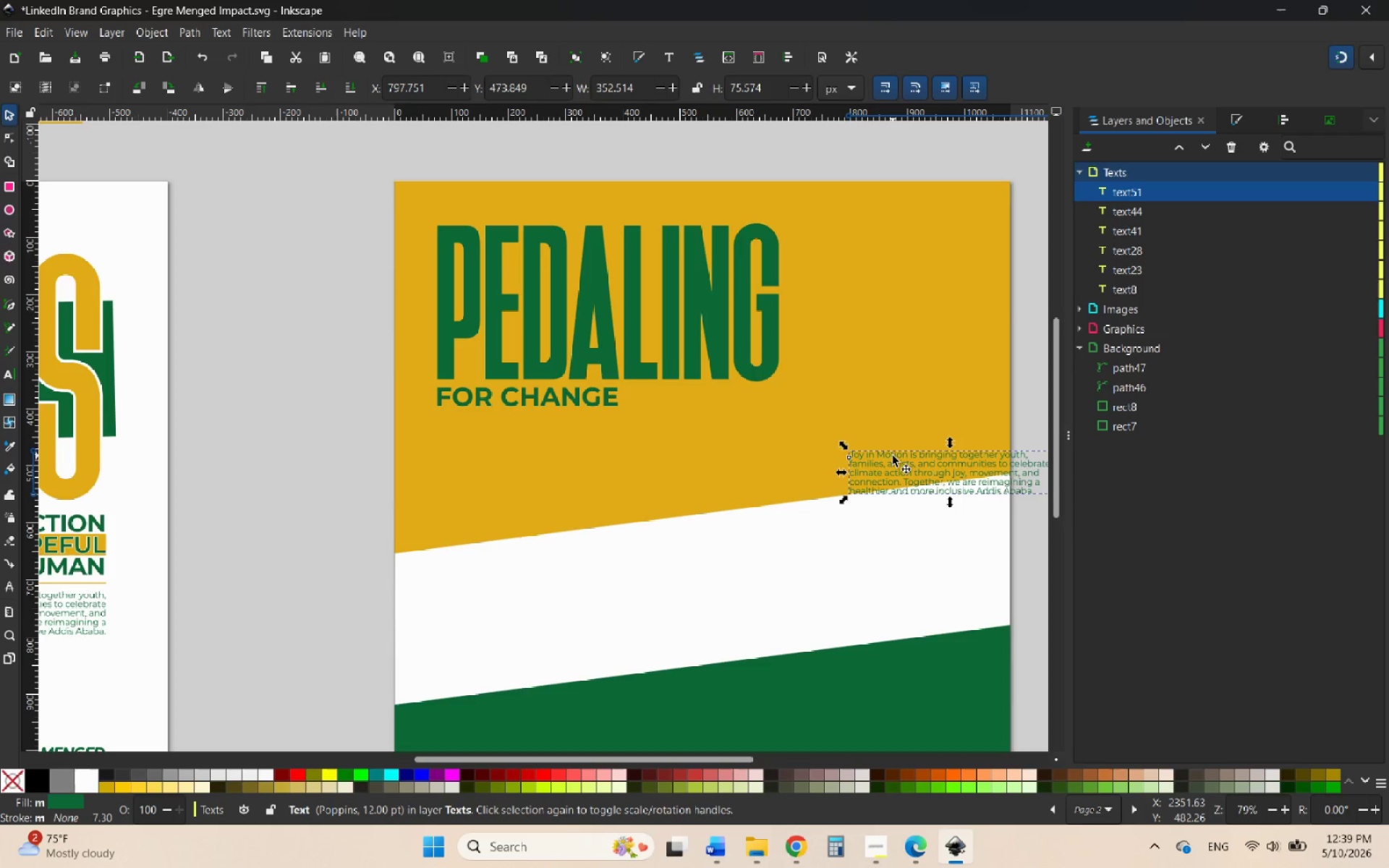 
left_click_drag(start_coordinate=[893, 456], to_coordinate=[473, 480])
 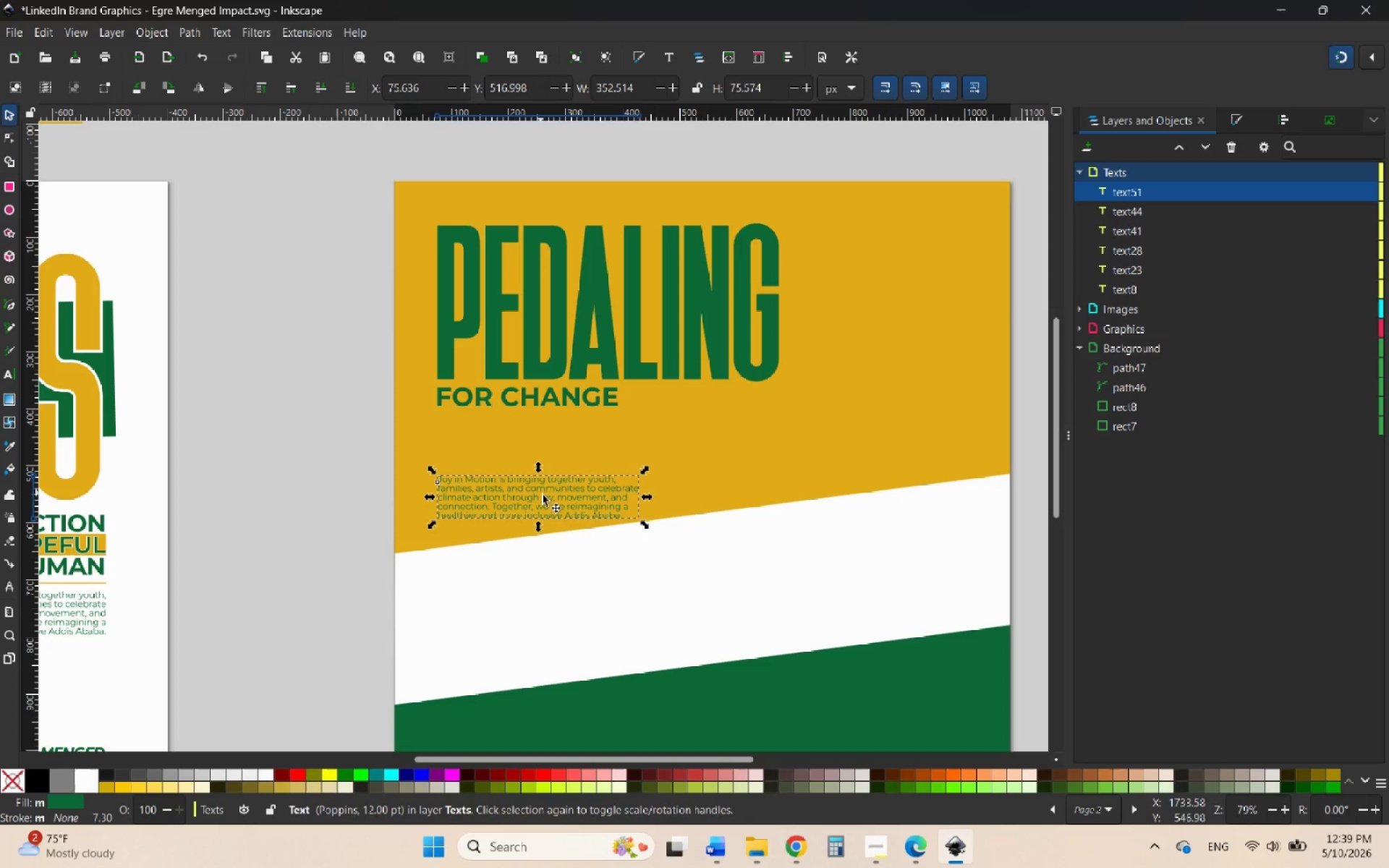 
hold_key(key=ControlLeft, duration=4.11)
scroll: coordinate [566, 524], scroll_direction: down, amount: 1.0
 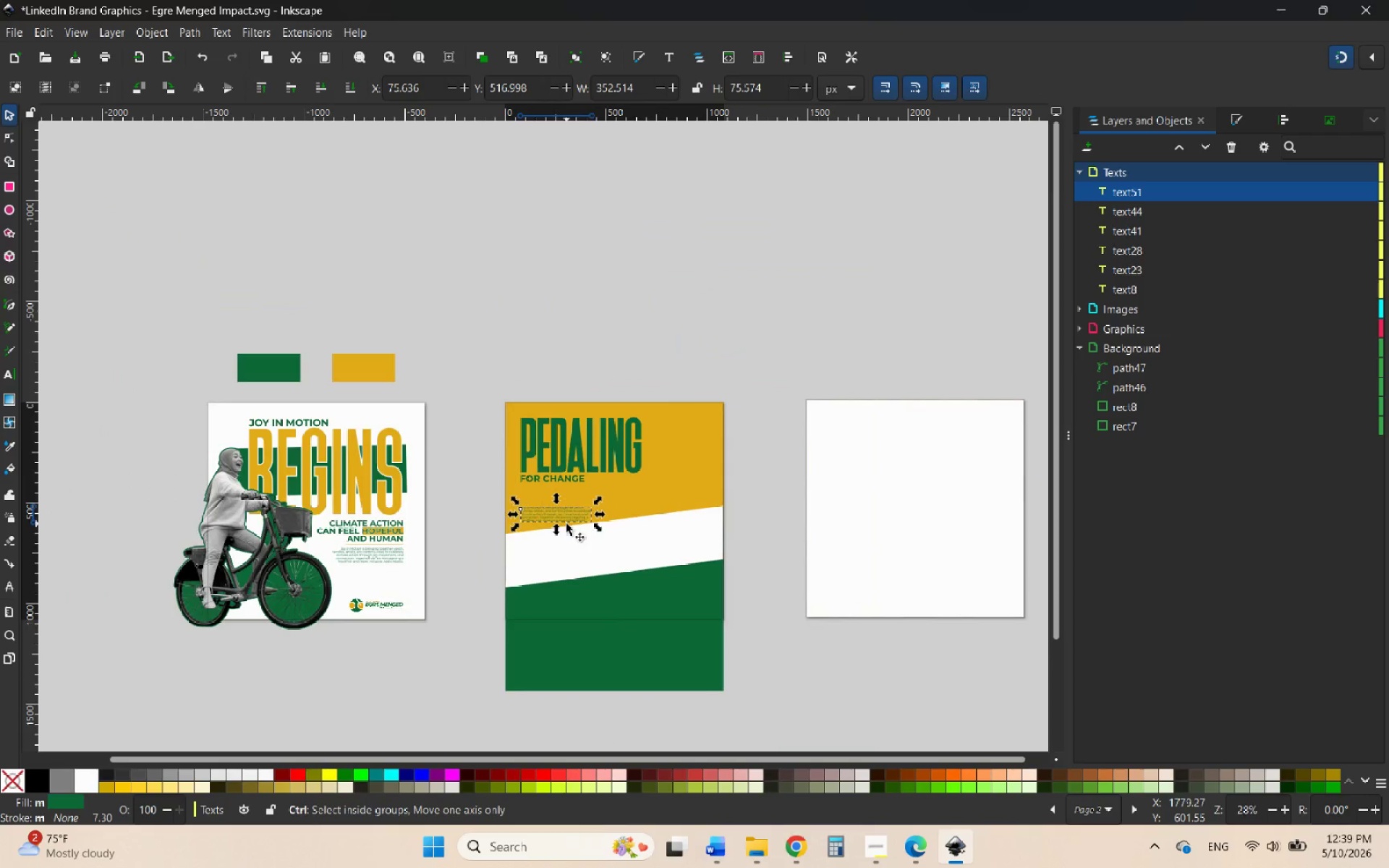 
scroll: coordinate [568, 538], scroll_direction: up, amount: 2.0
 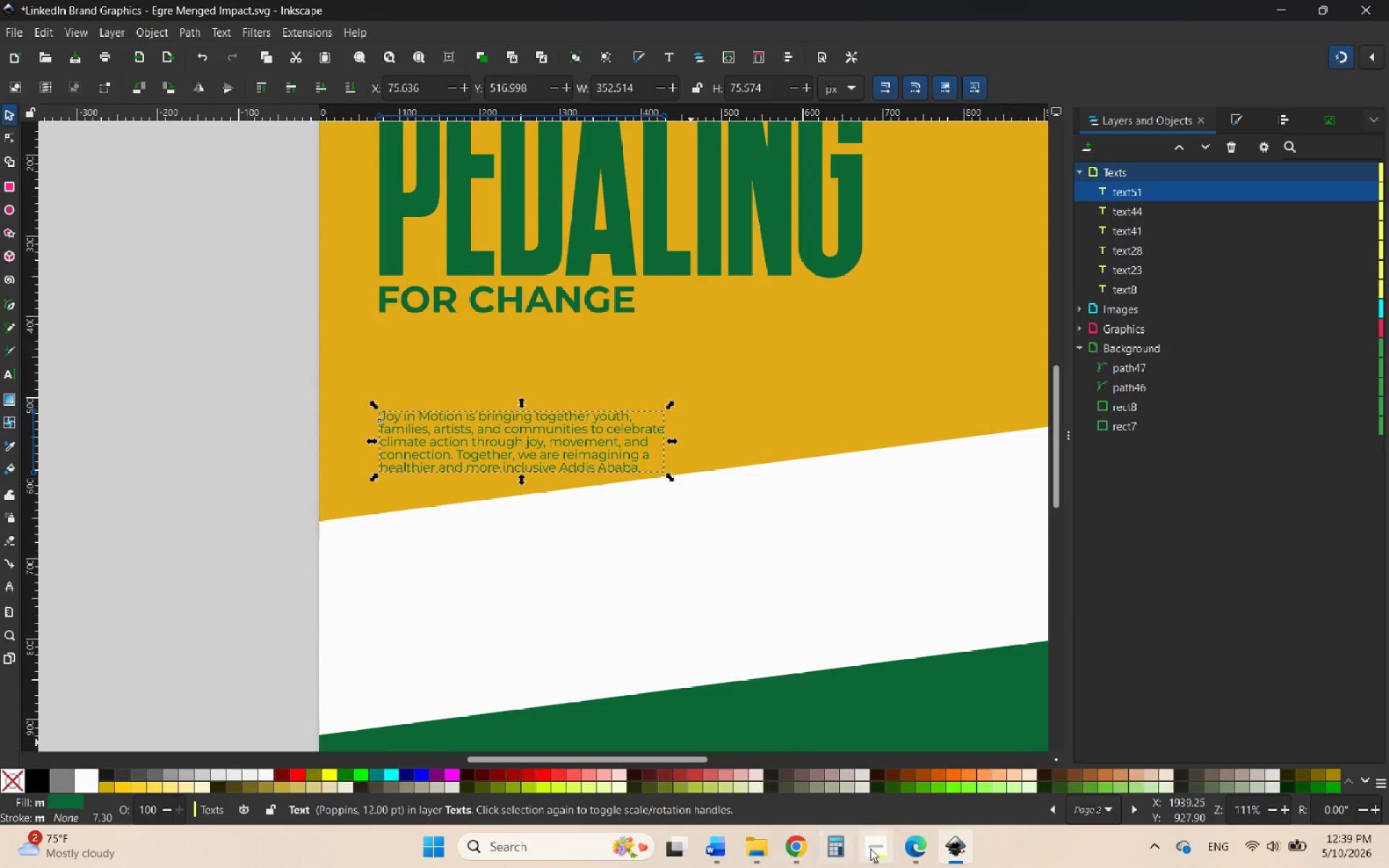 
left_click([914, 864])
 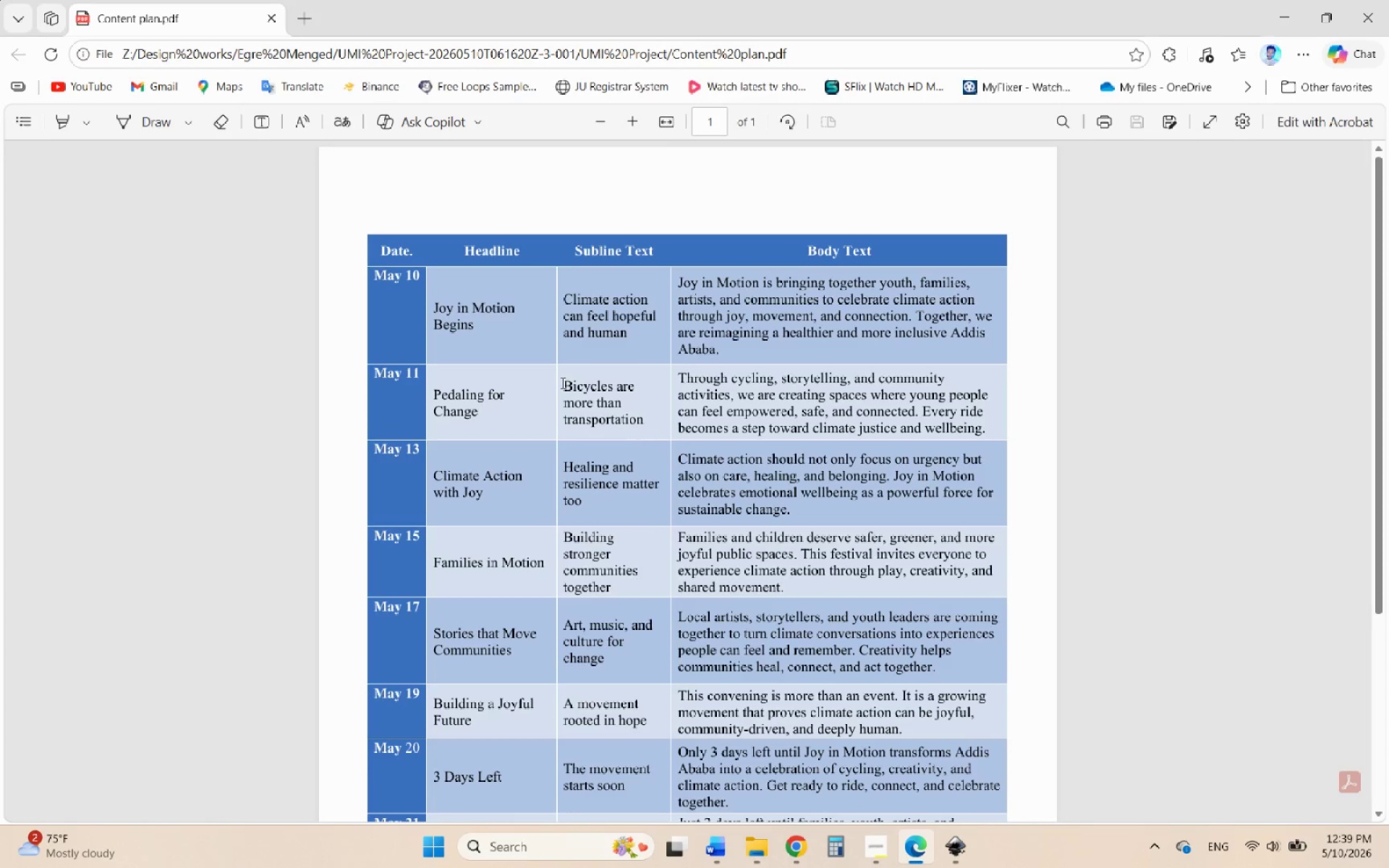 
left_click_drag(start_coordinate=[563, 383], to_coordinate=[640, 420])
 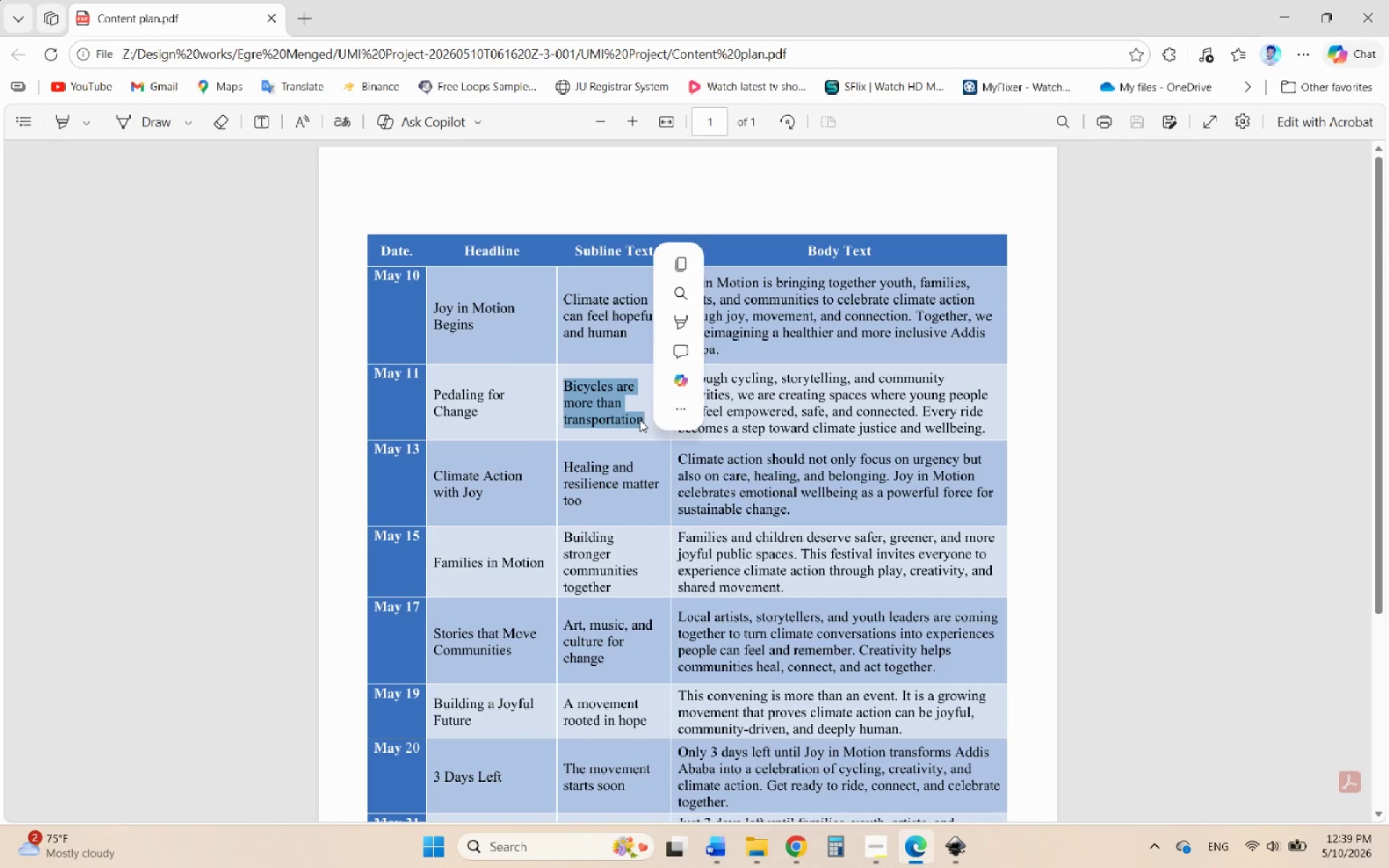 
key(Control+C)
 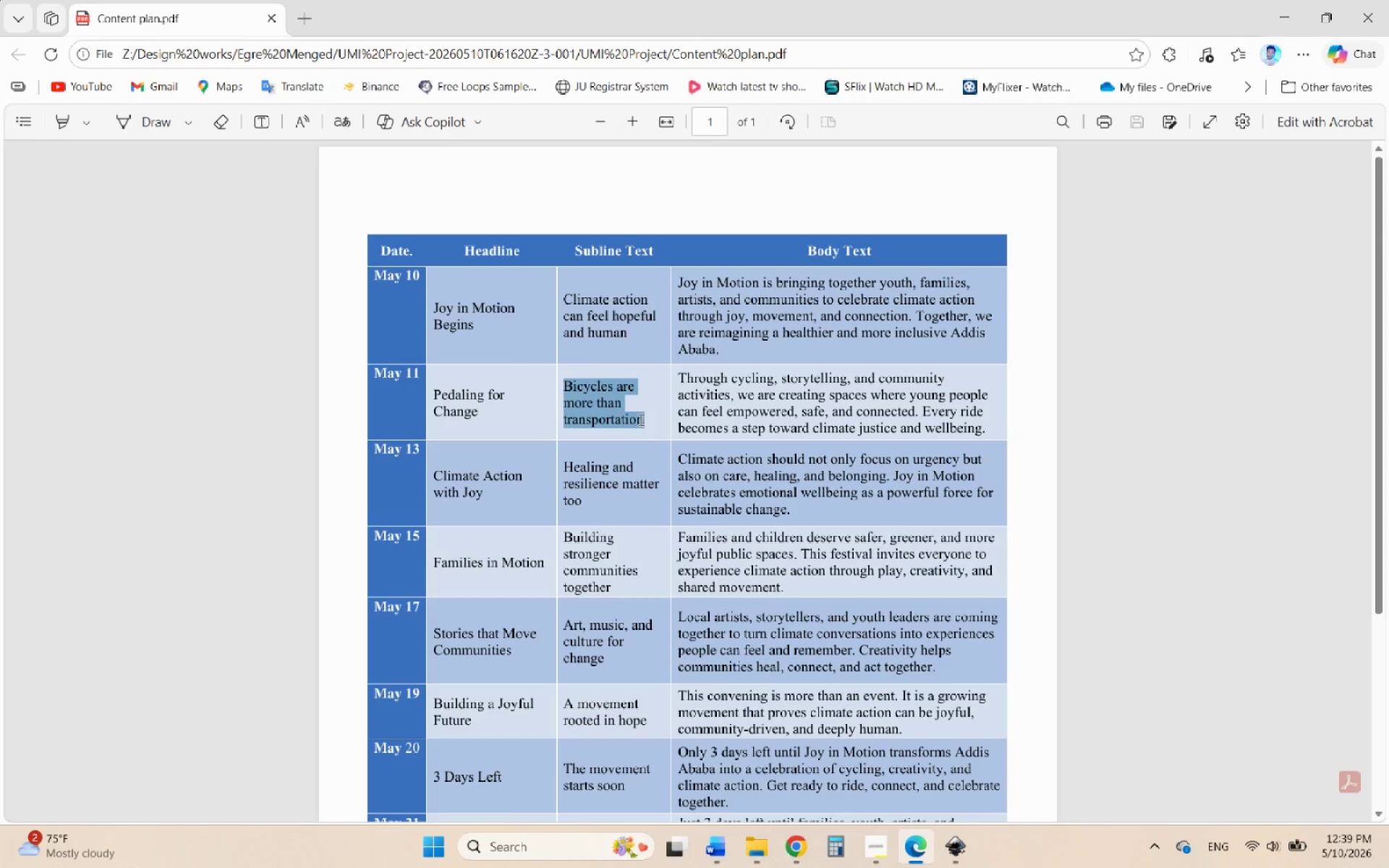 
key(Control+C)
 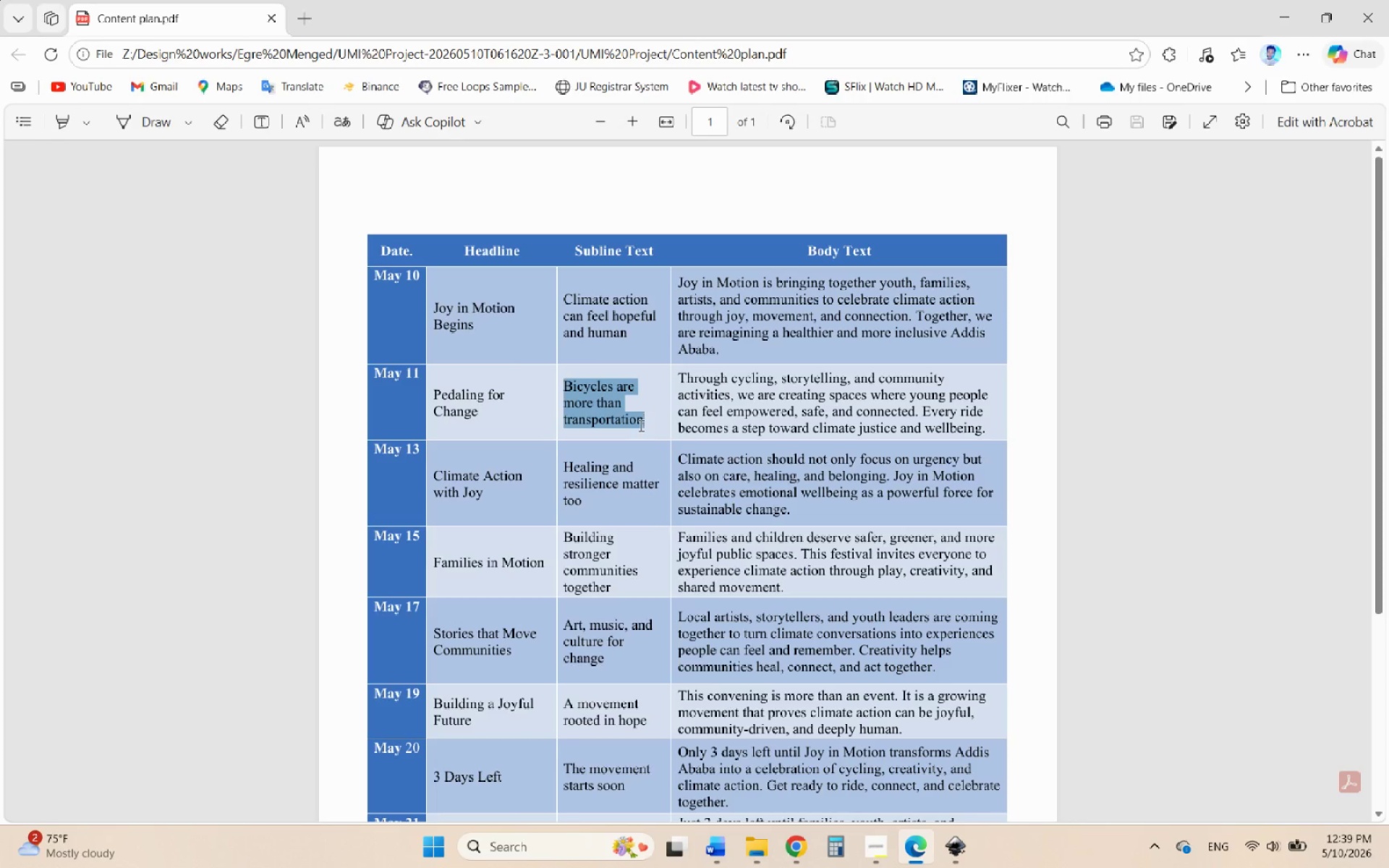 
key(Control+C)
 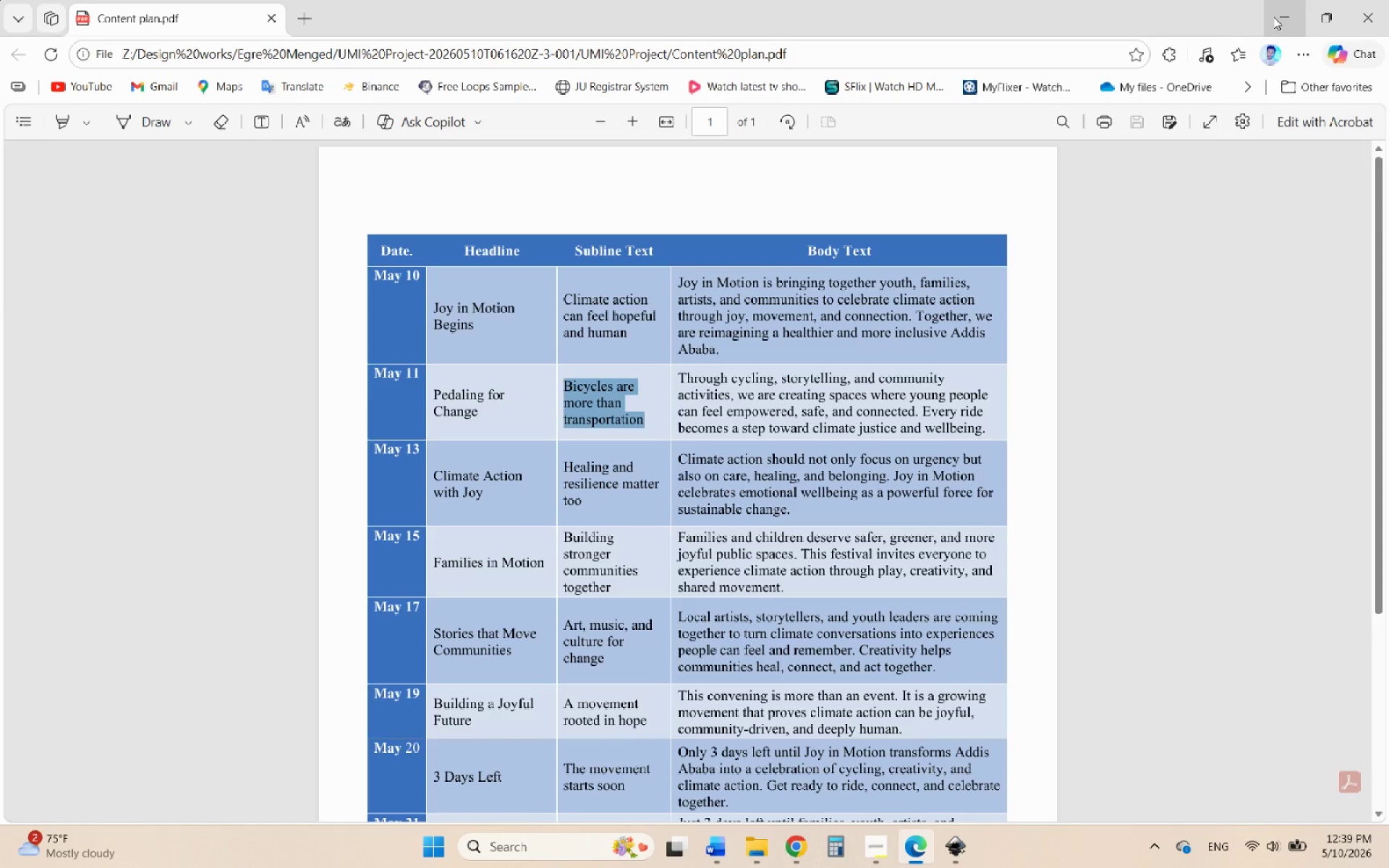 
mouse_move([815, 804])
 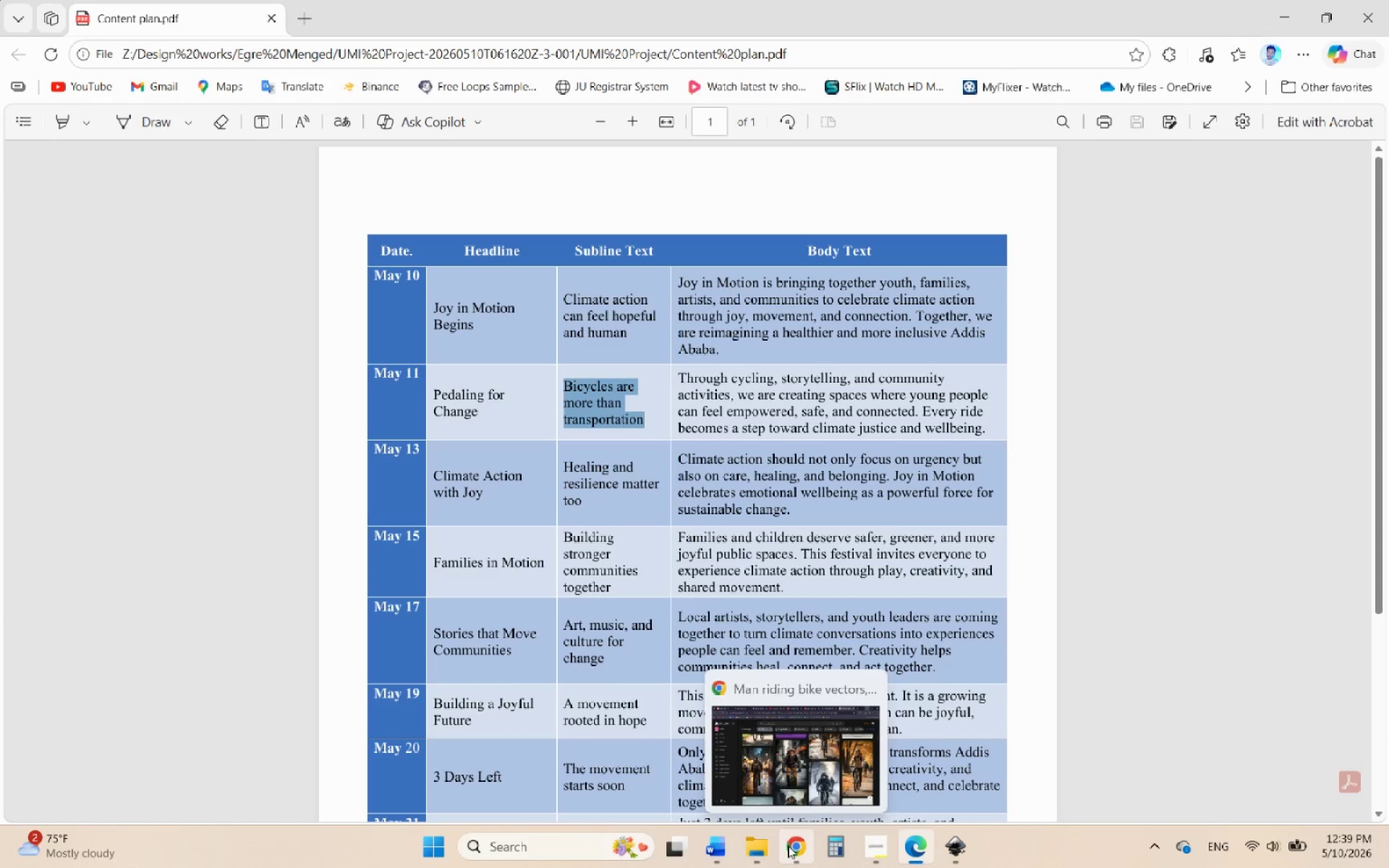 
left_click([788, 846])
 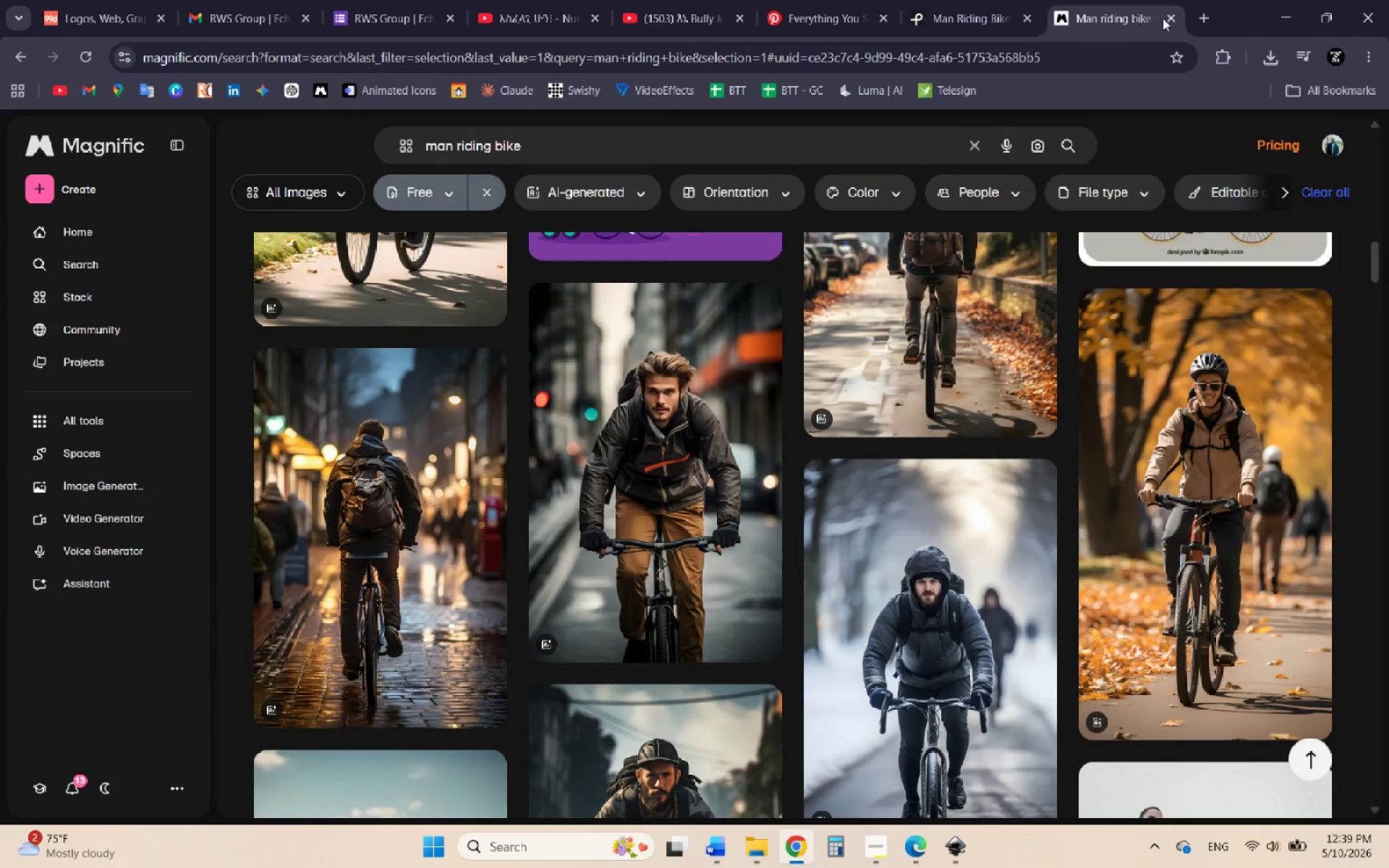 
left_click([1202, 14])
 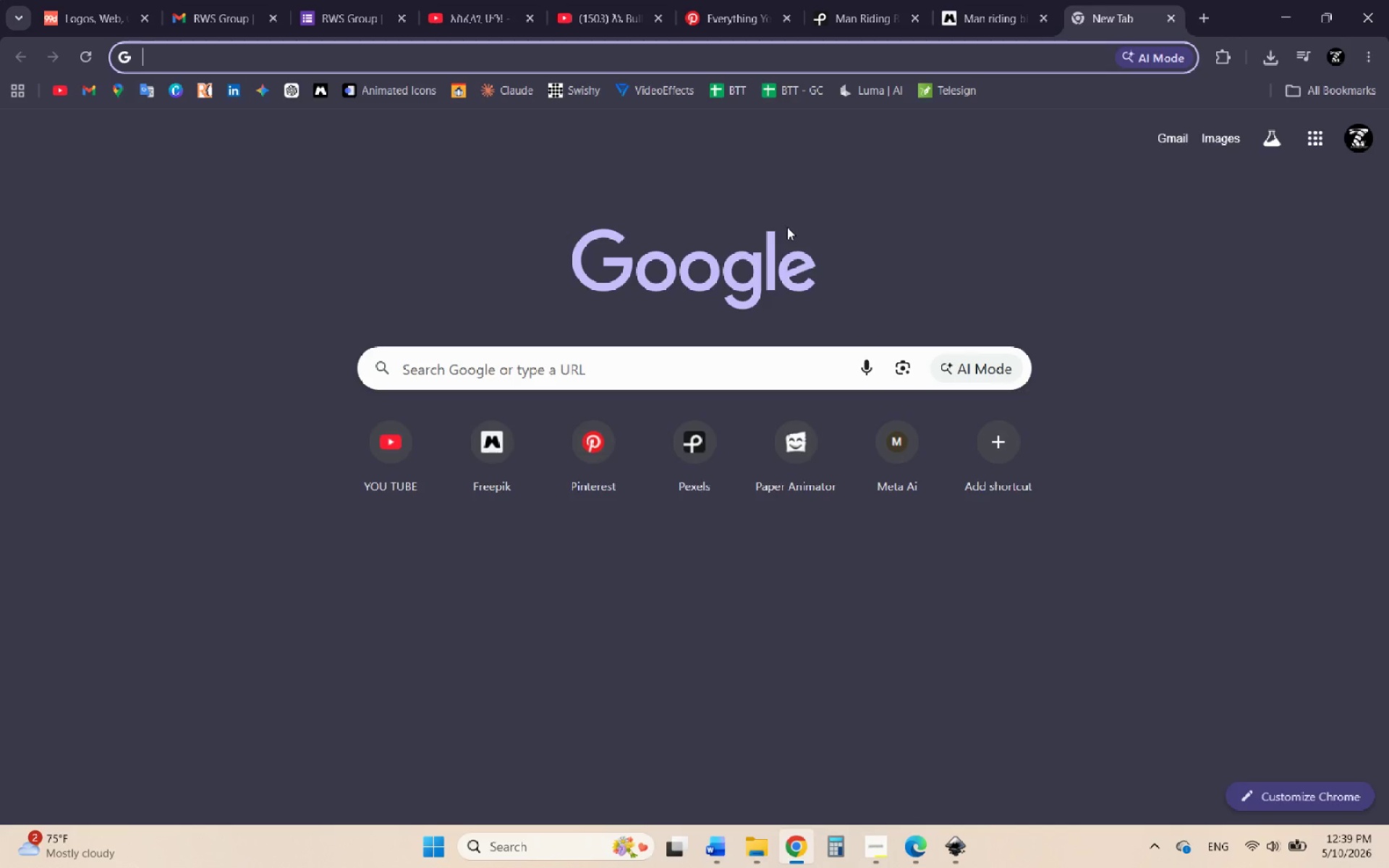 
type(playfuk)
key(Backspace)
type(l fonts)
 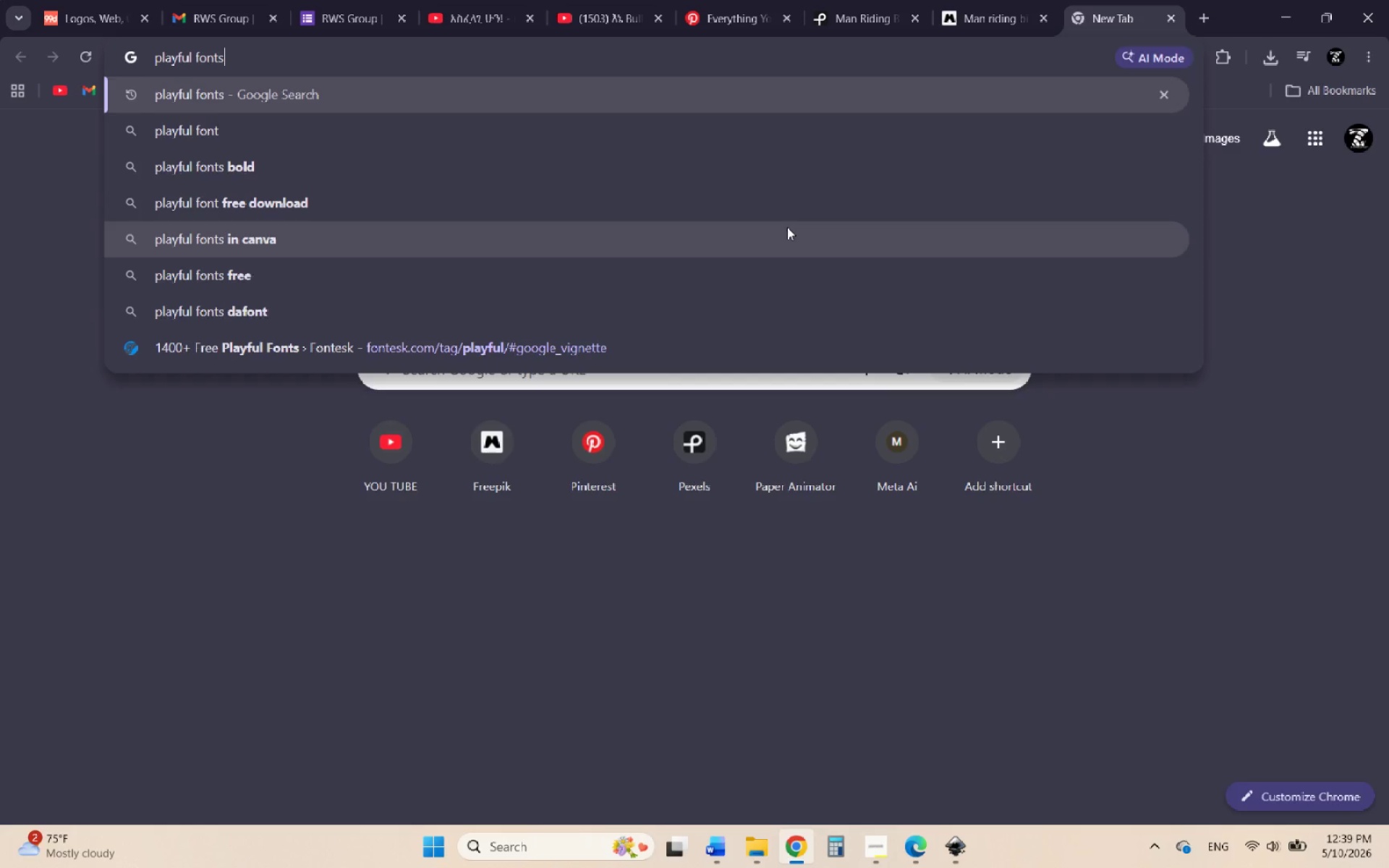 
key(Enter)
 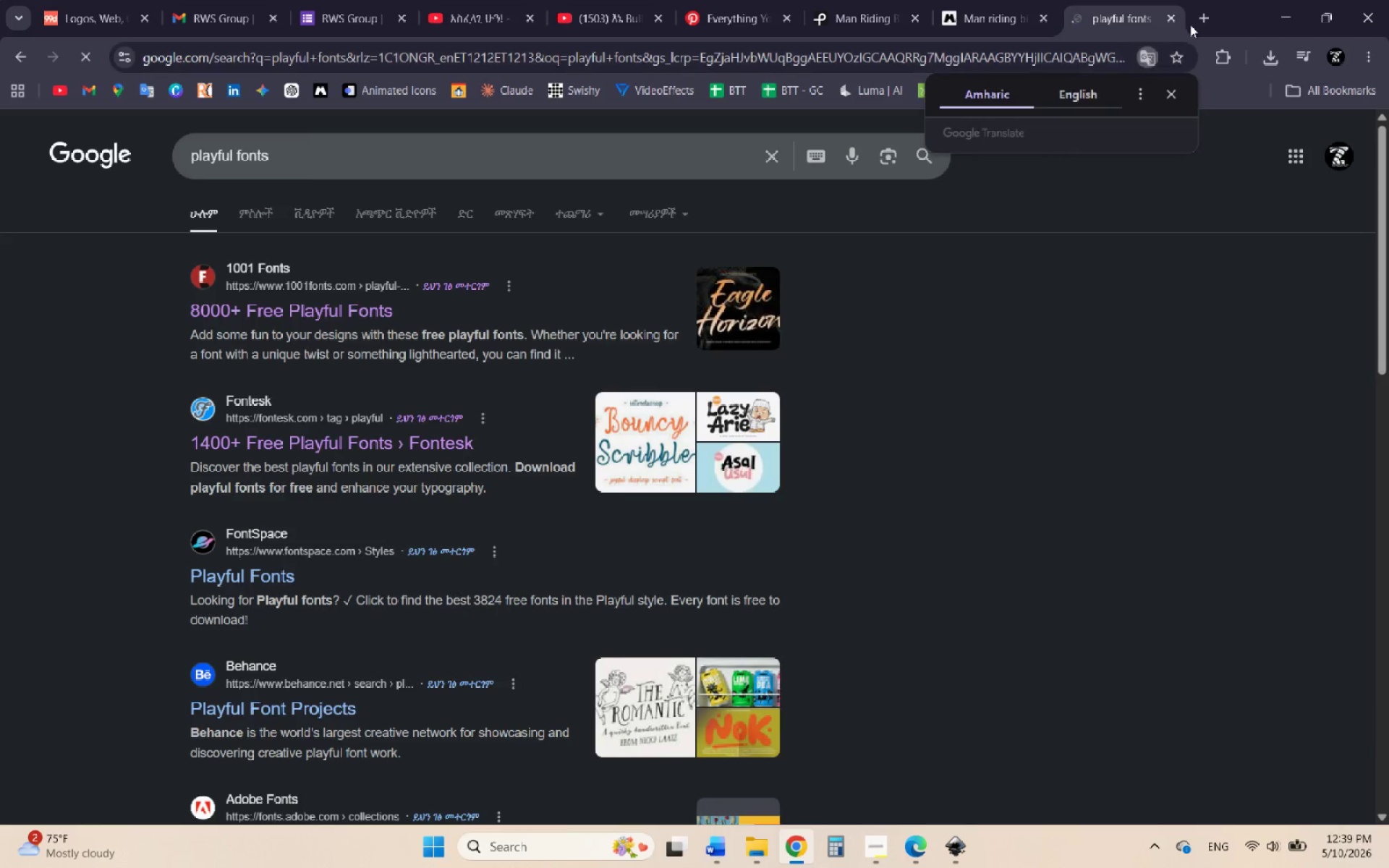 
left_click([1213, 13])
 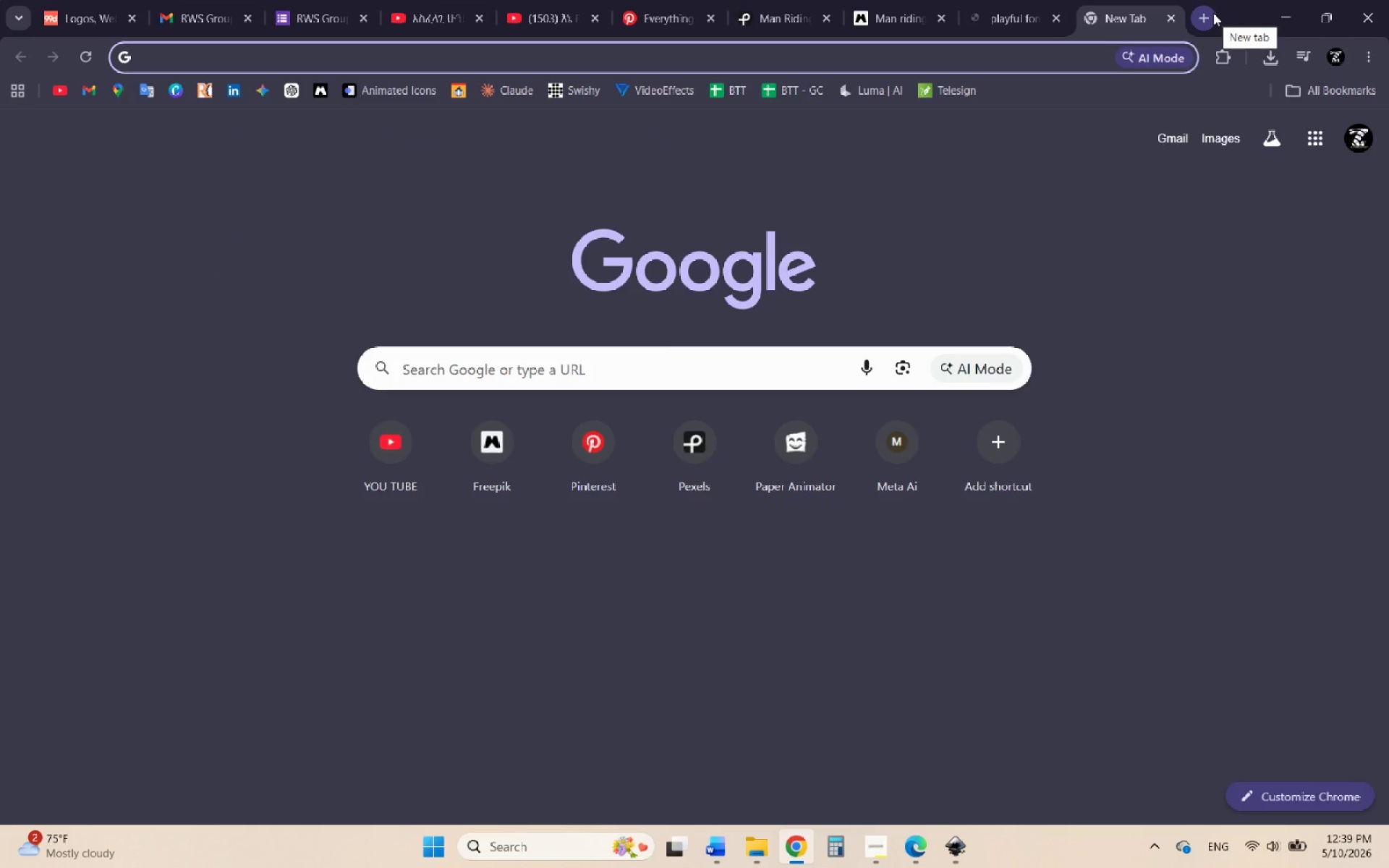 
type(byc)
key(Backspace)
key(Backspace)
type(icycle fonts)
 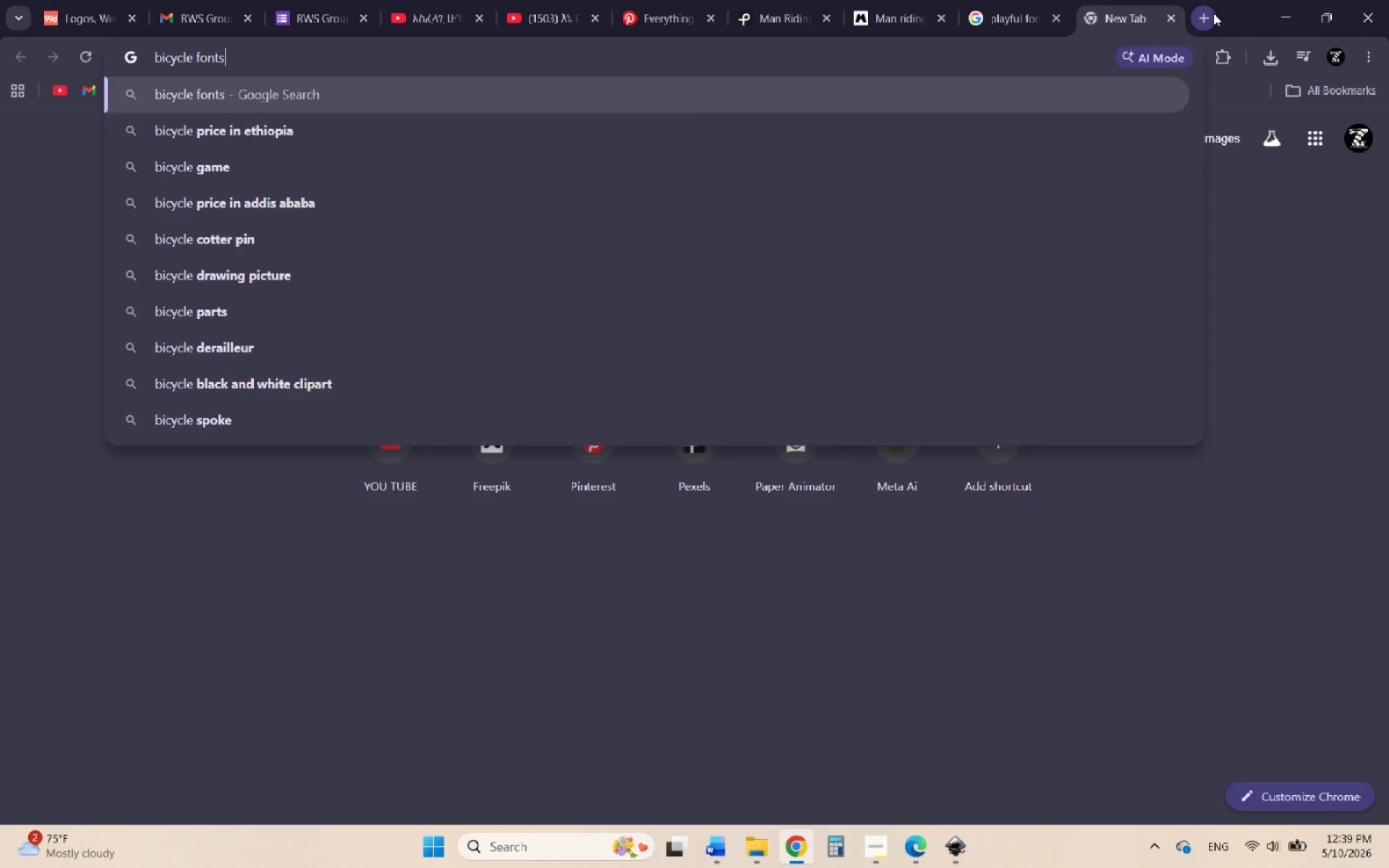 
key(Enter)
 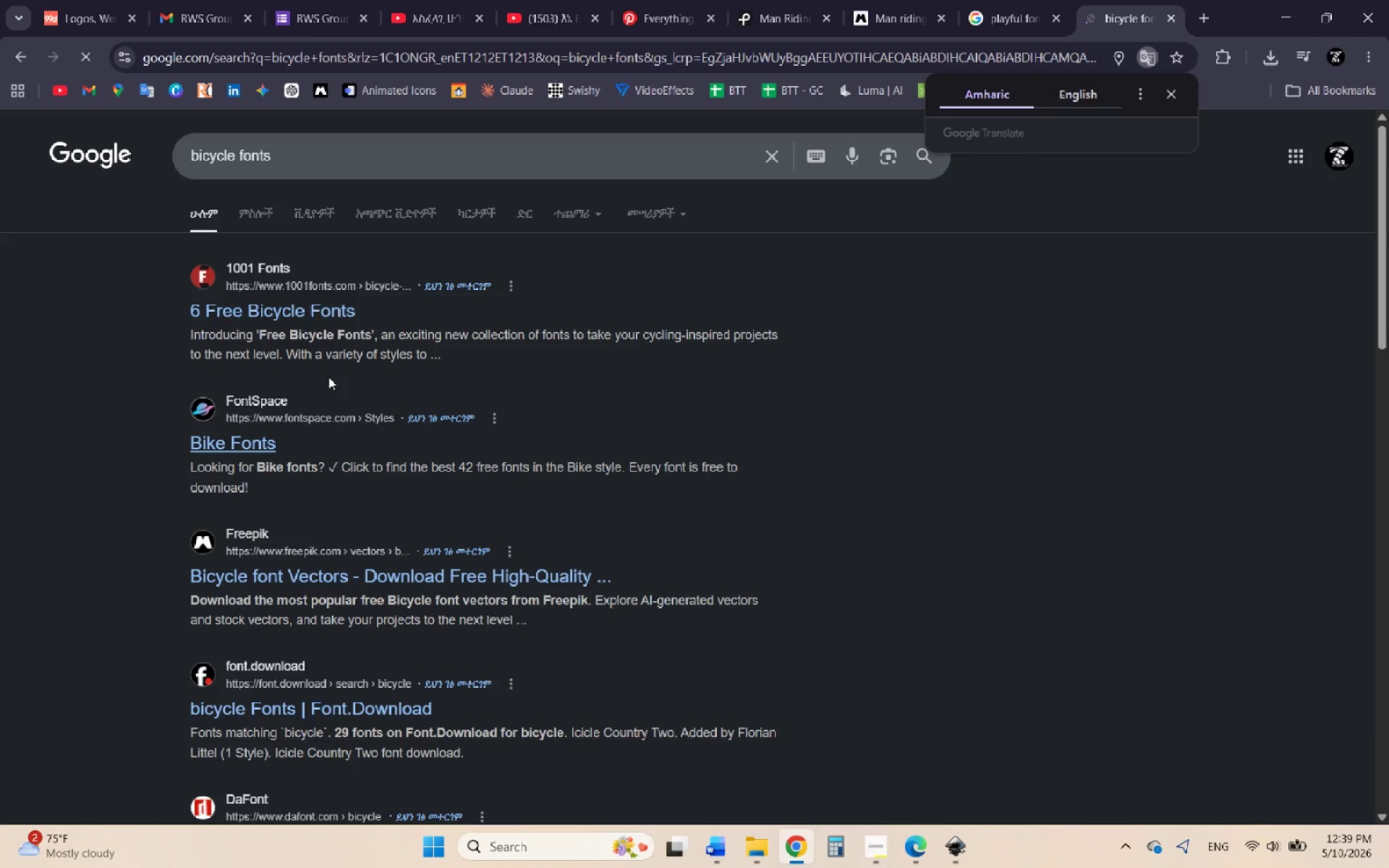 
left_click([291, 312])
 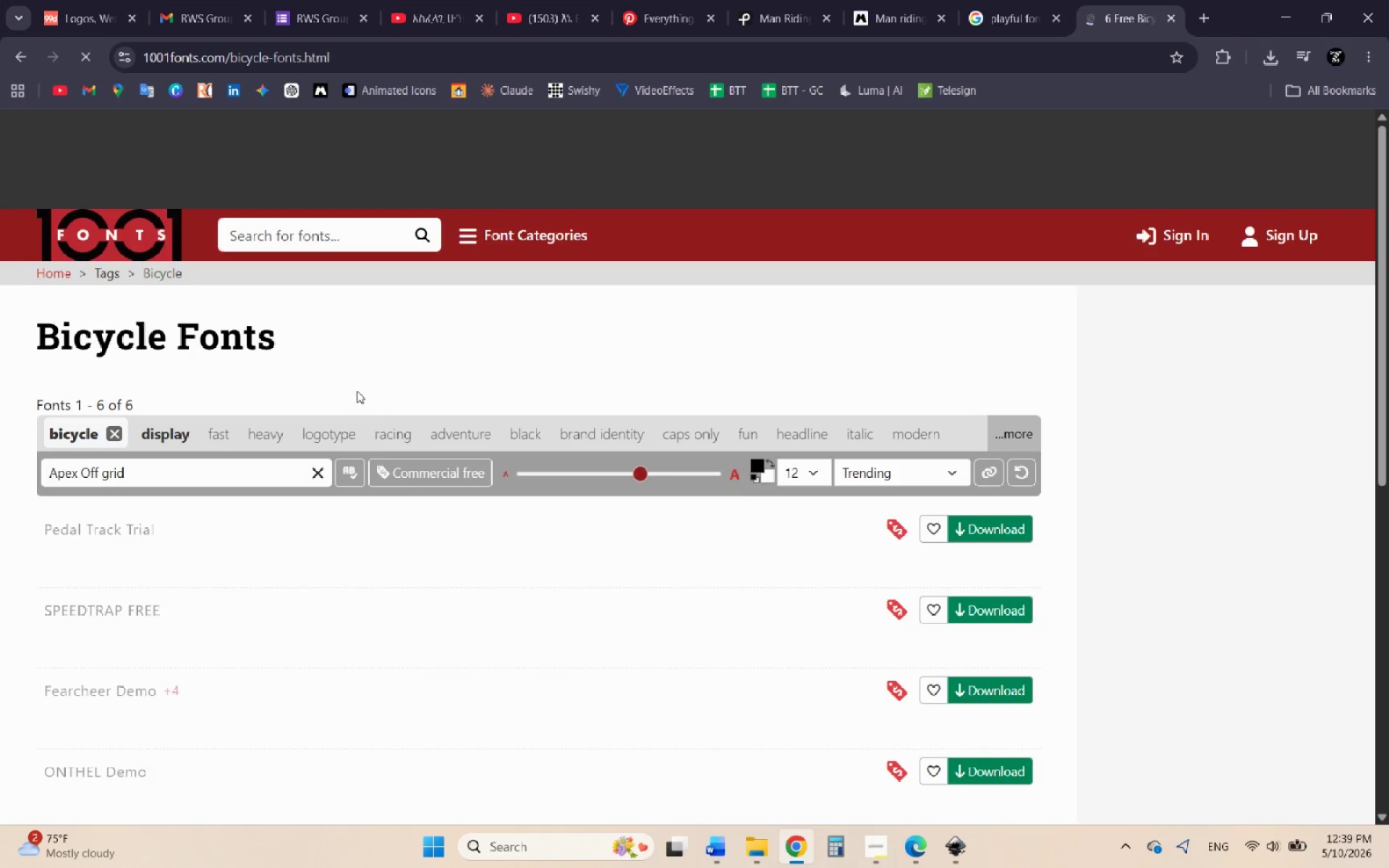 
scroll: coordinate [427, 409], scroll_direction: down, amount: 4.0
 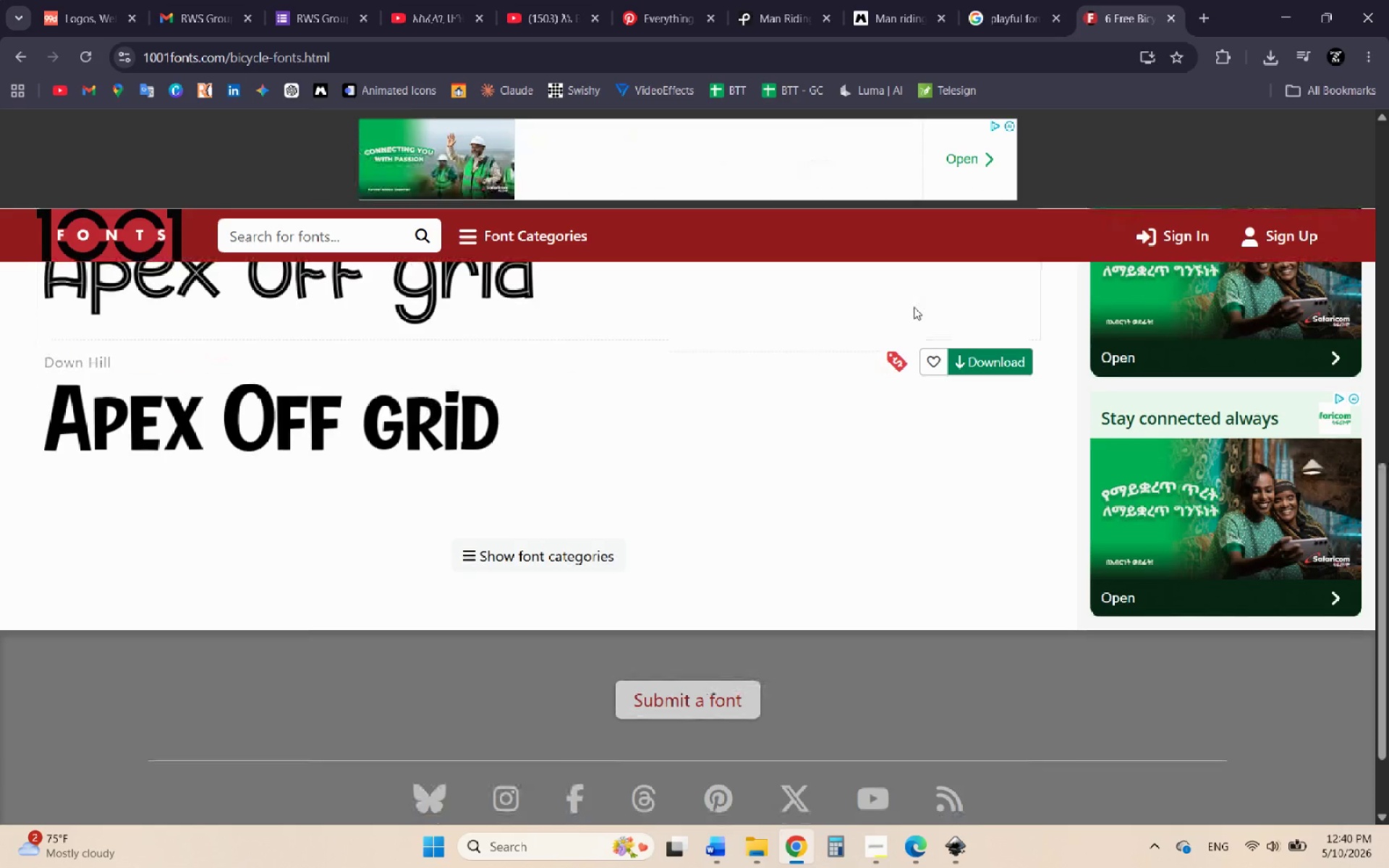 
left_click([994, 3])
 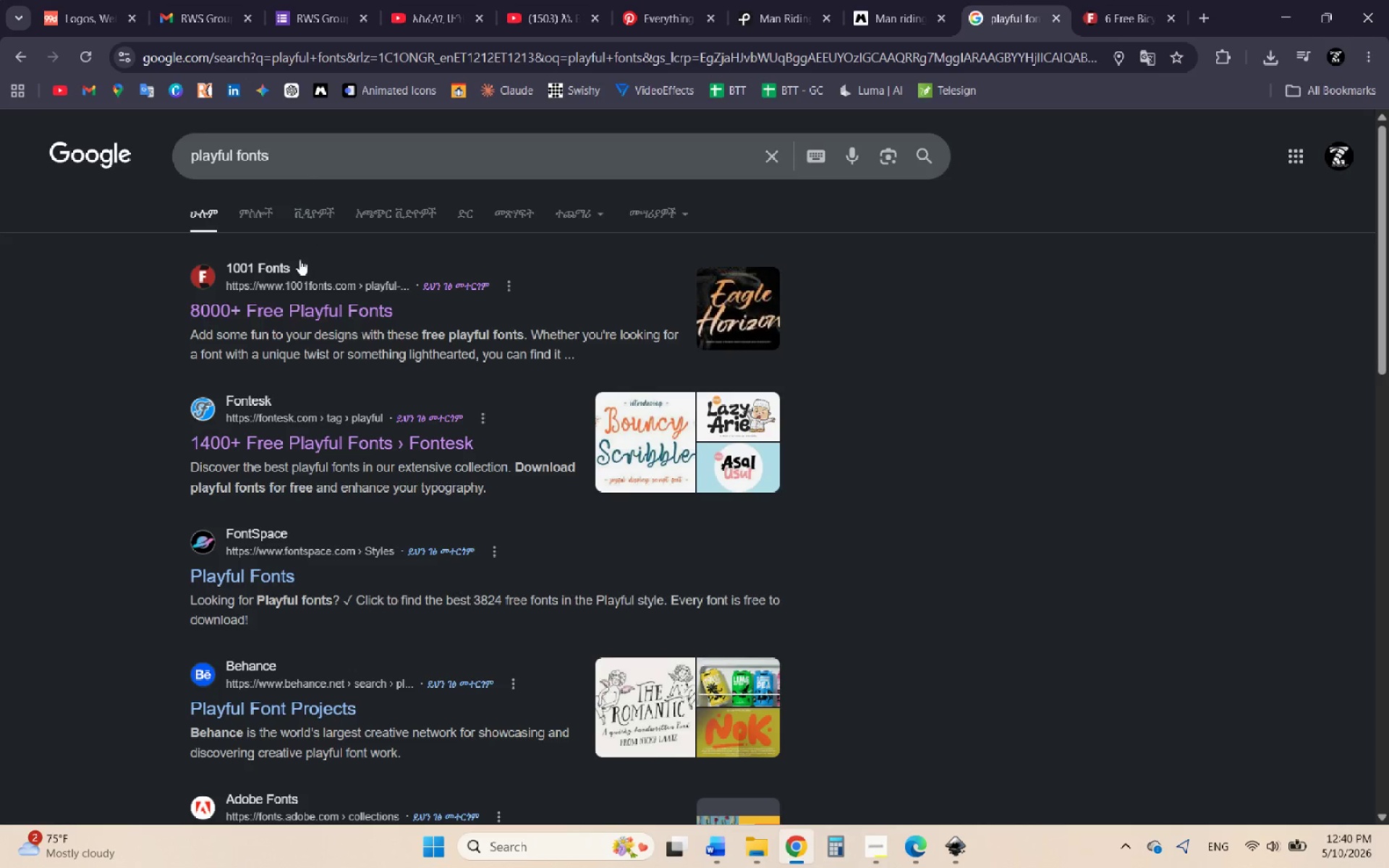 
left_click([253, 318])
 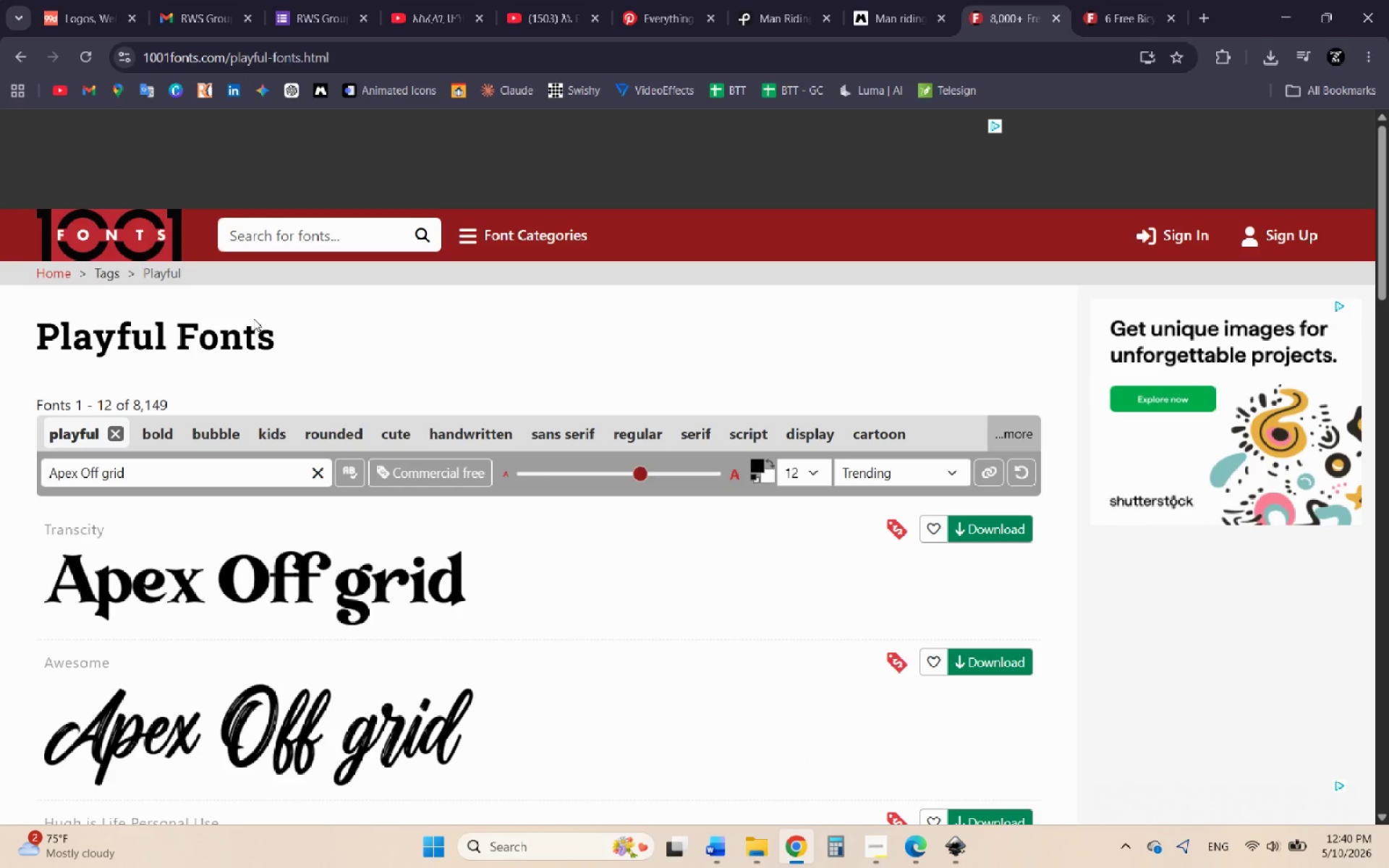 
scroll: coordinate [329, 547], scroll_direction: down, amount: 26.0
 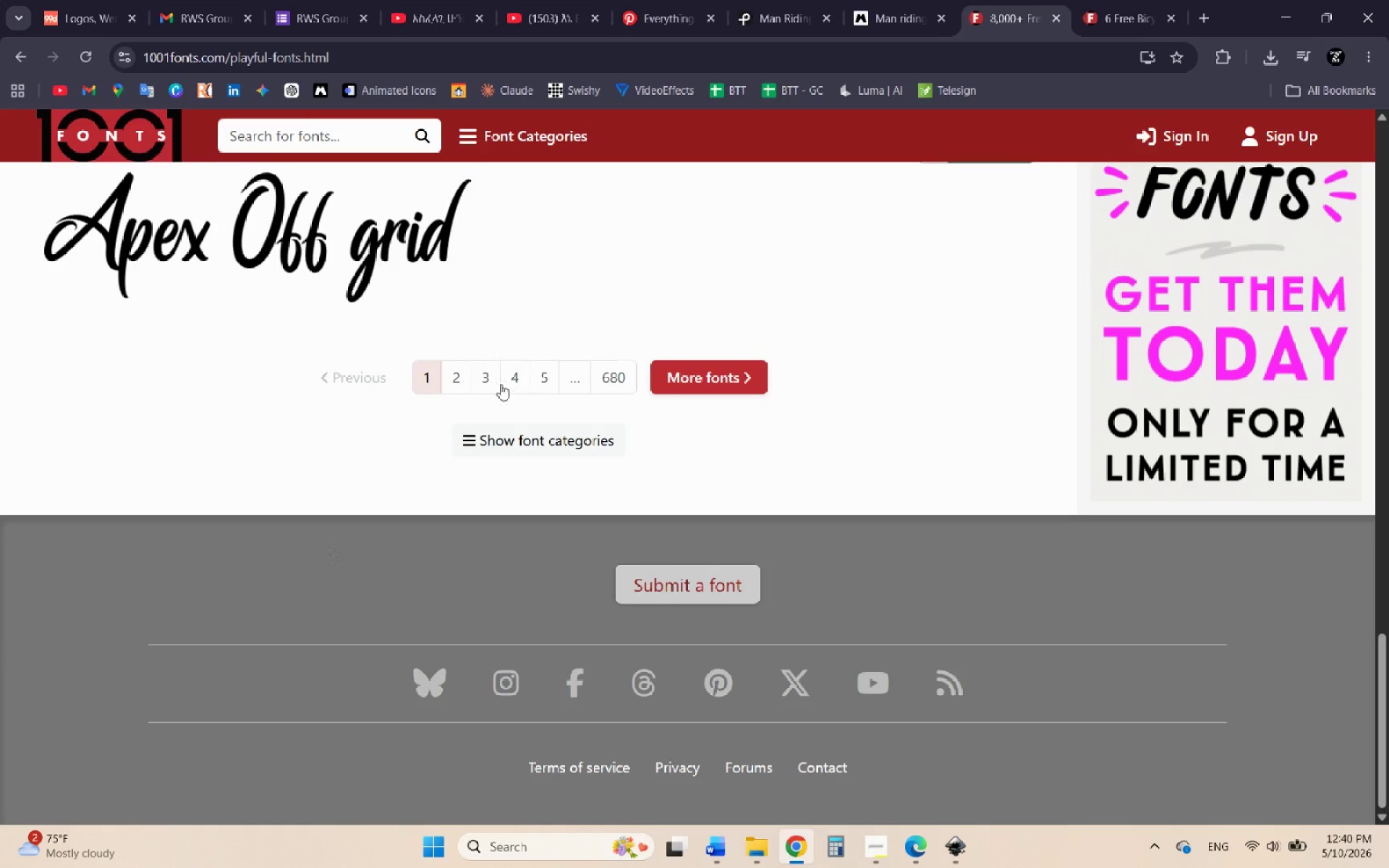 
left_click([449, 381])
 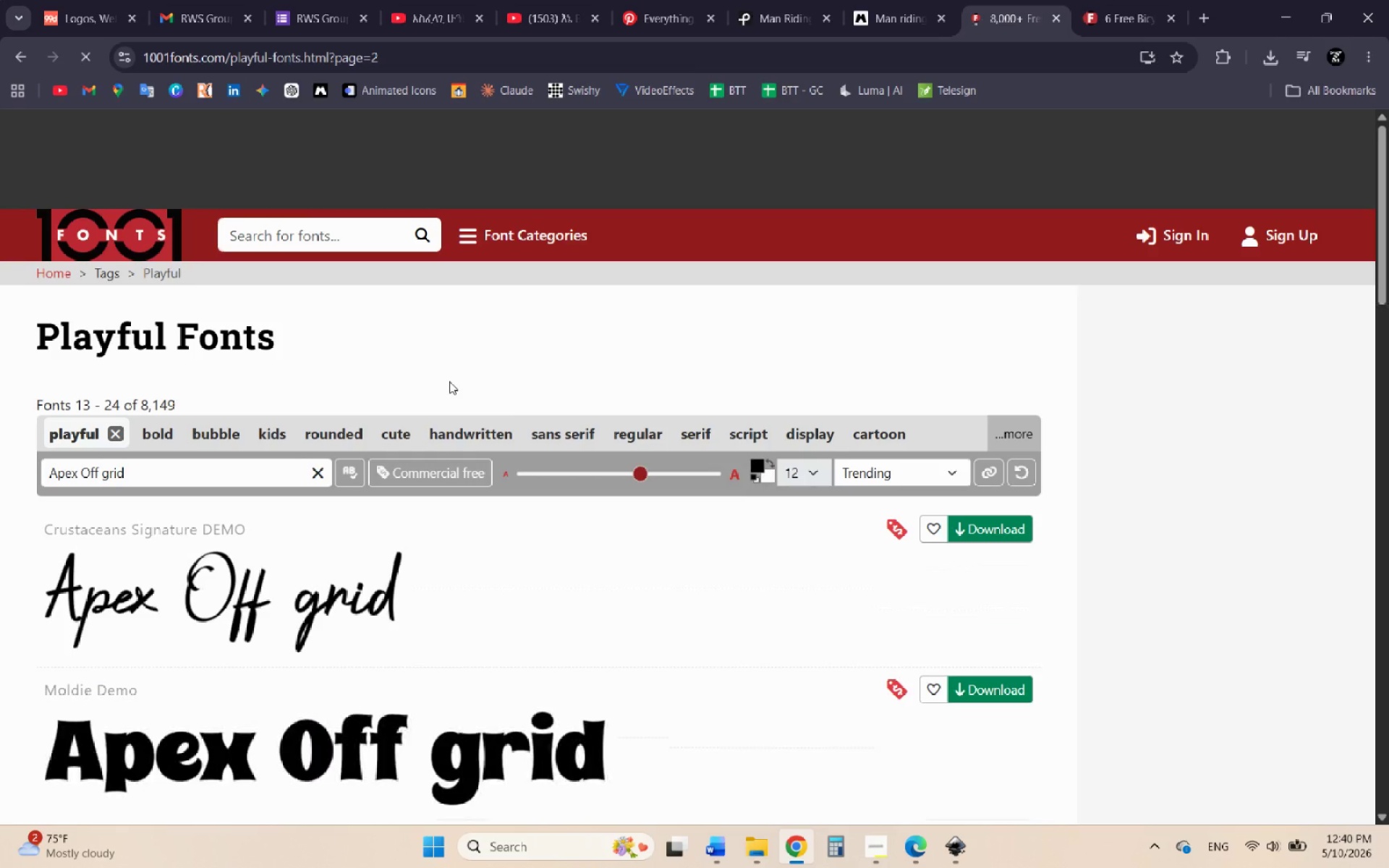 
scroll: coordinate [477, 530], scroll_direction: down, amount: 7.0
 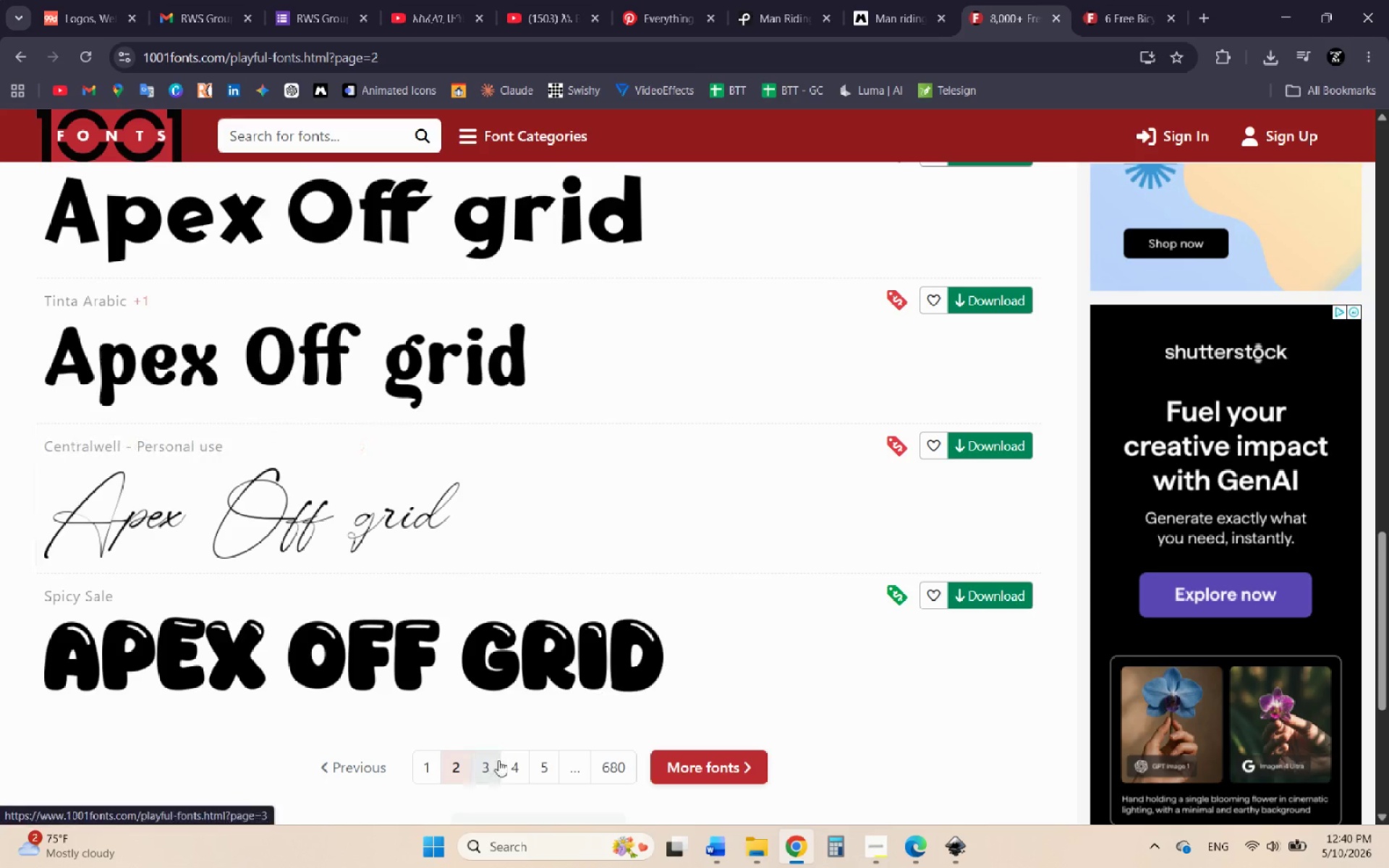 
left_click([487, 758])
 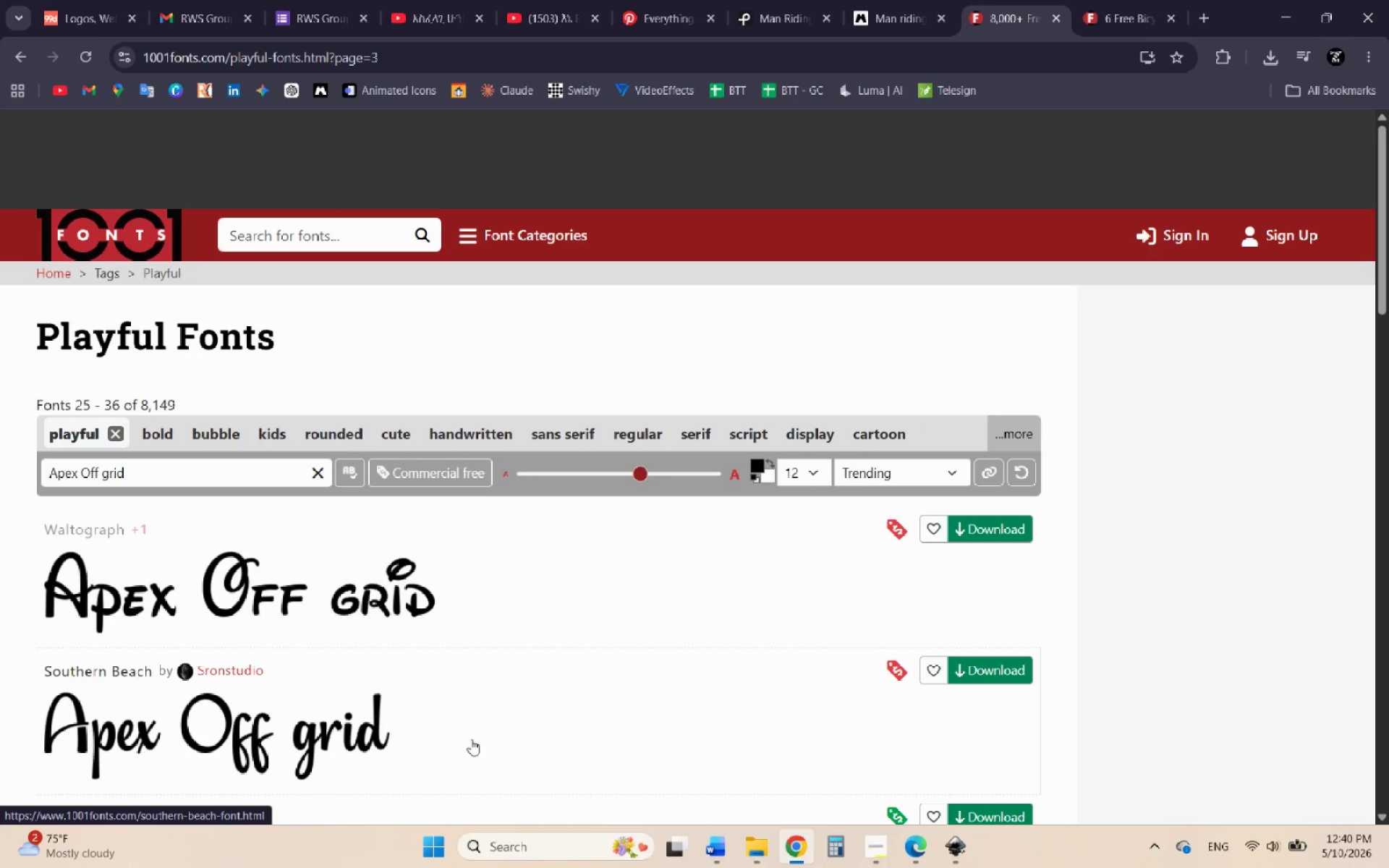 
scroll: coordinate [487, 582], scroll_direction: down, amount: 6.0
 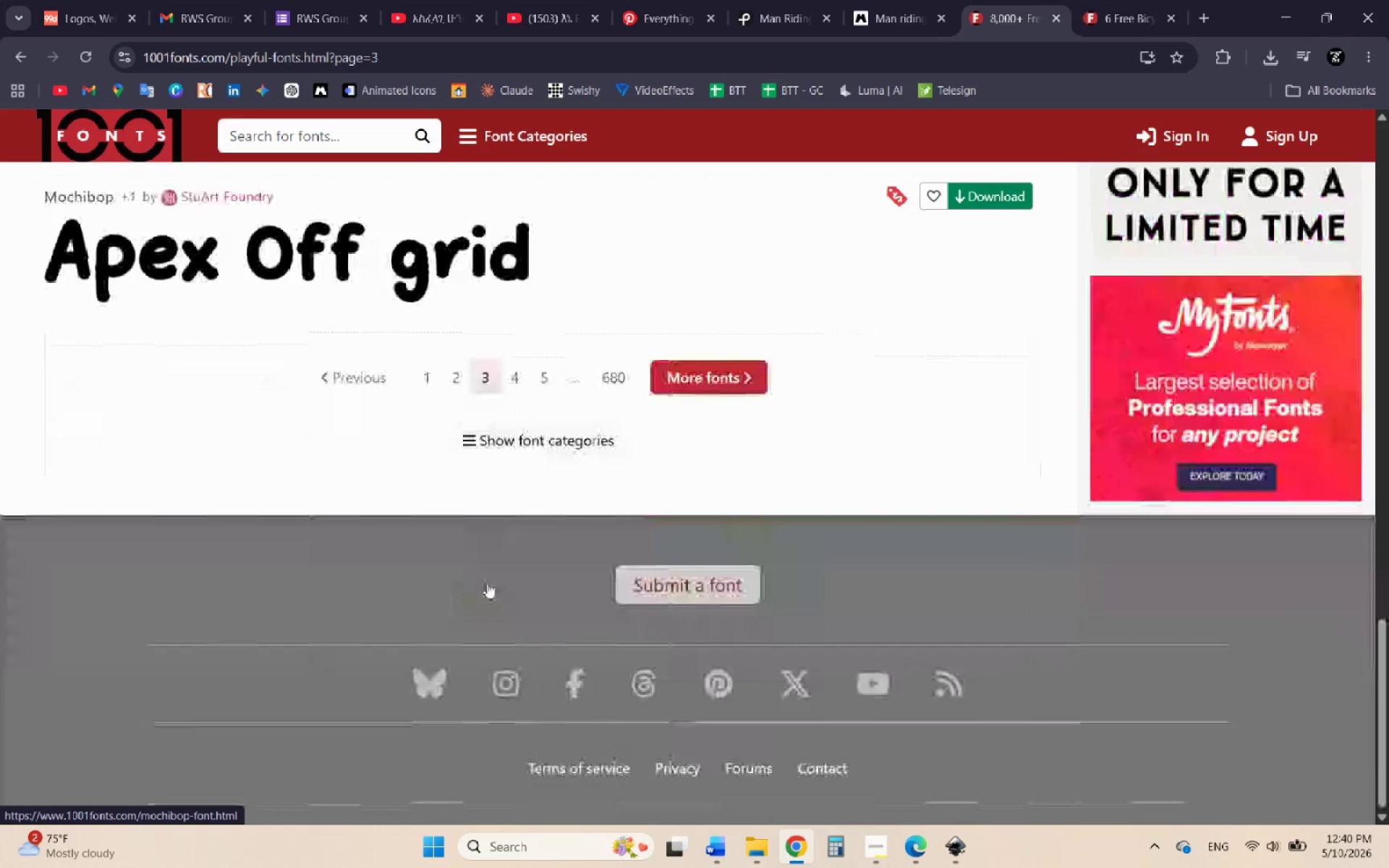 
left_click([518, 381])
 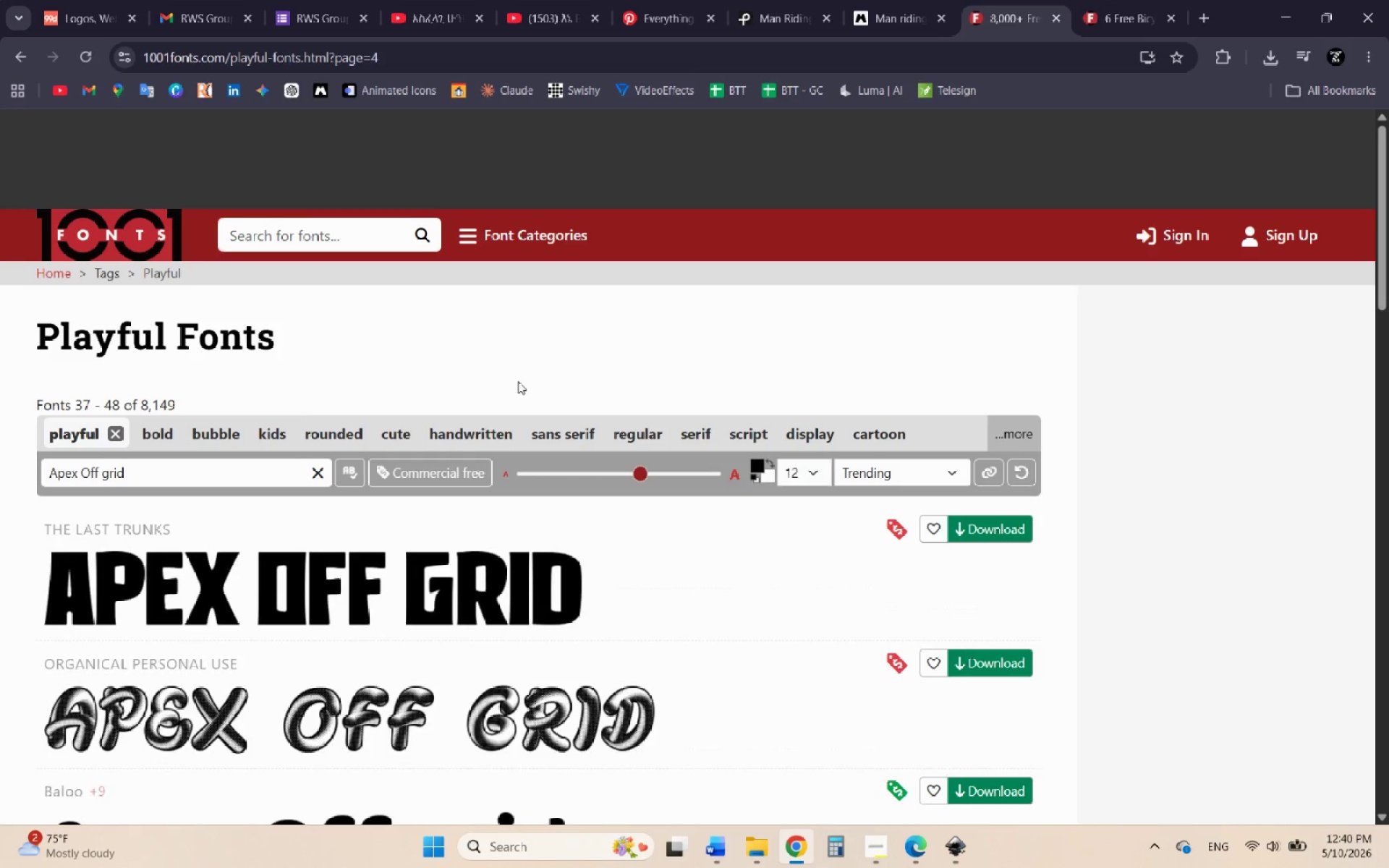 
scroll: coordinate [525, 506], scroll_direction: down, amount: 5.0
 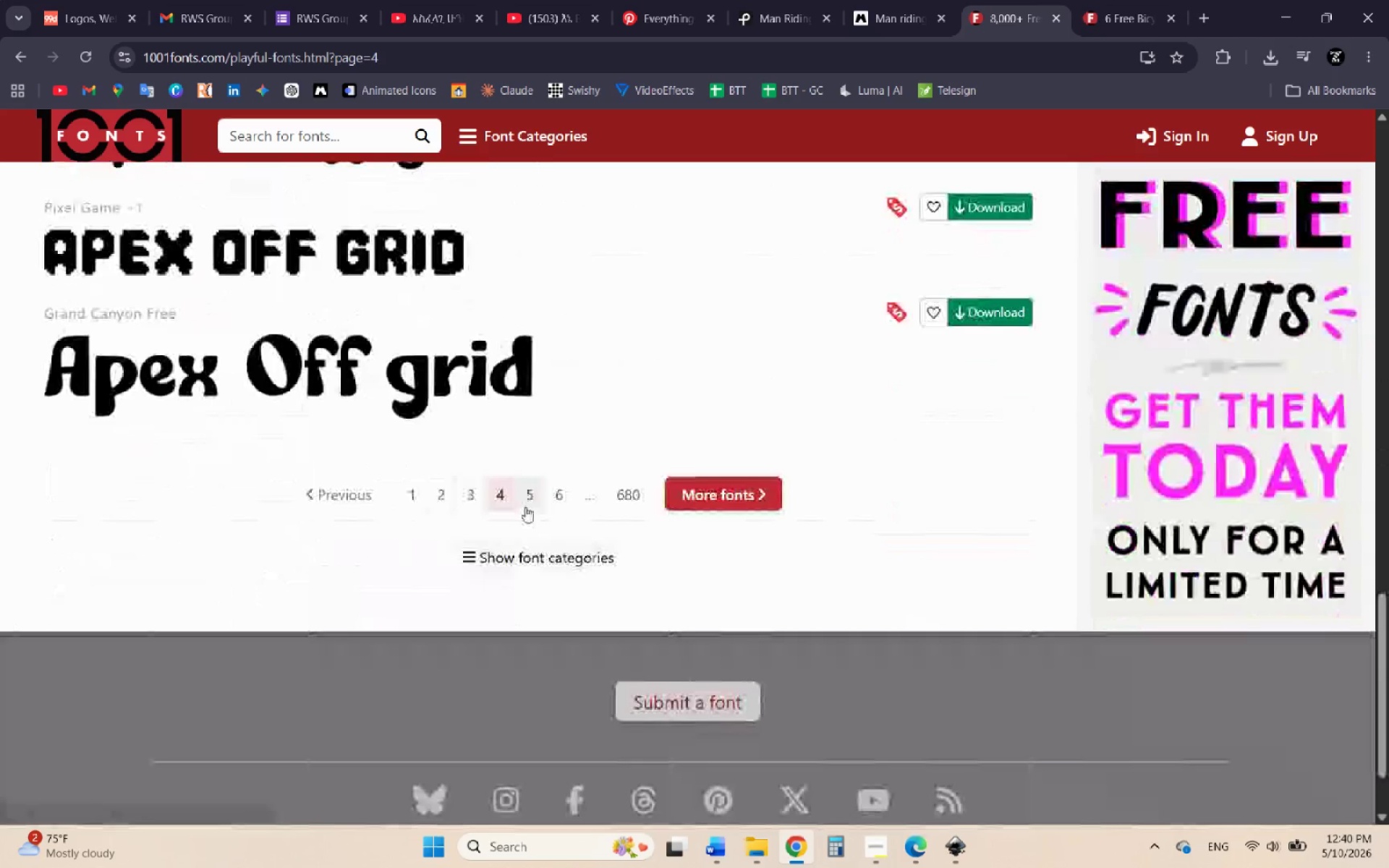 
left_click([1106, 15])
 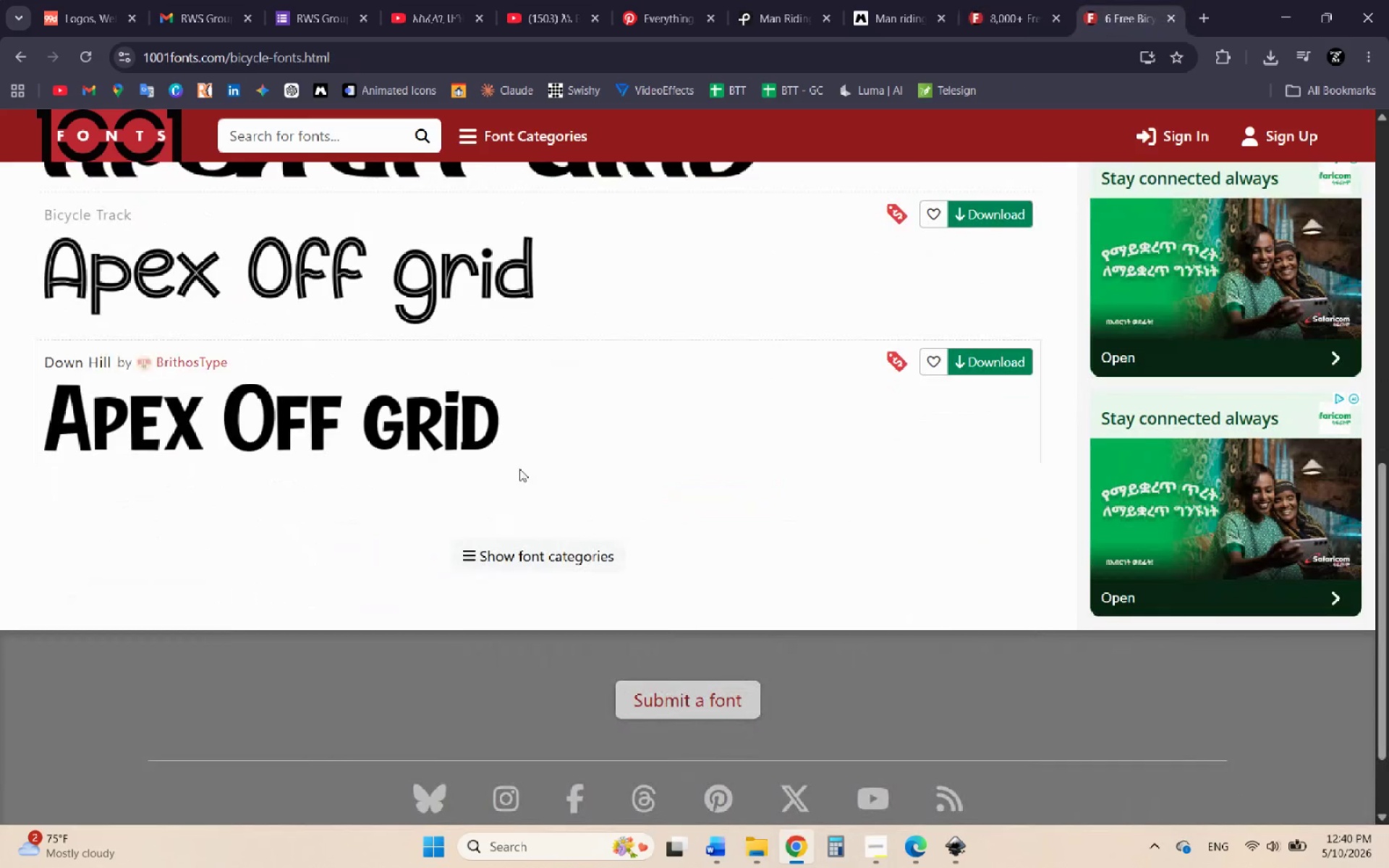 
scroll: coordinate [494, 542], scroll_direction: up, amount: 6.0
 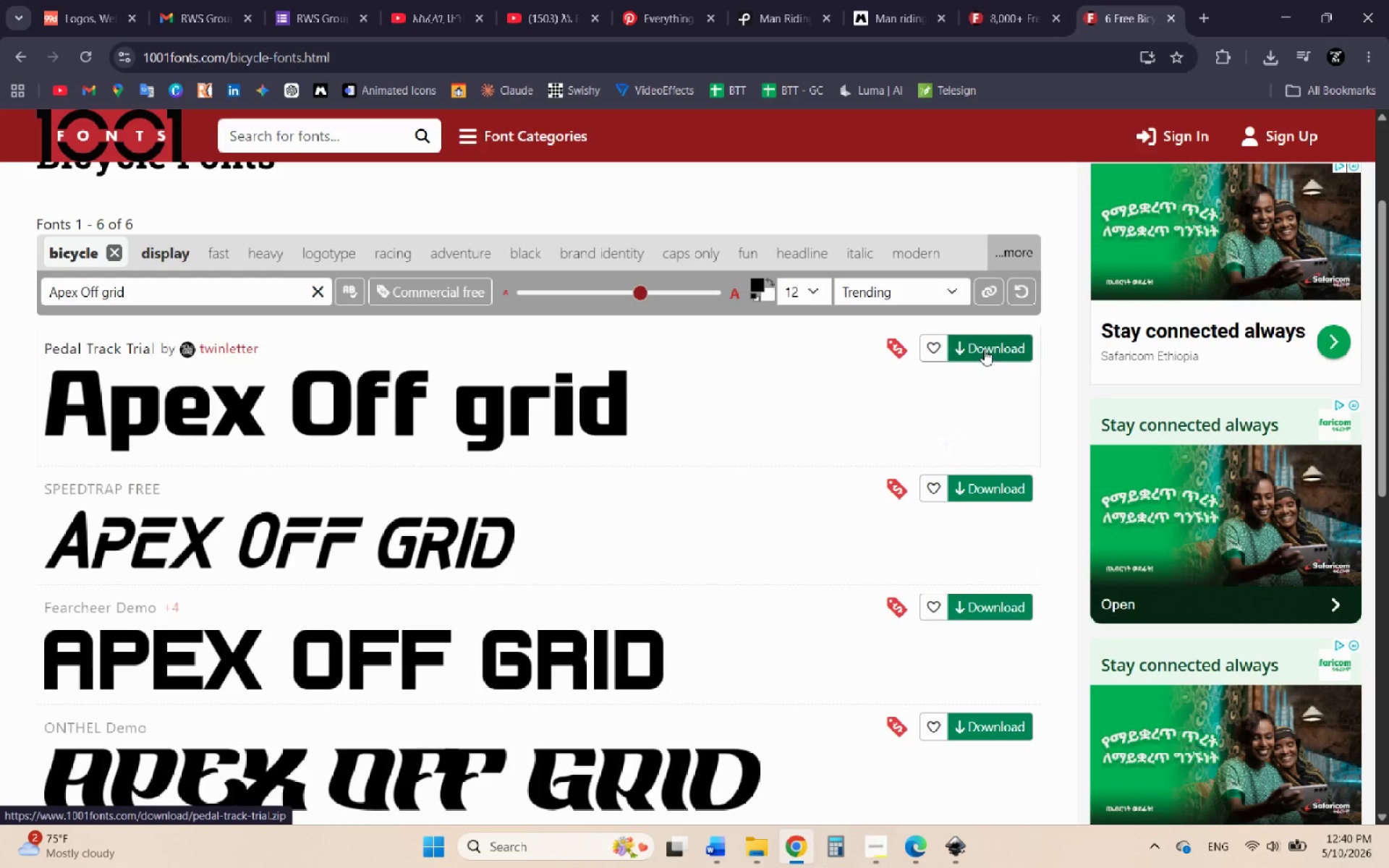 
wait(9.94)
 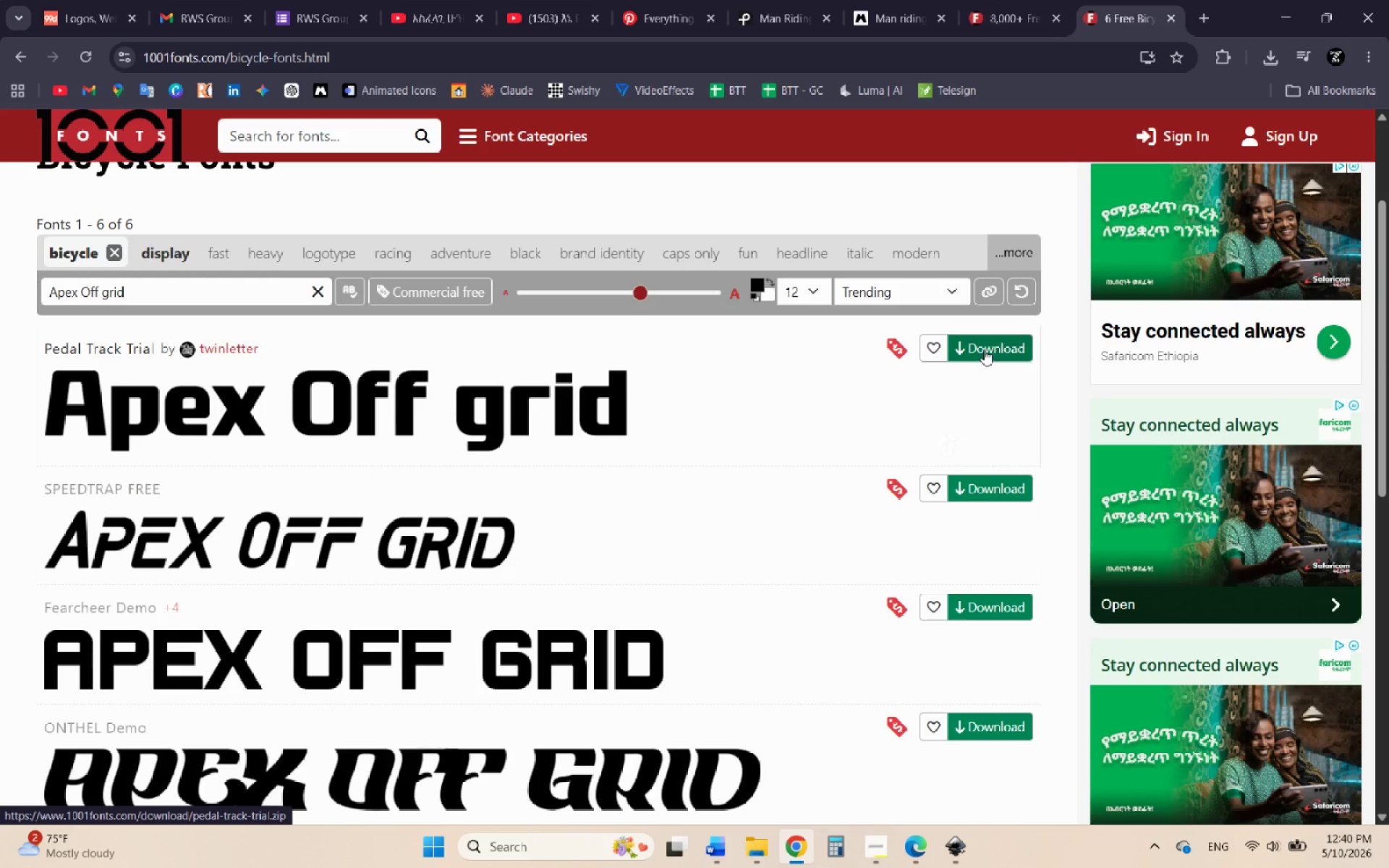 
left_click([1272, 4])
 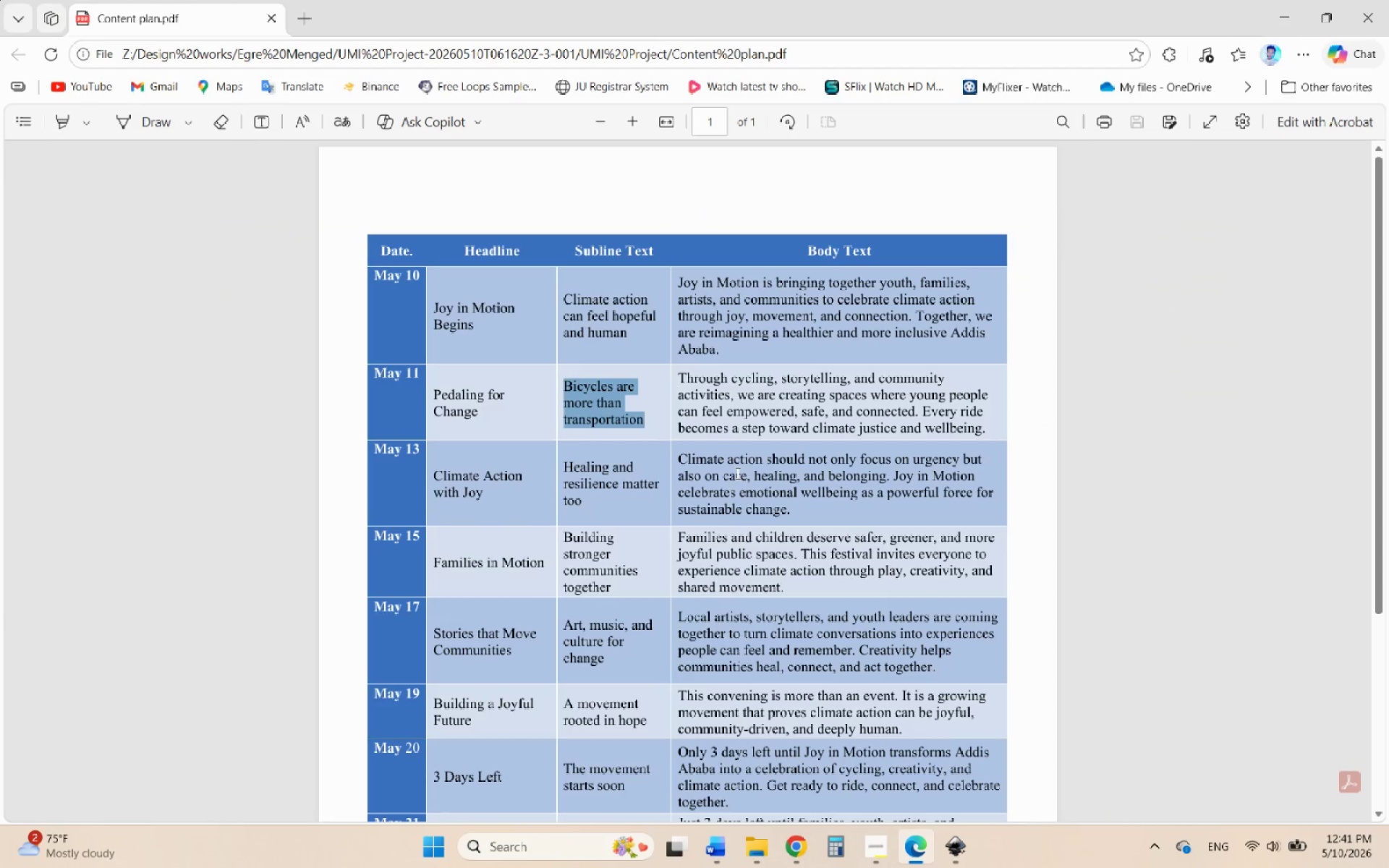 
key(Control+C)
 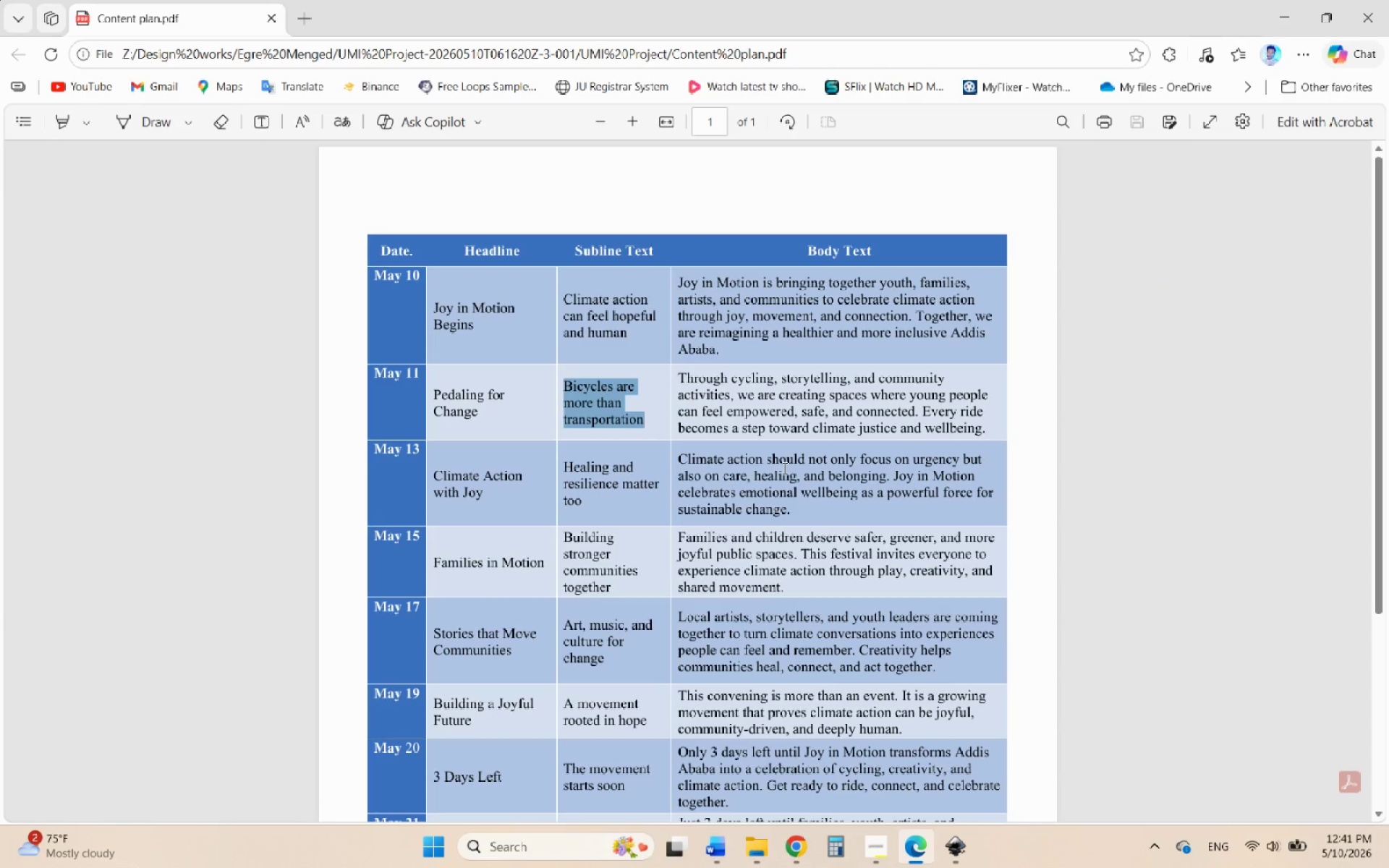 
key(Control+C)
 